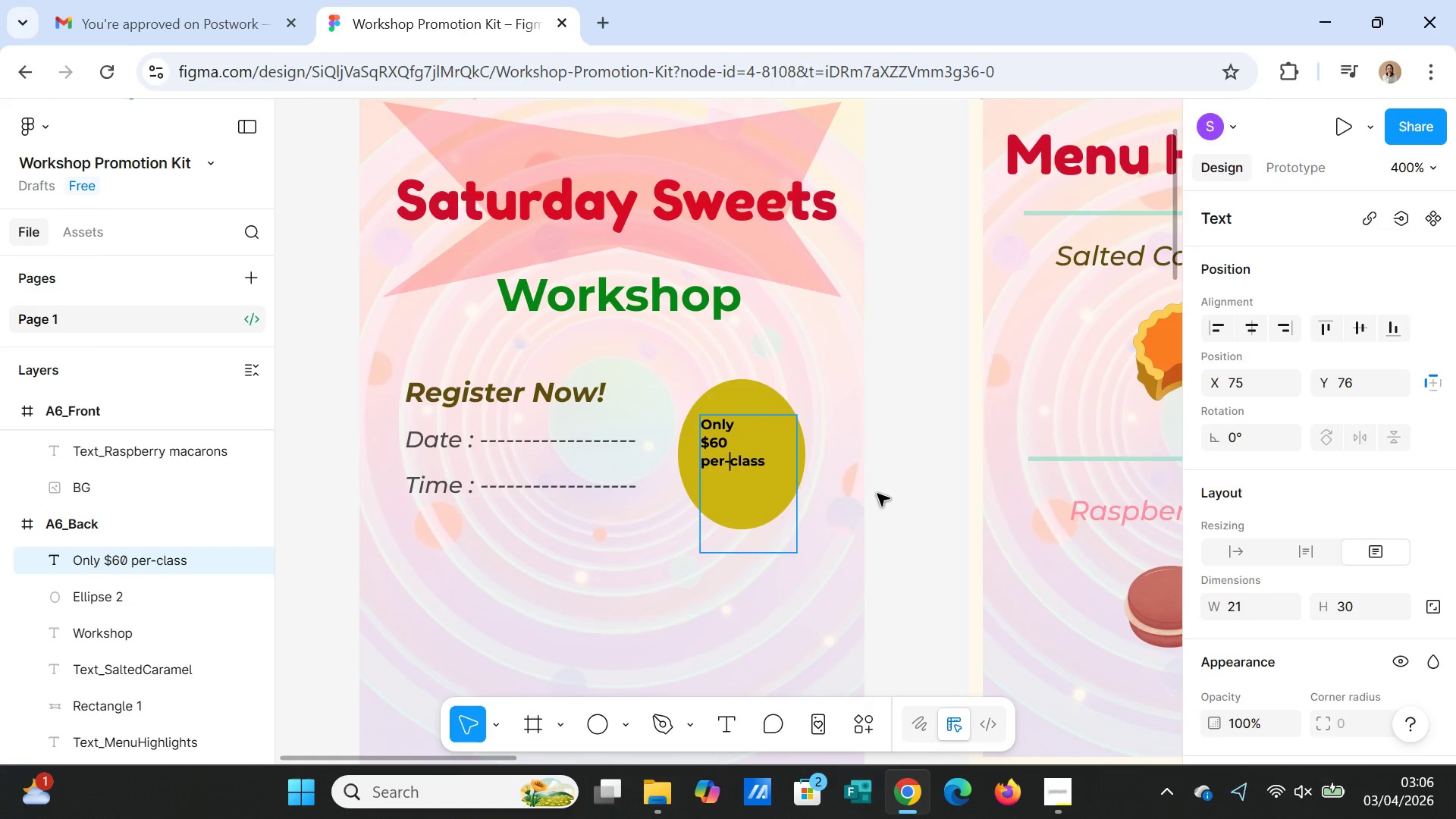 
left_click([878, 494])
 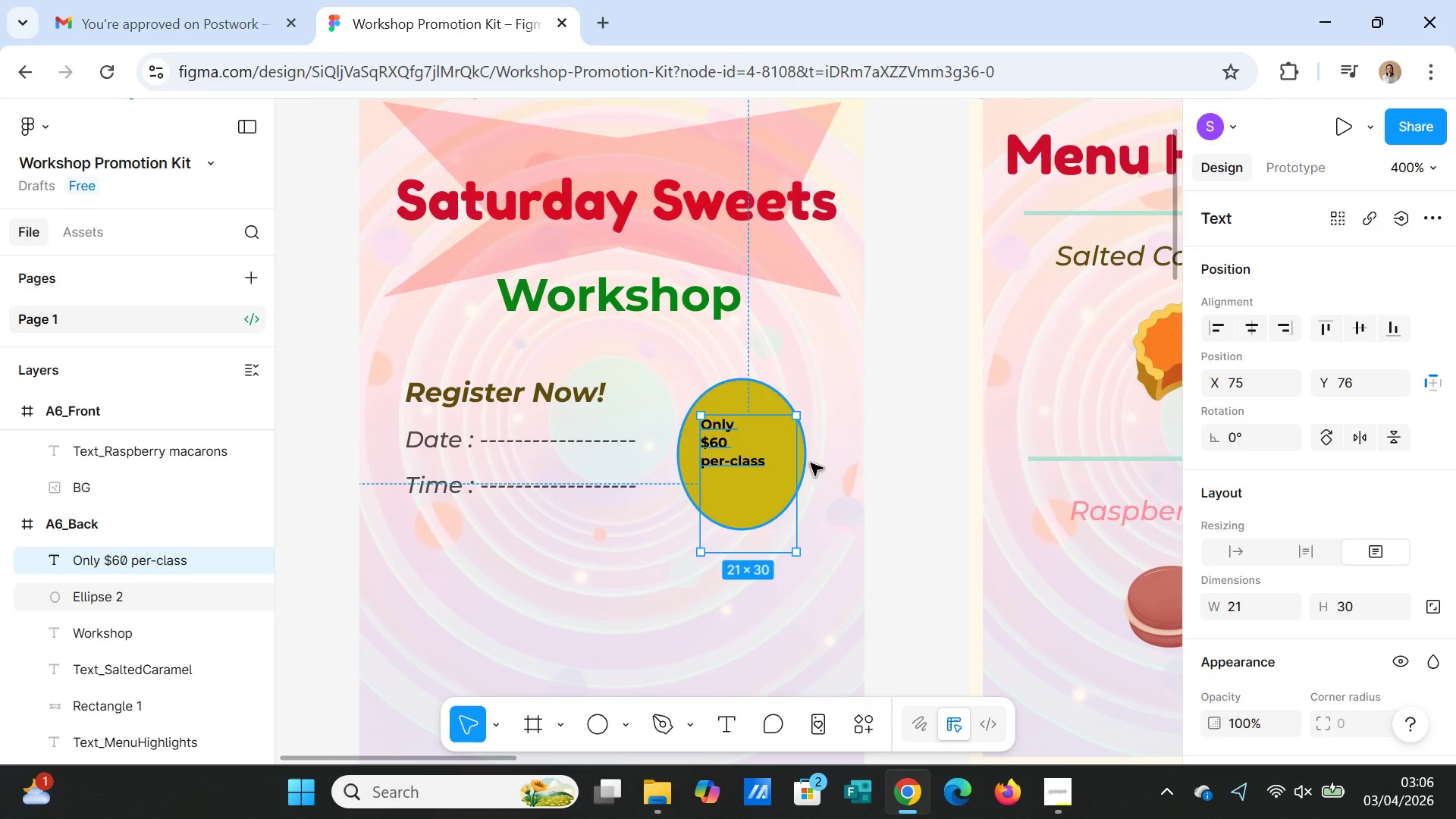 
wait(6.2)
 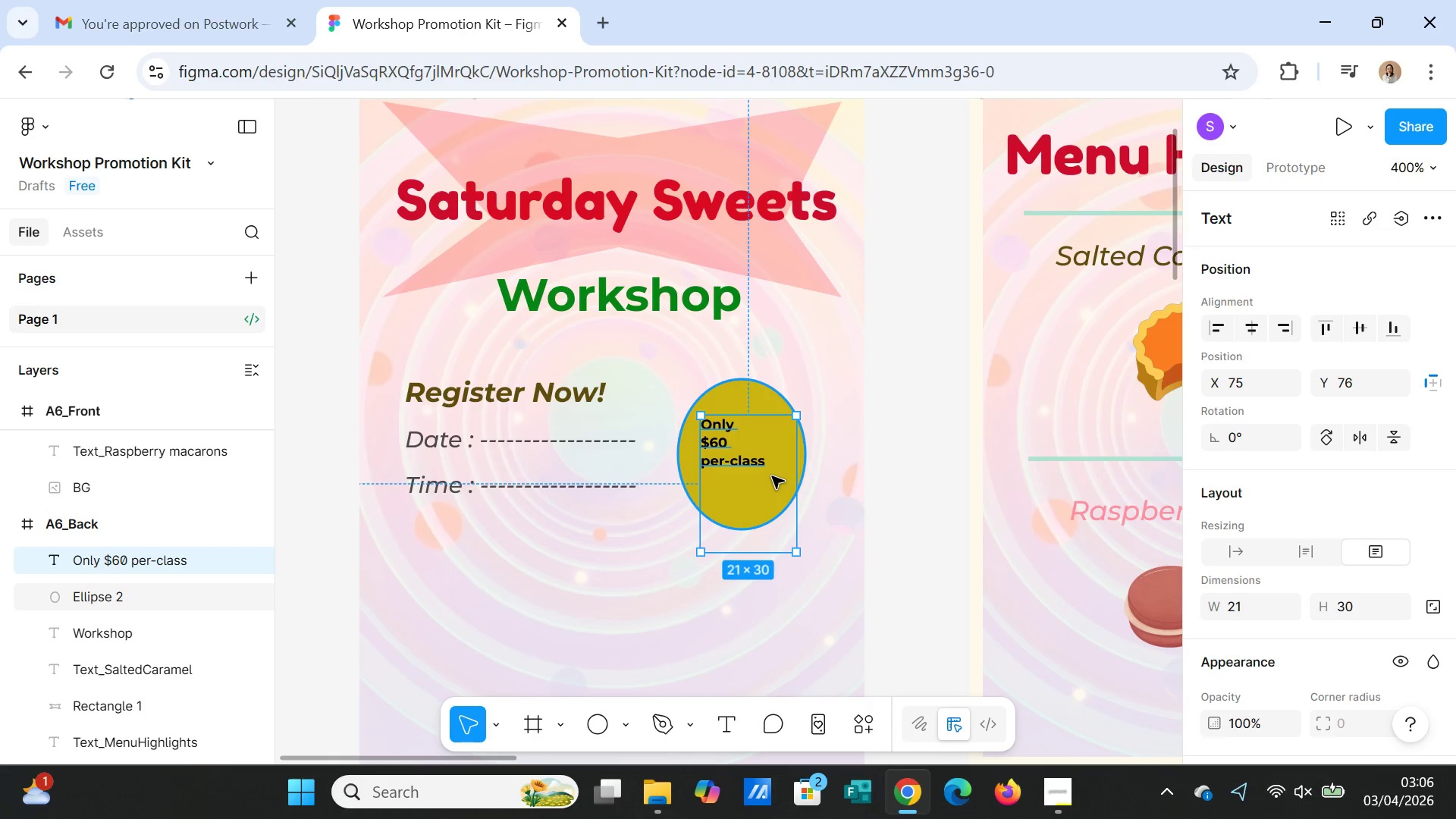 
double_click([716, 448])
 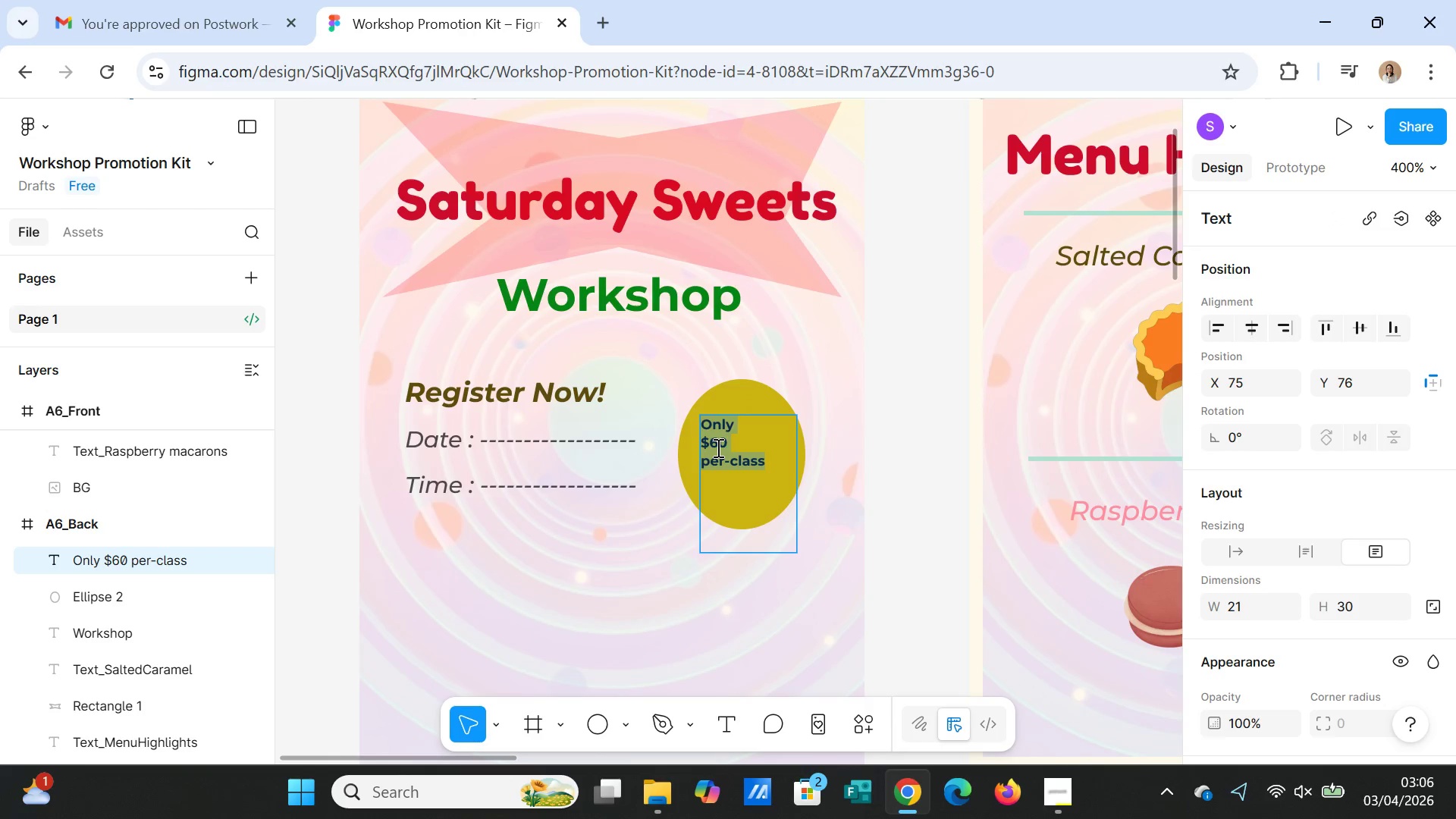 
double_click([717, 447])
 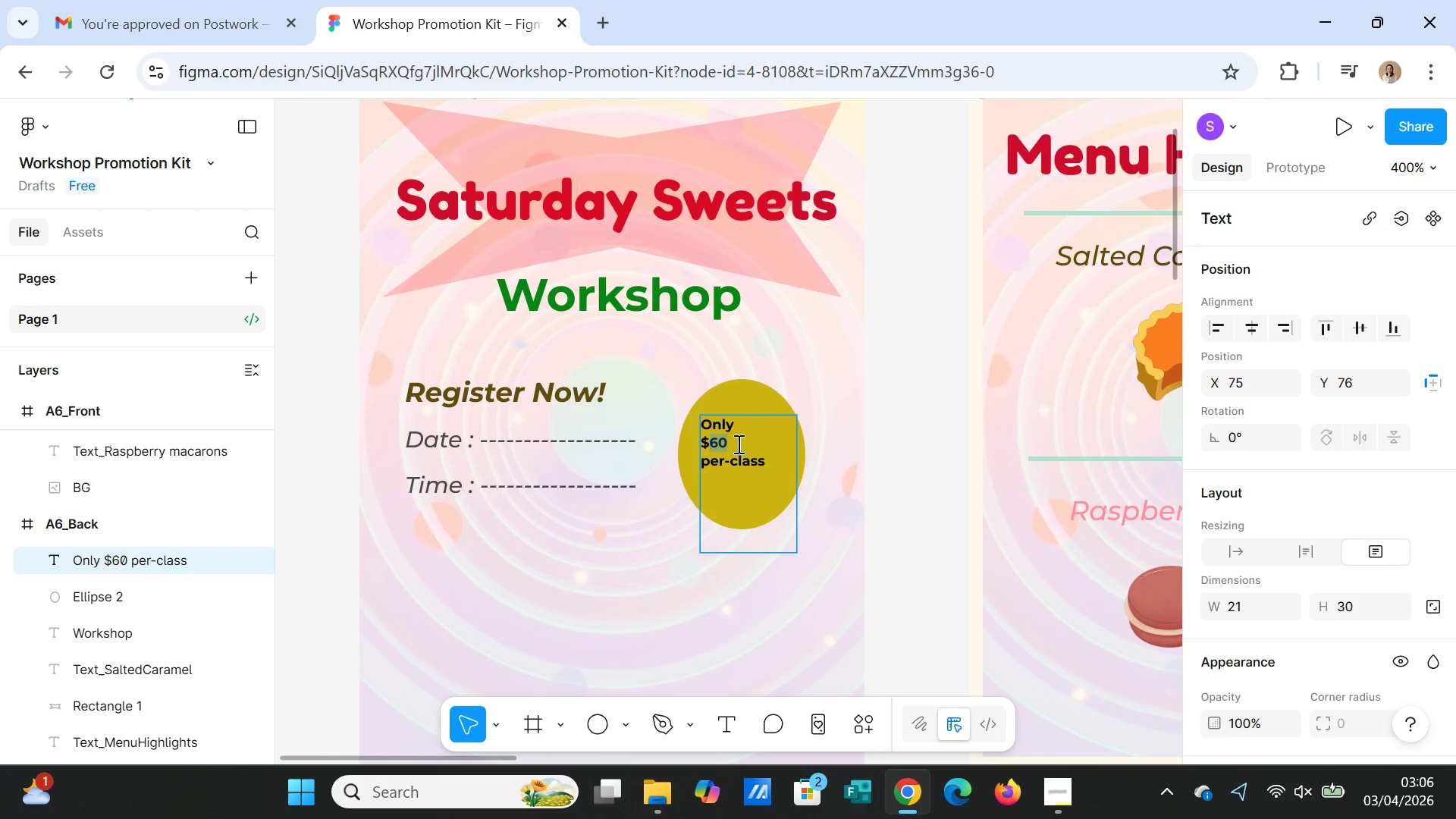 
double_click([736, 443])
 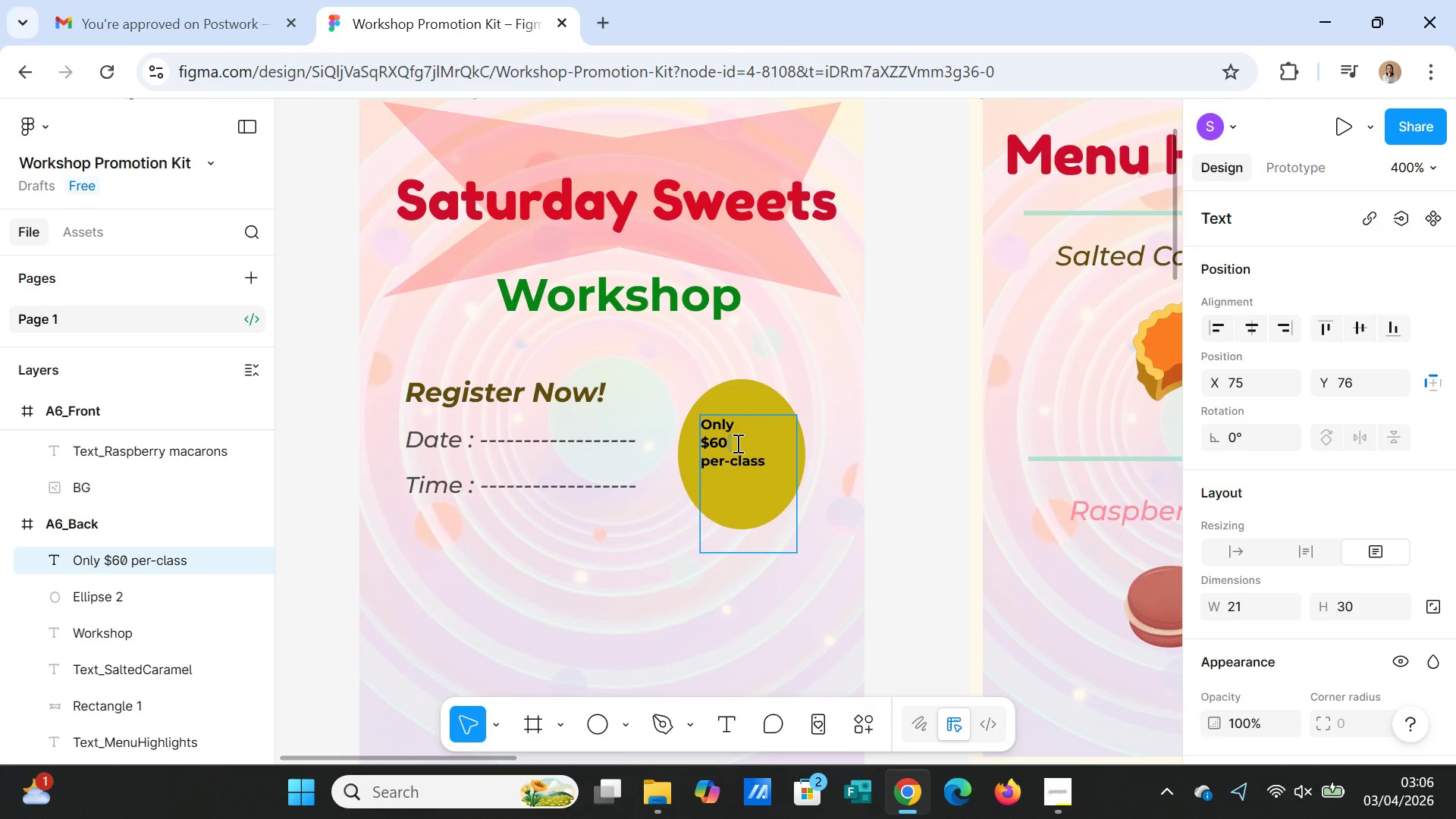 
triple_click([736, 443])
 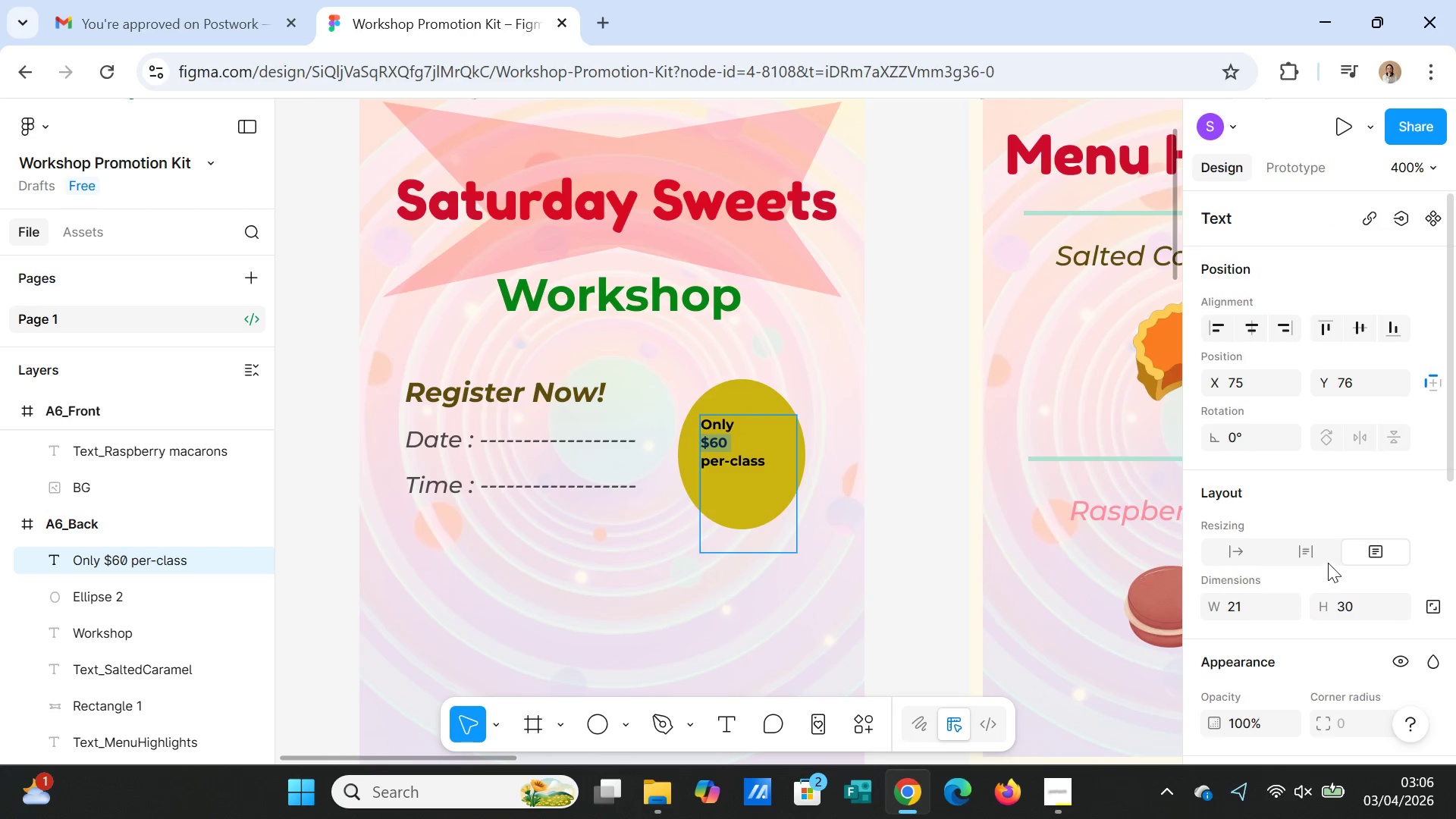 
scroll: coordinate [1404, 607], scroll_direction: down, amount: 3.0
 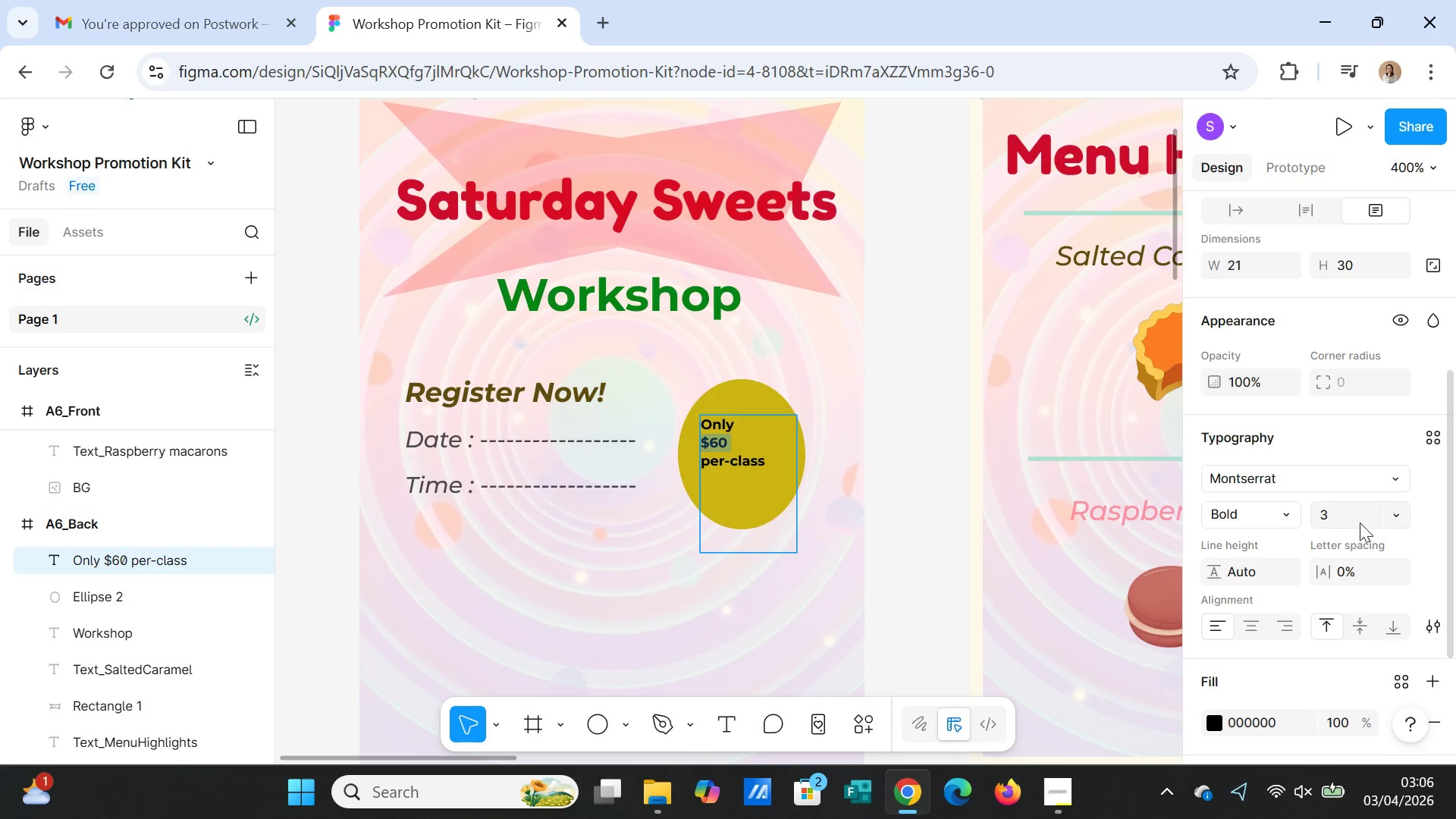 
left_click([1356, 514])
 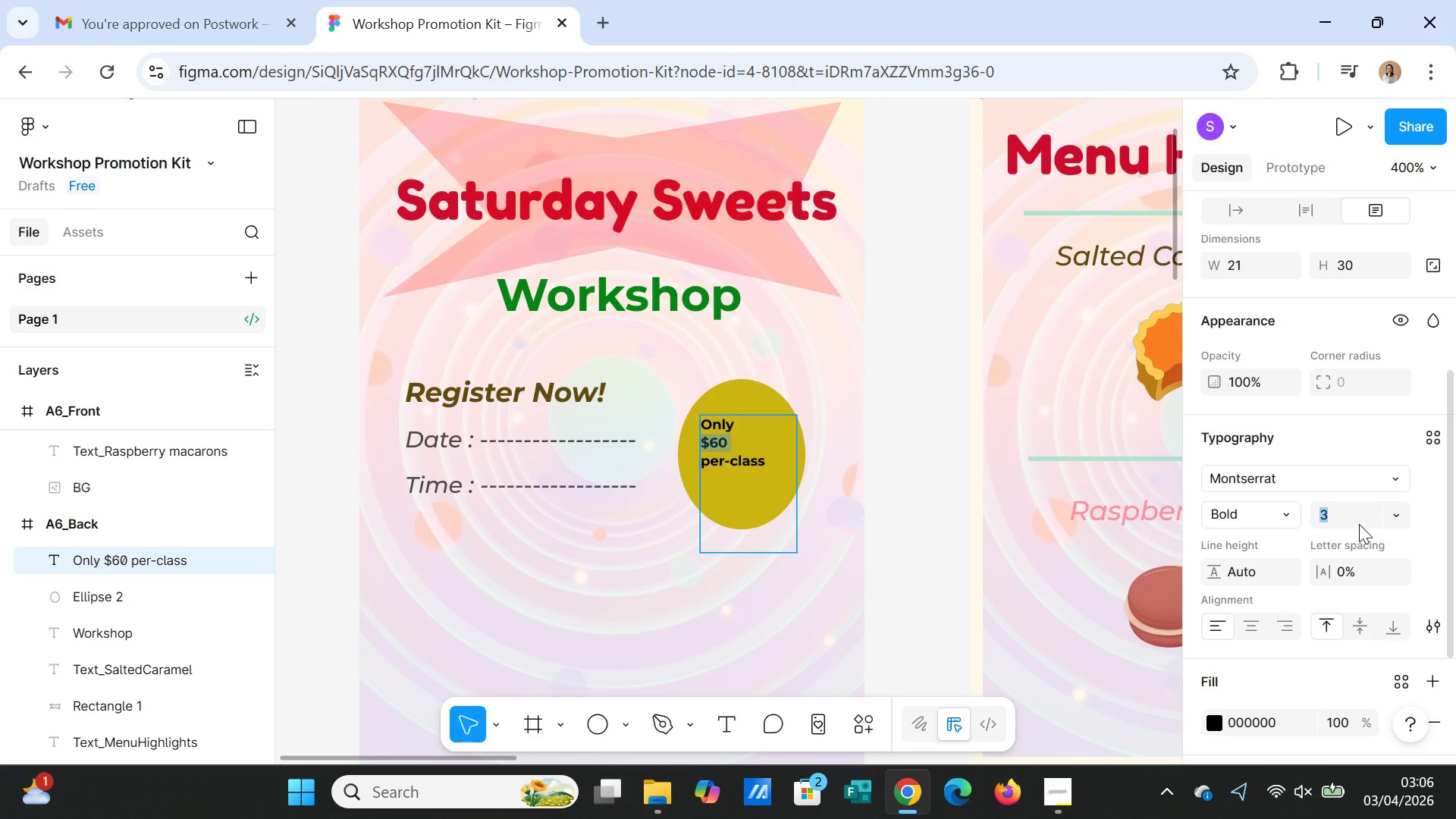 
type(10)
 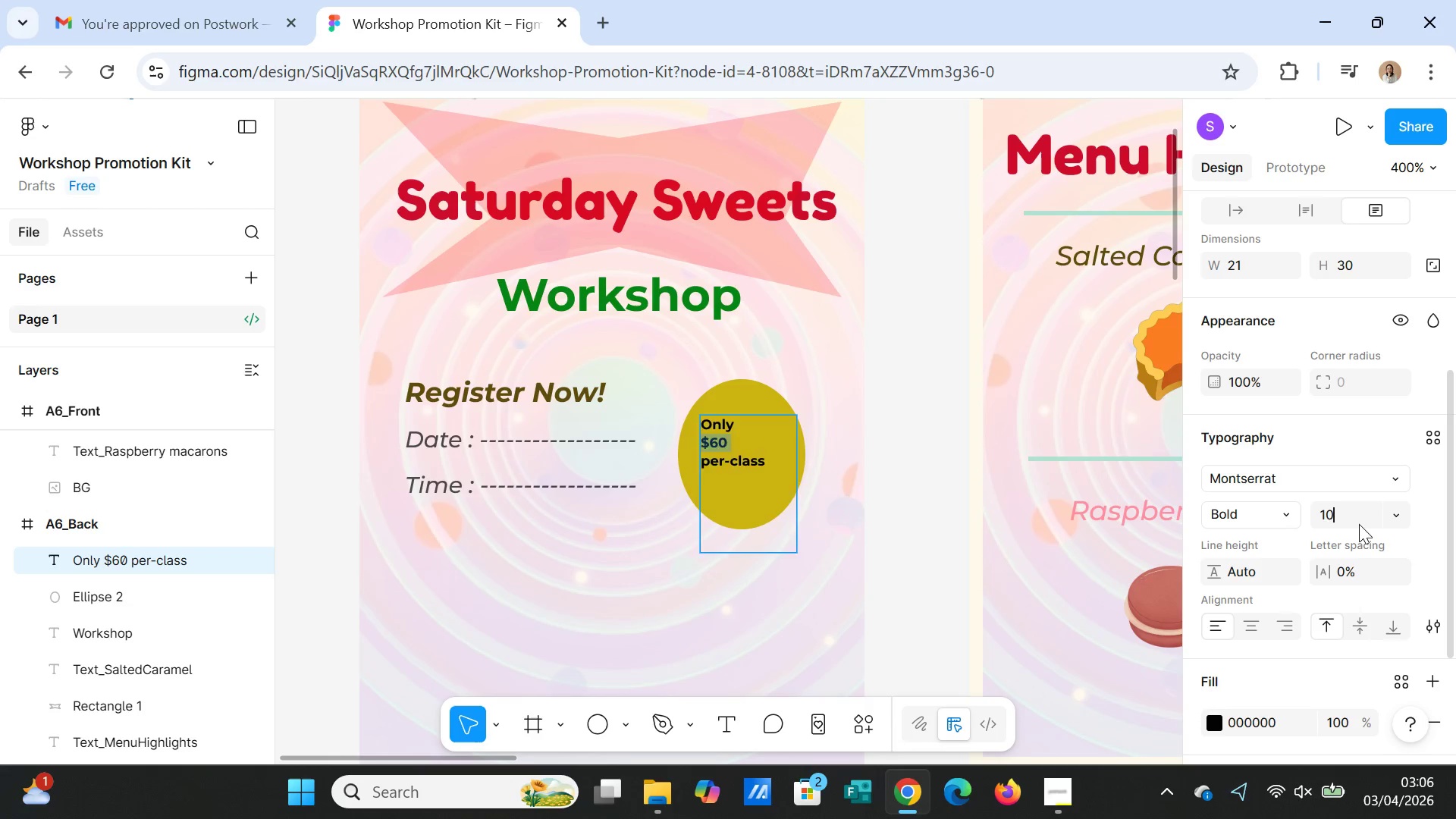 
wait(5.03)
 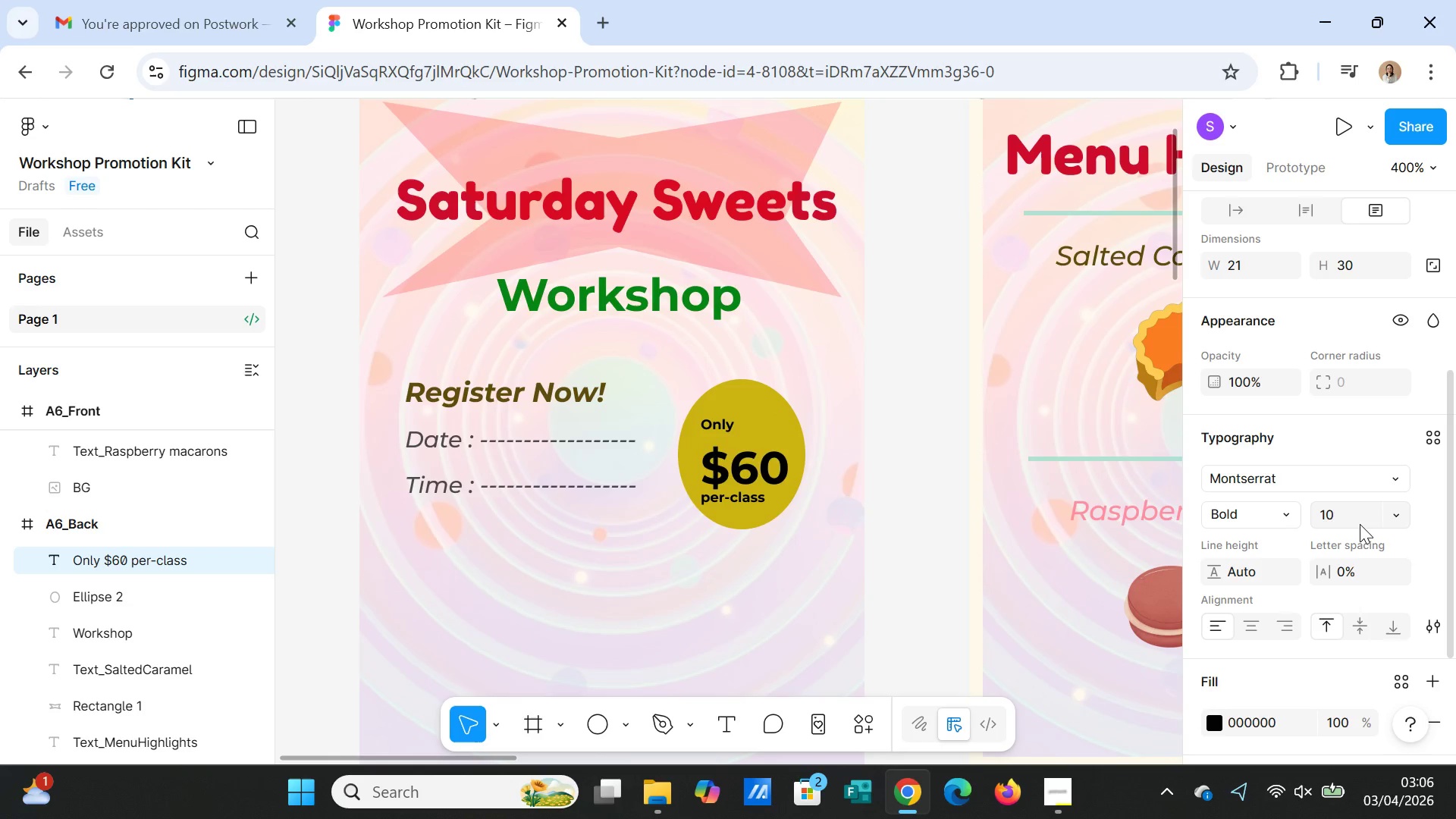 
left_click([863, 406])
 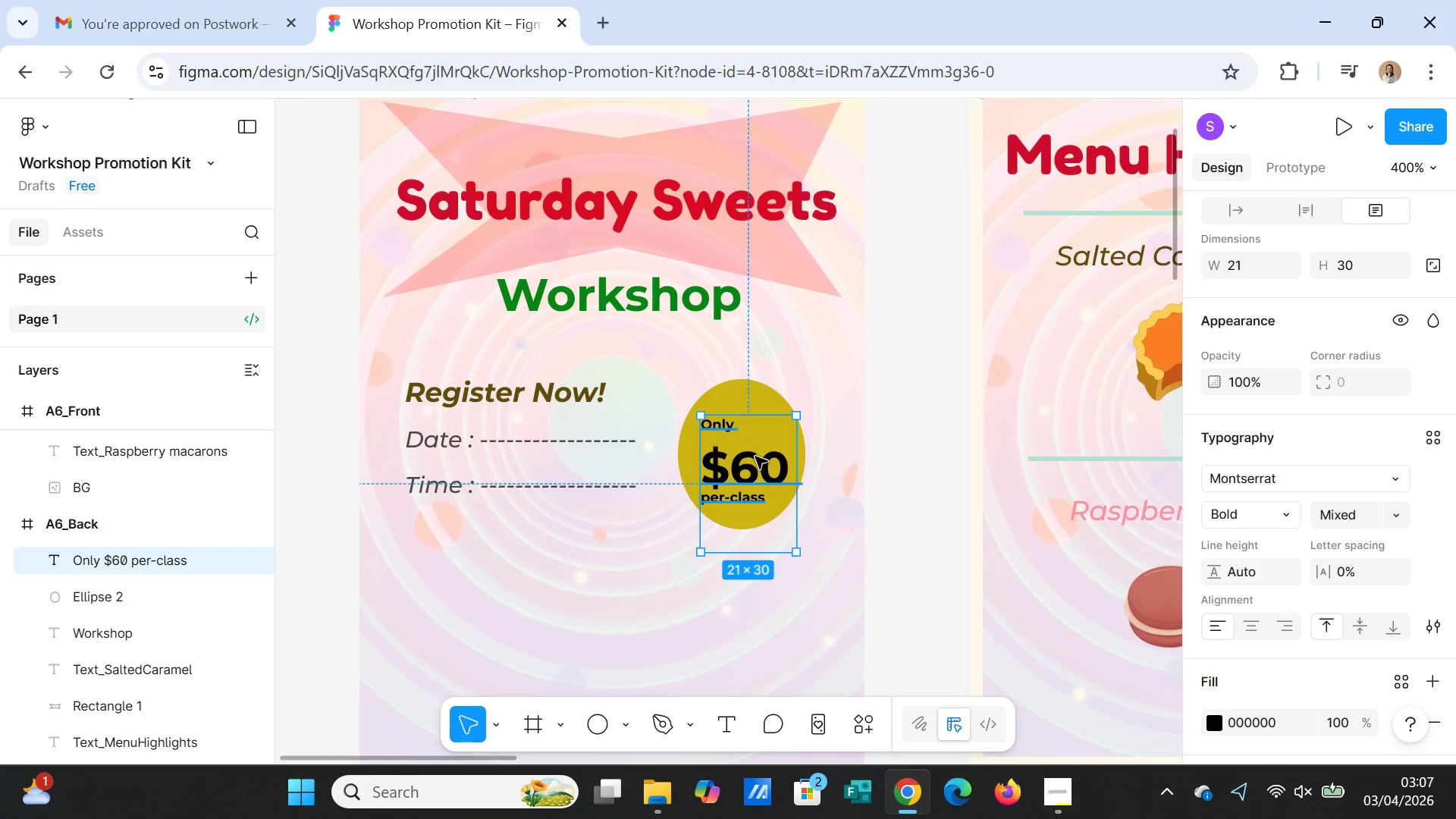 
left_click_drag(start_coordinate=[755, 457], to_coordinate=[753, 440])
 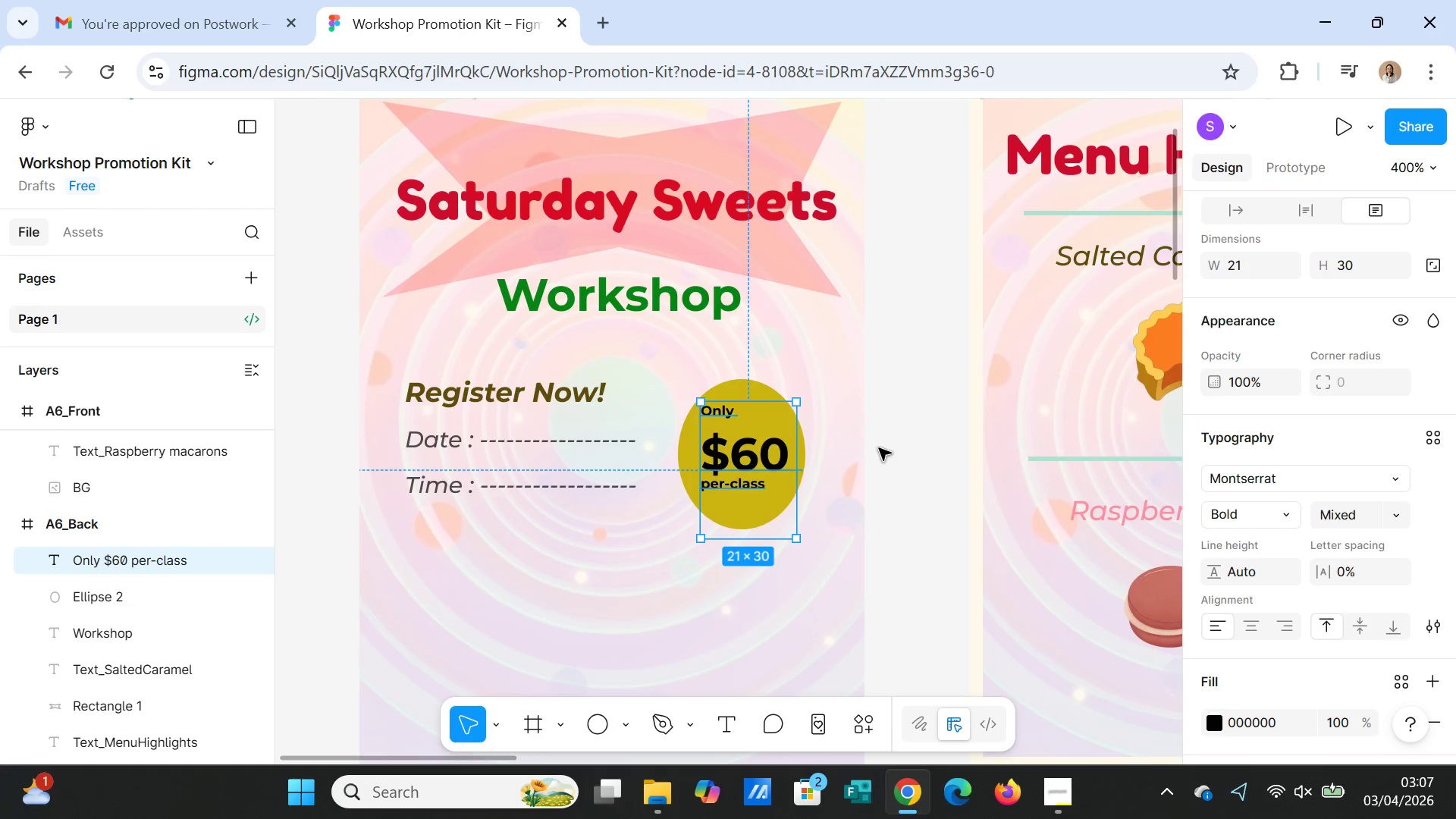 
left_click([879, 448])
 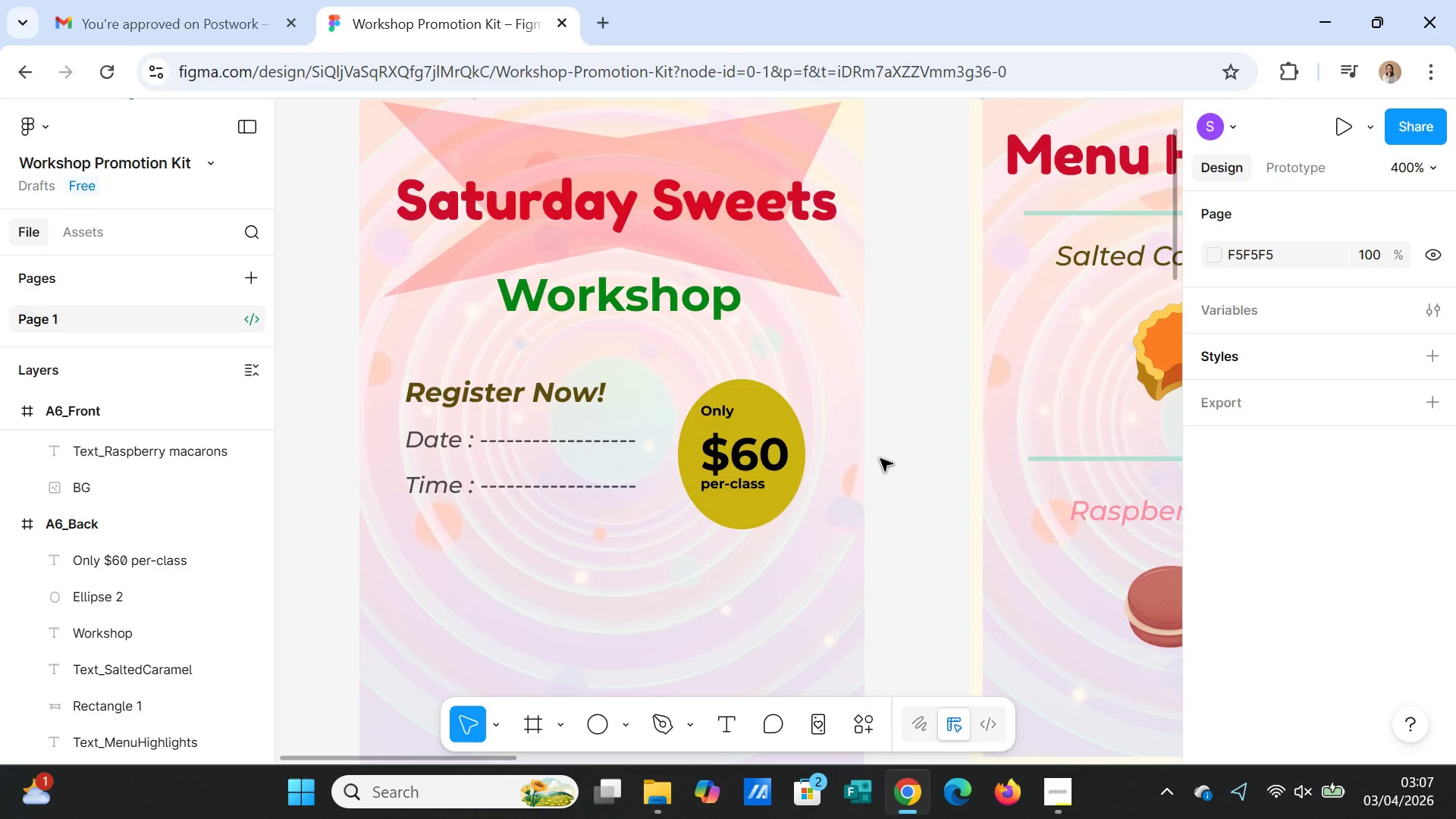 
wait(6.61)
 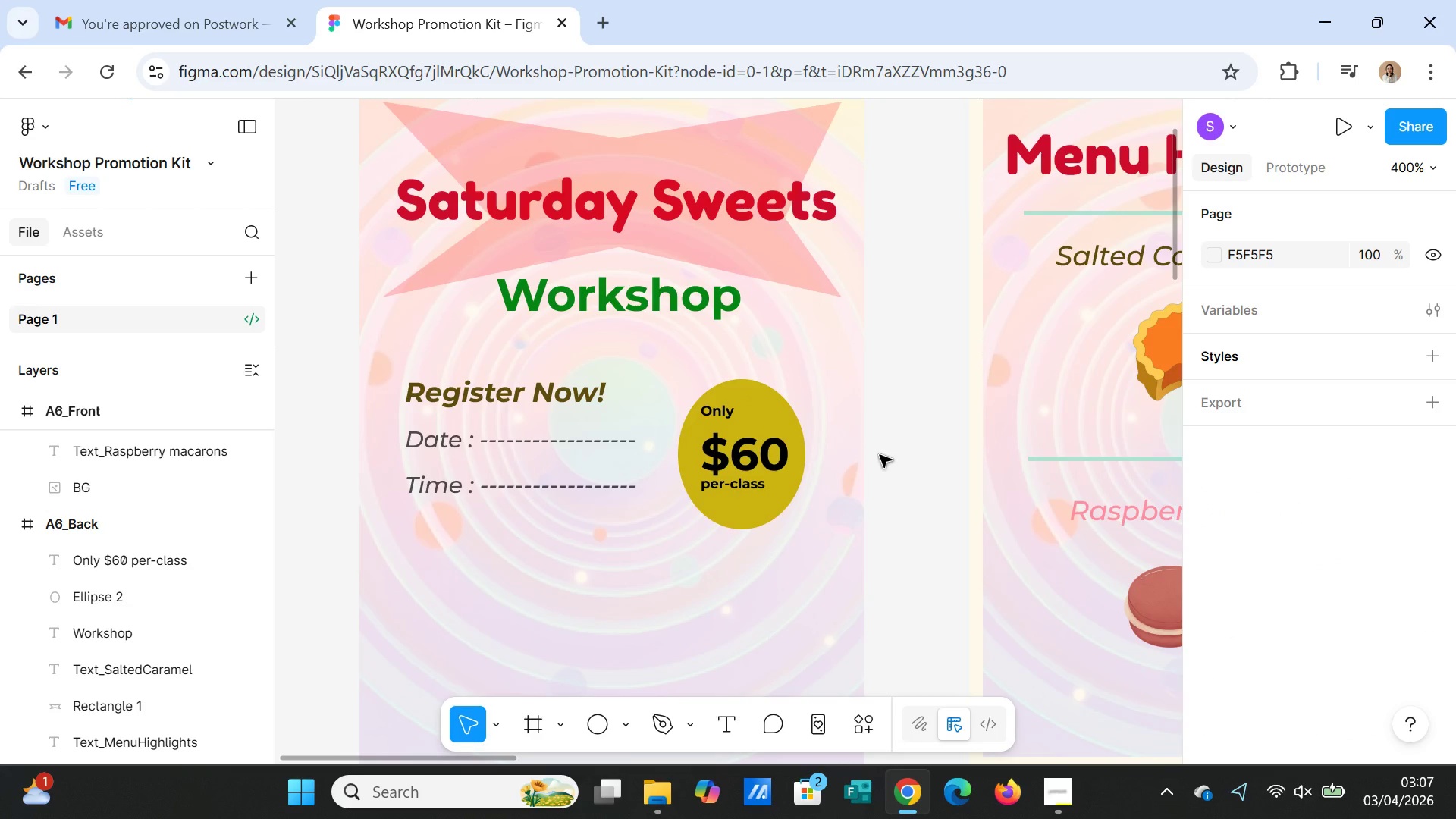 
left_click([726, 491])
 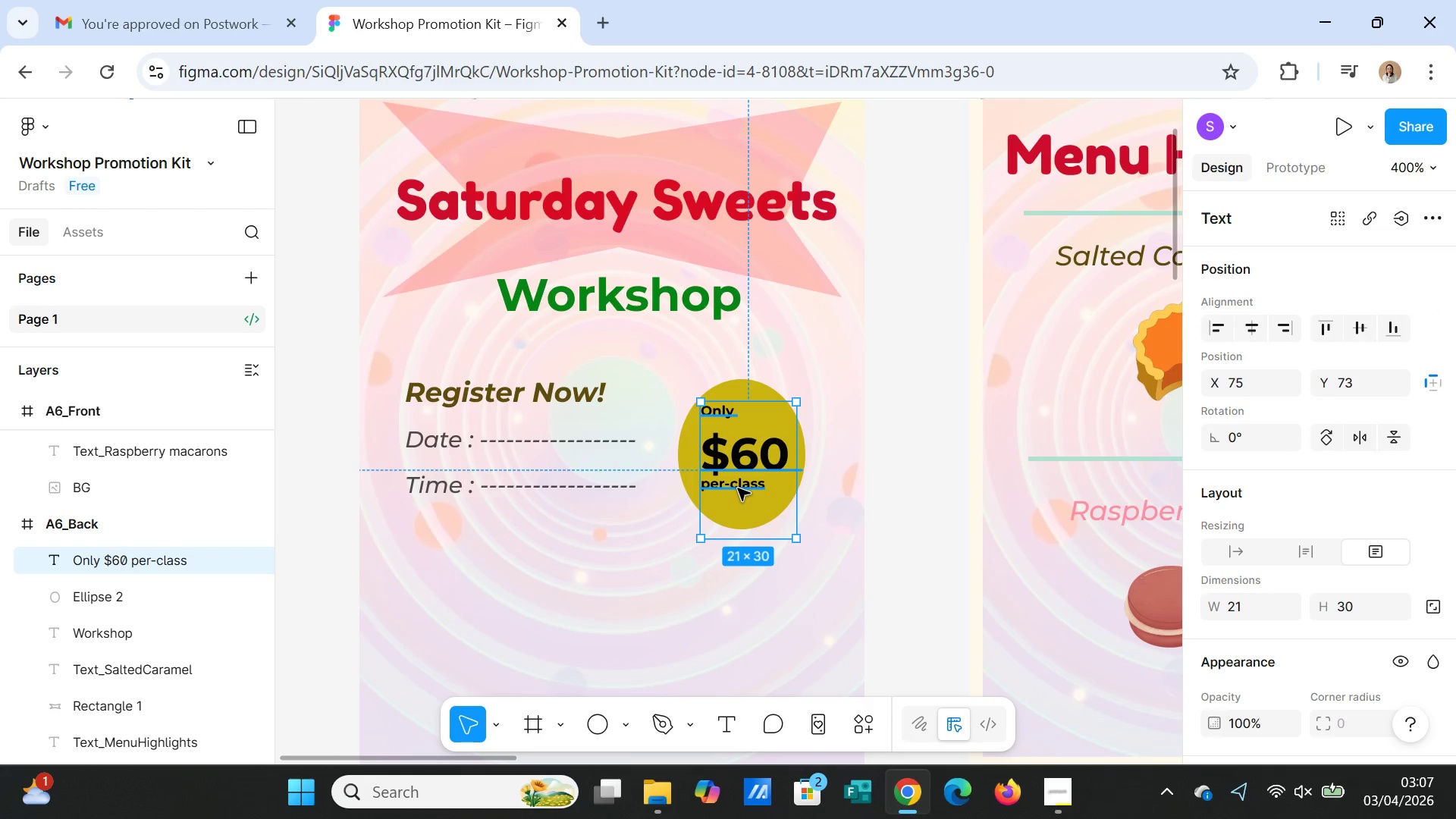 
double_click([738, 488])
 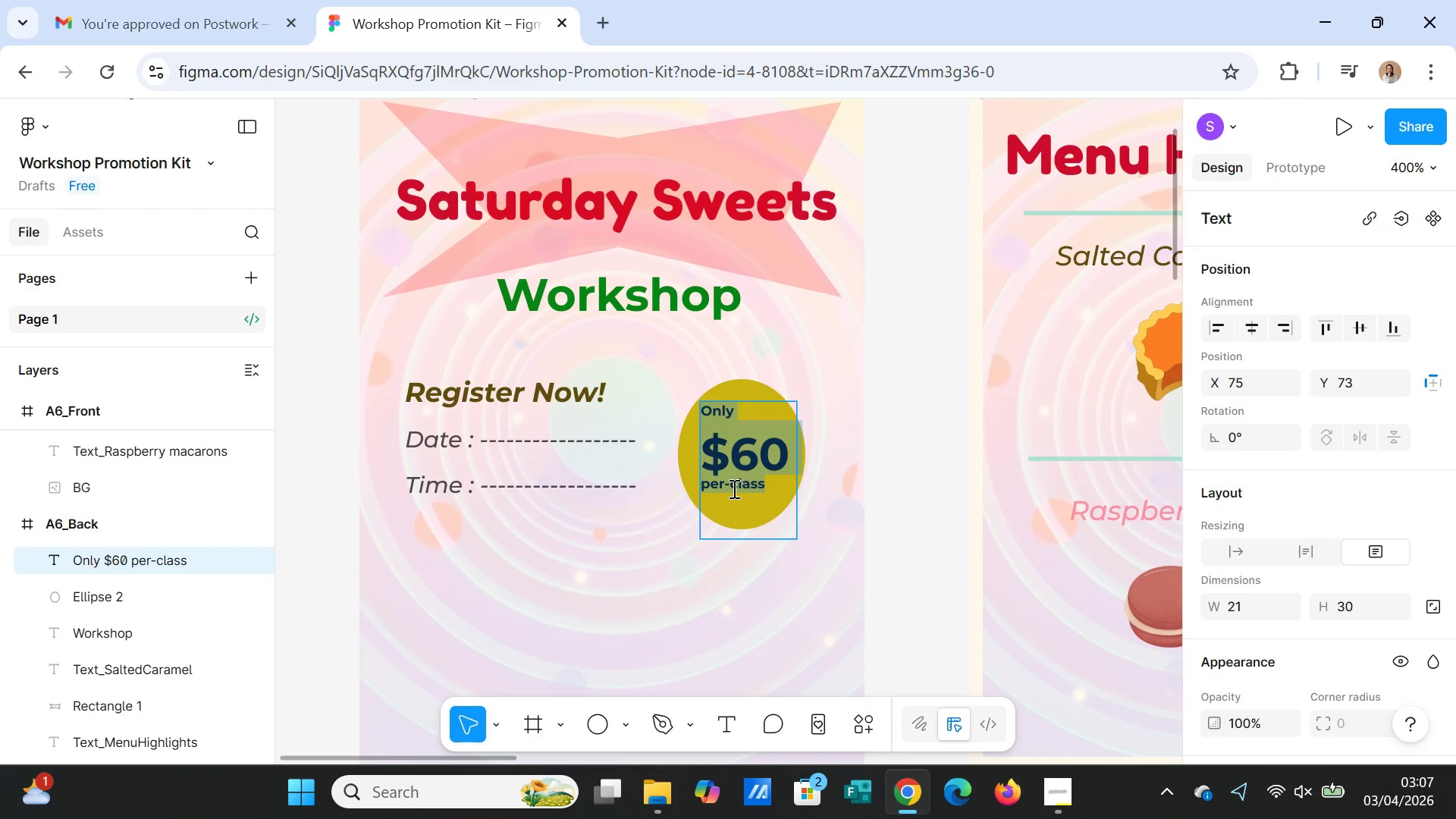 
left_click([733, 488])
 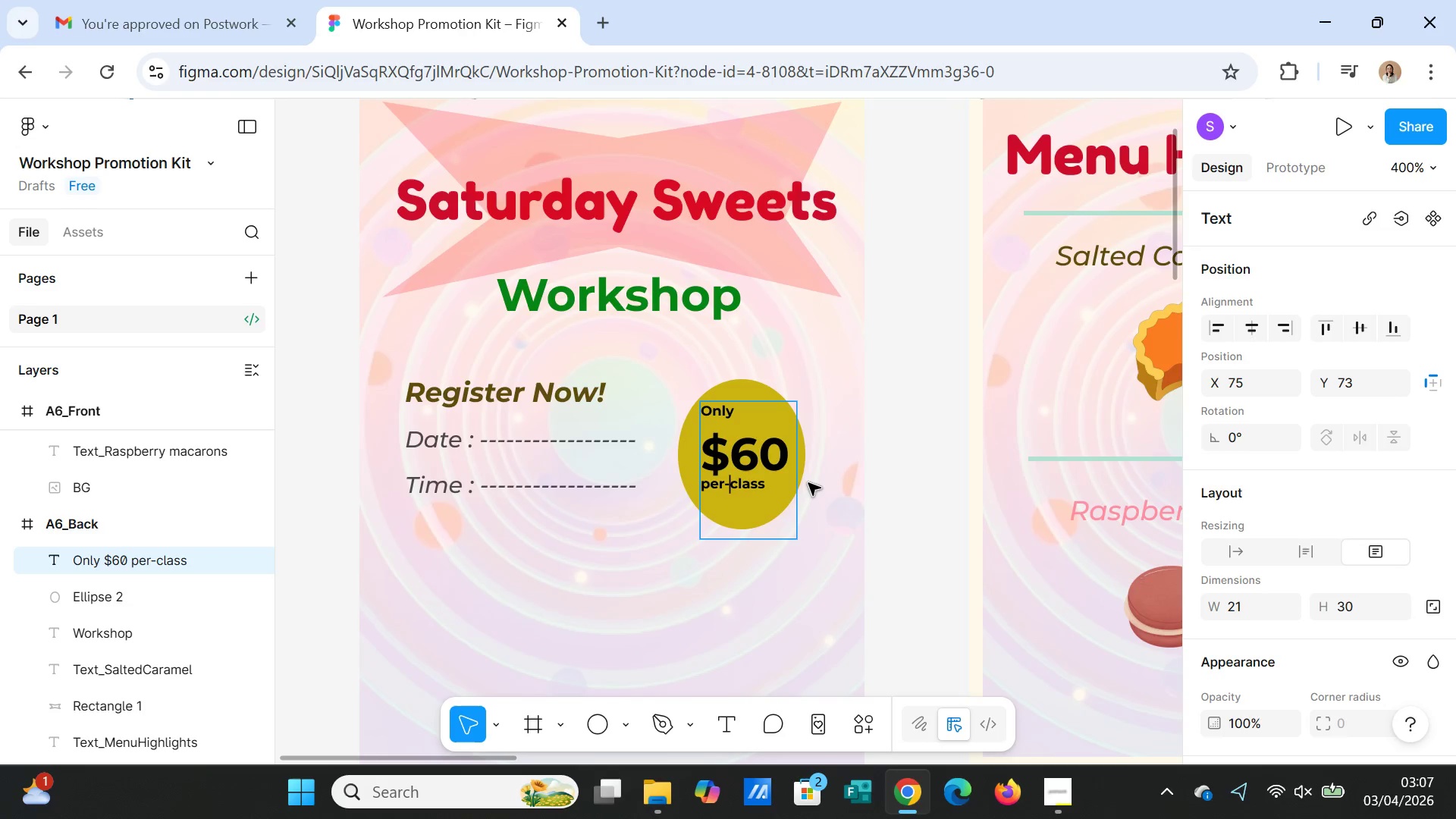 
key(Backspace)
 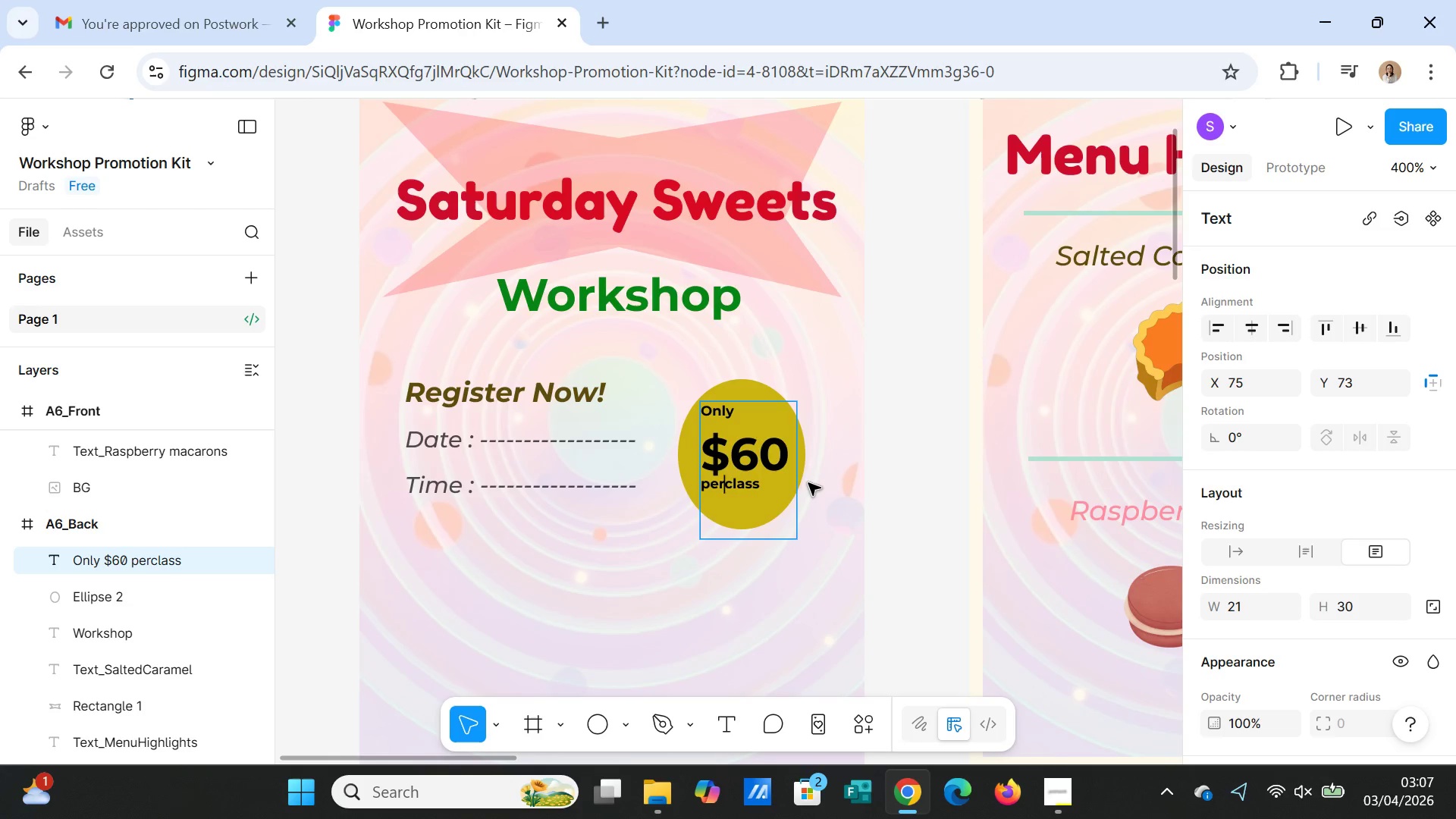 
key(Space)
 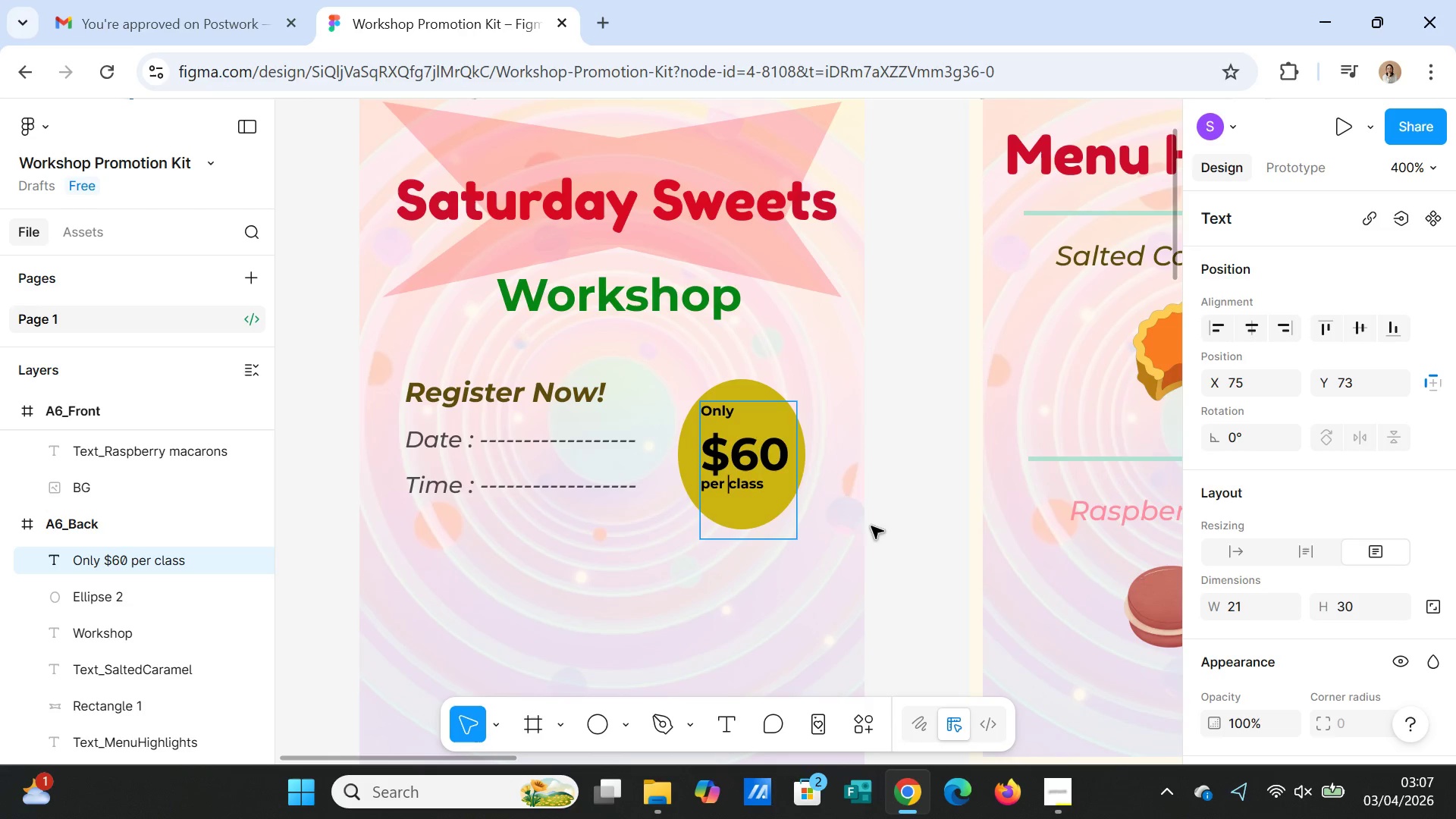 
left_click([905, 537])
 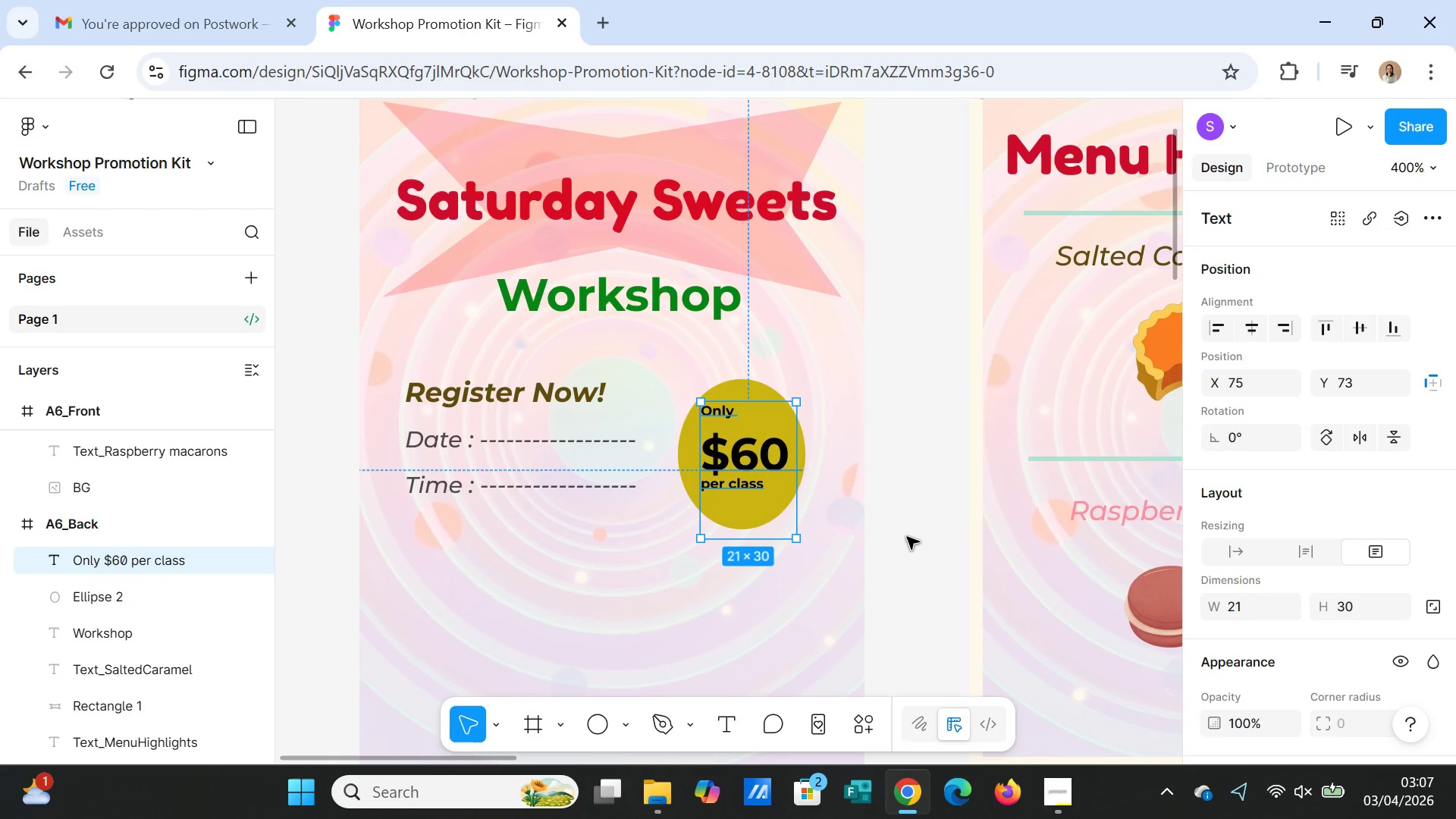 
left_click([908, 538])
 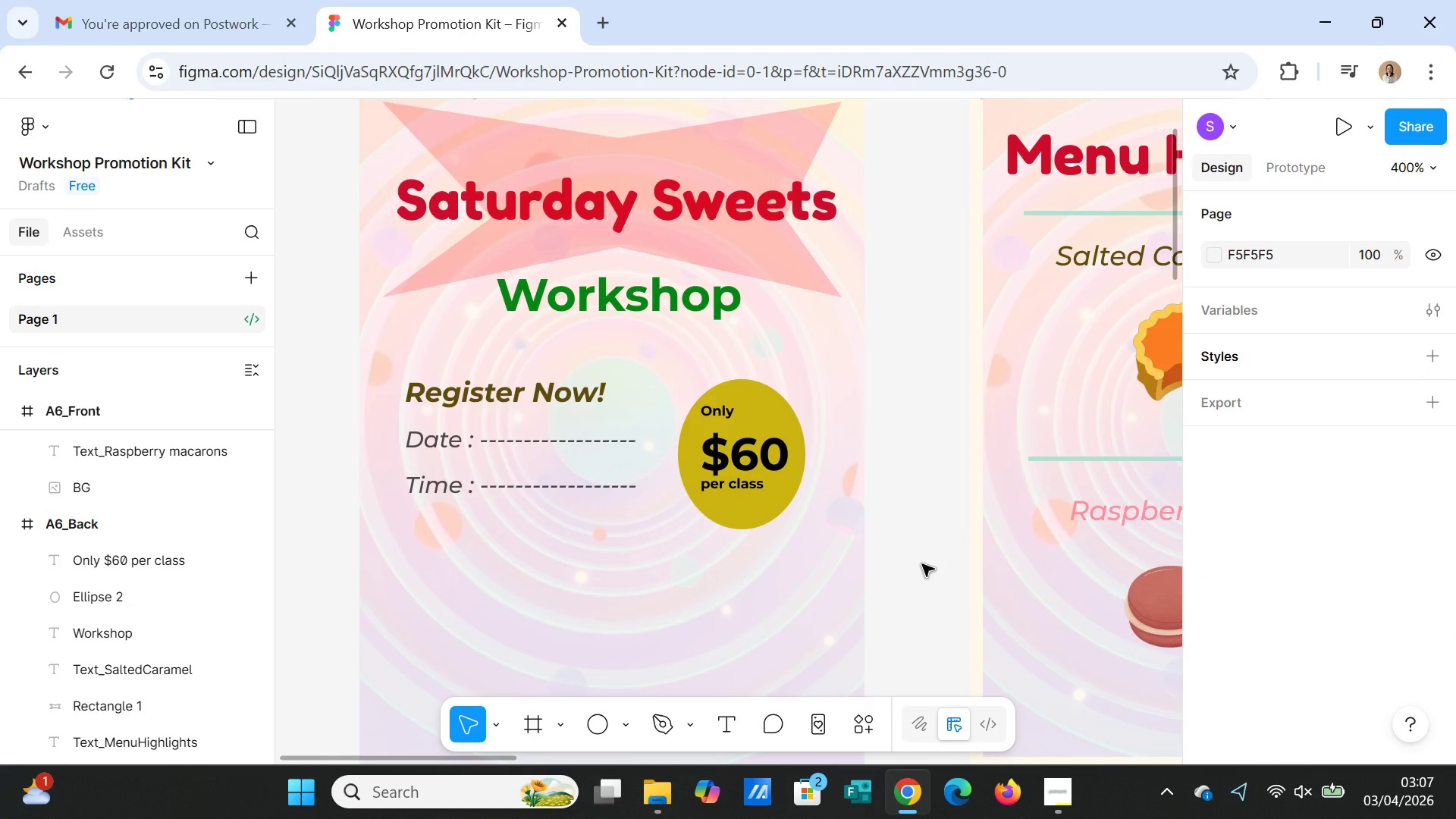 
left_click([750, 478])
 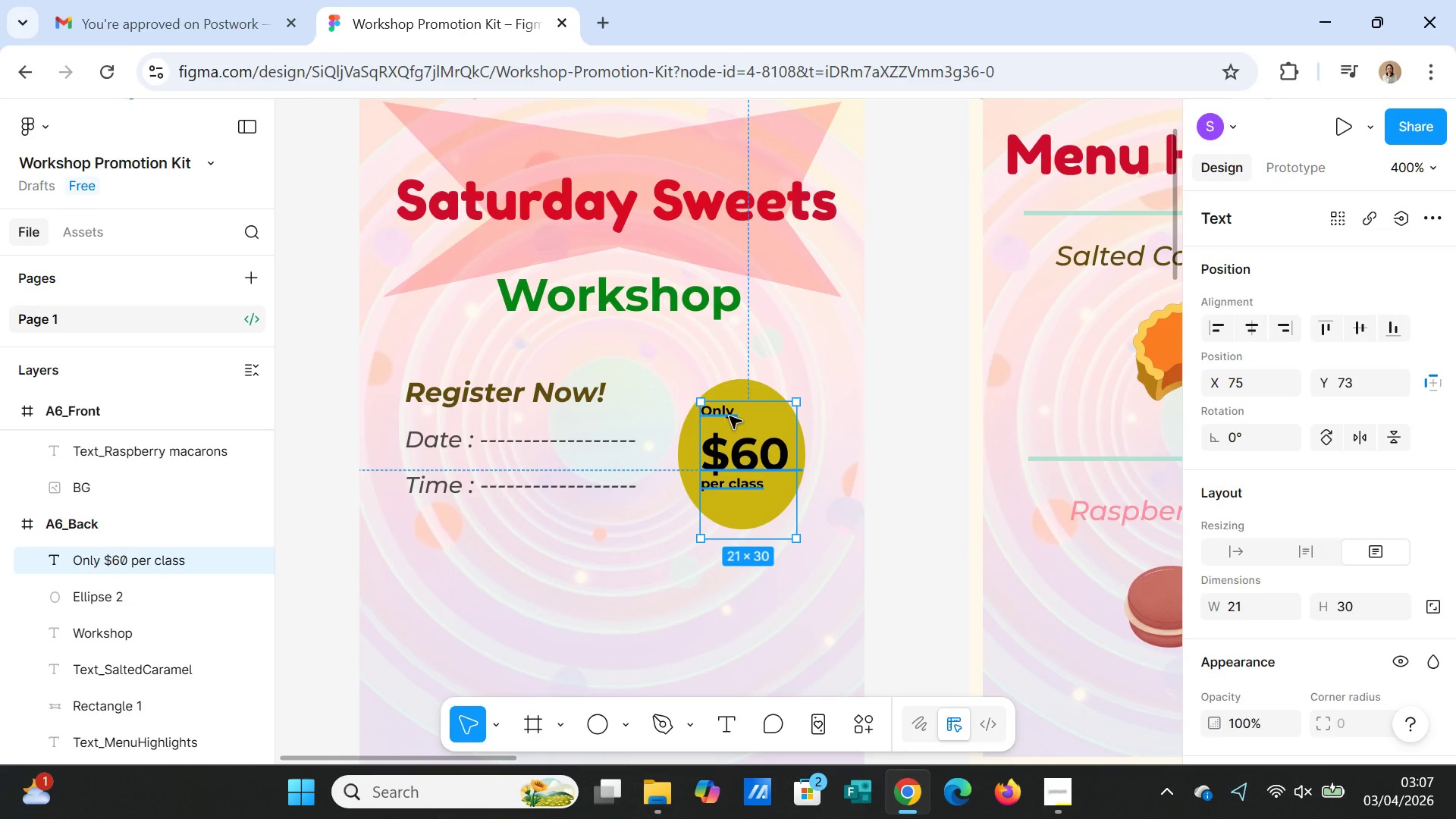 
double_click([730, 416])
 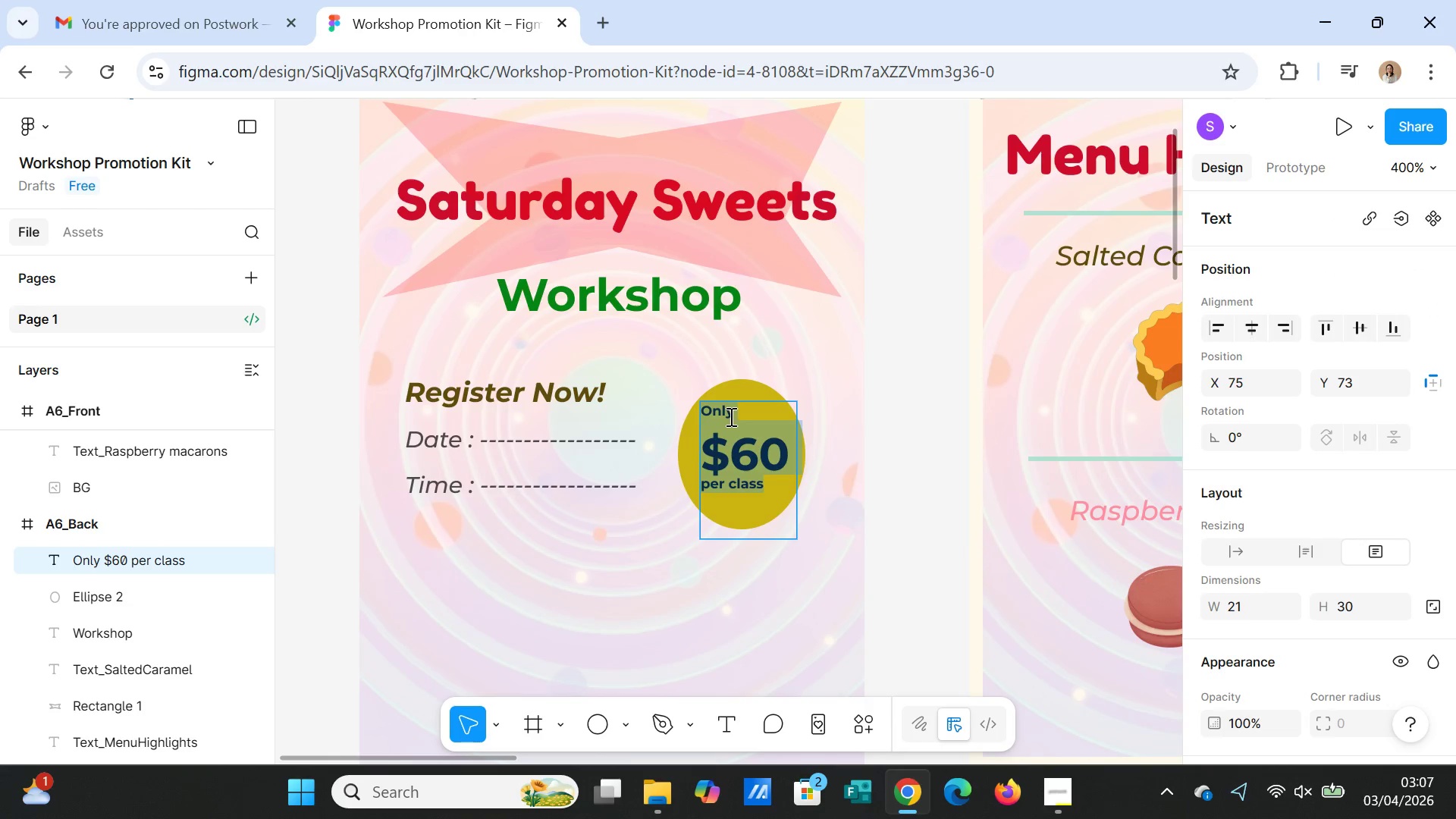 
triple_click([730, 416])
 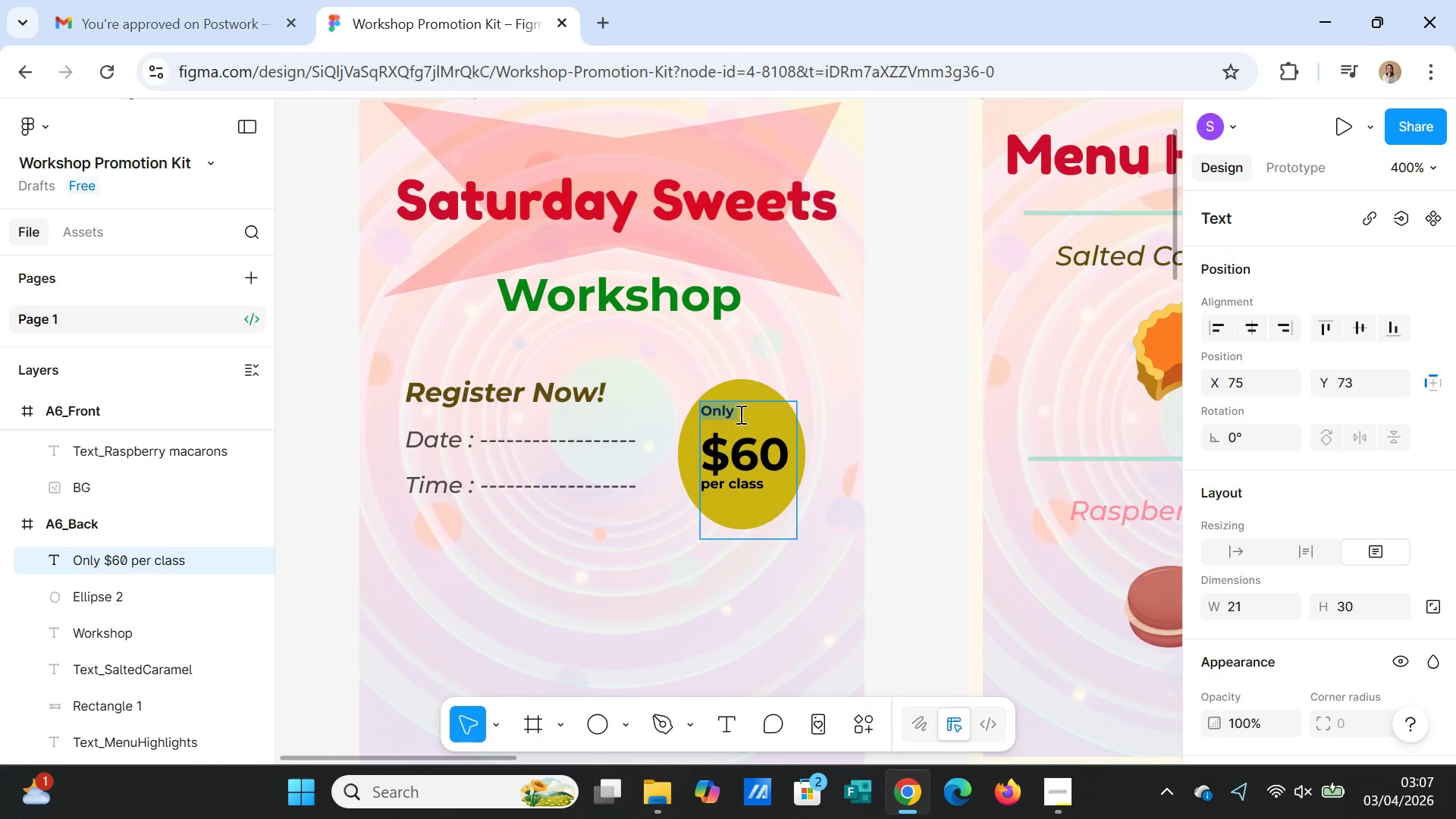 
left_click([739, 414])
 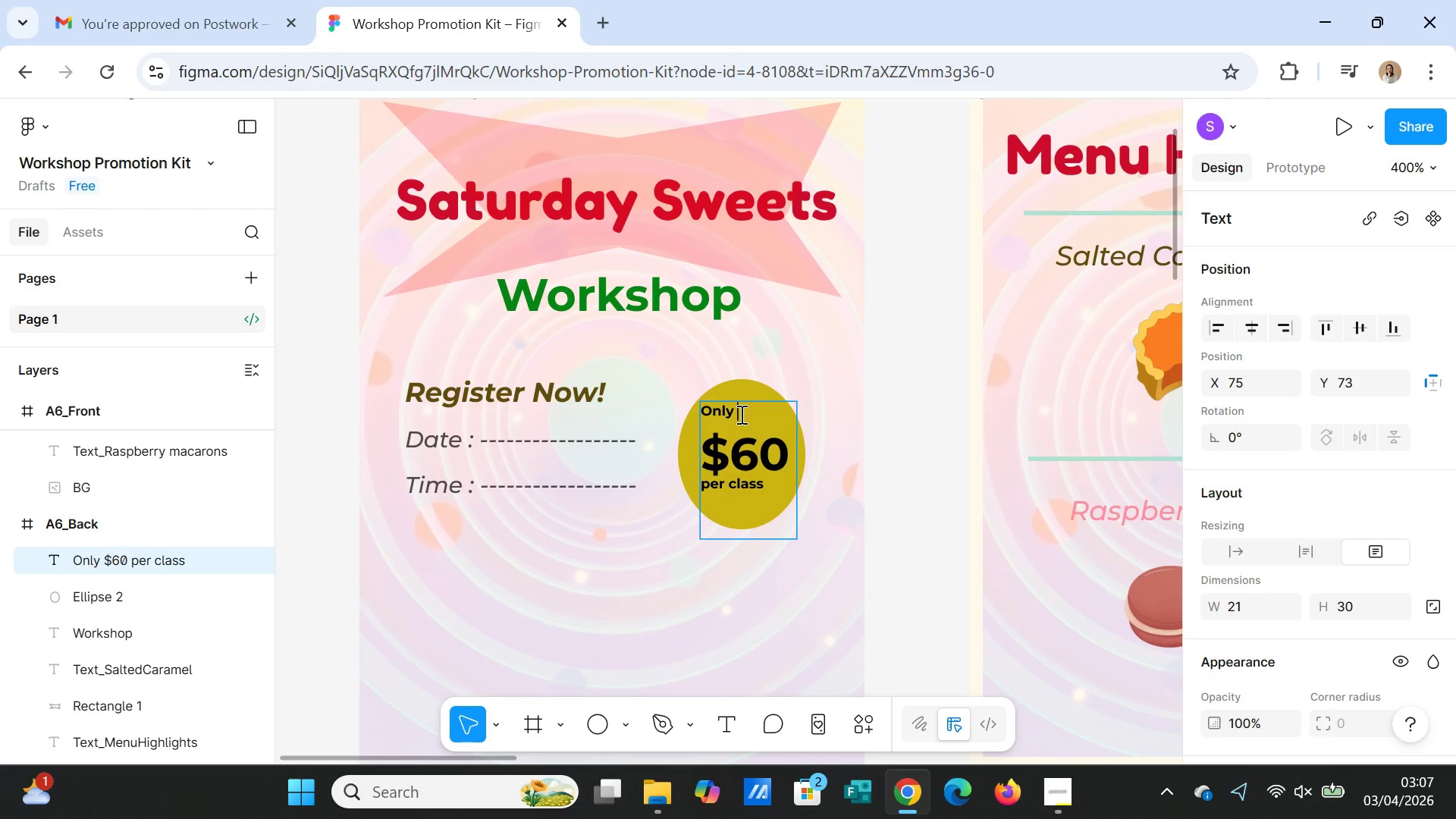 
key(ArrowLeft)
 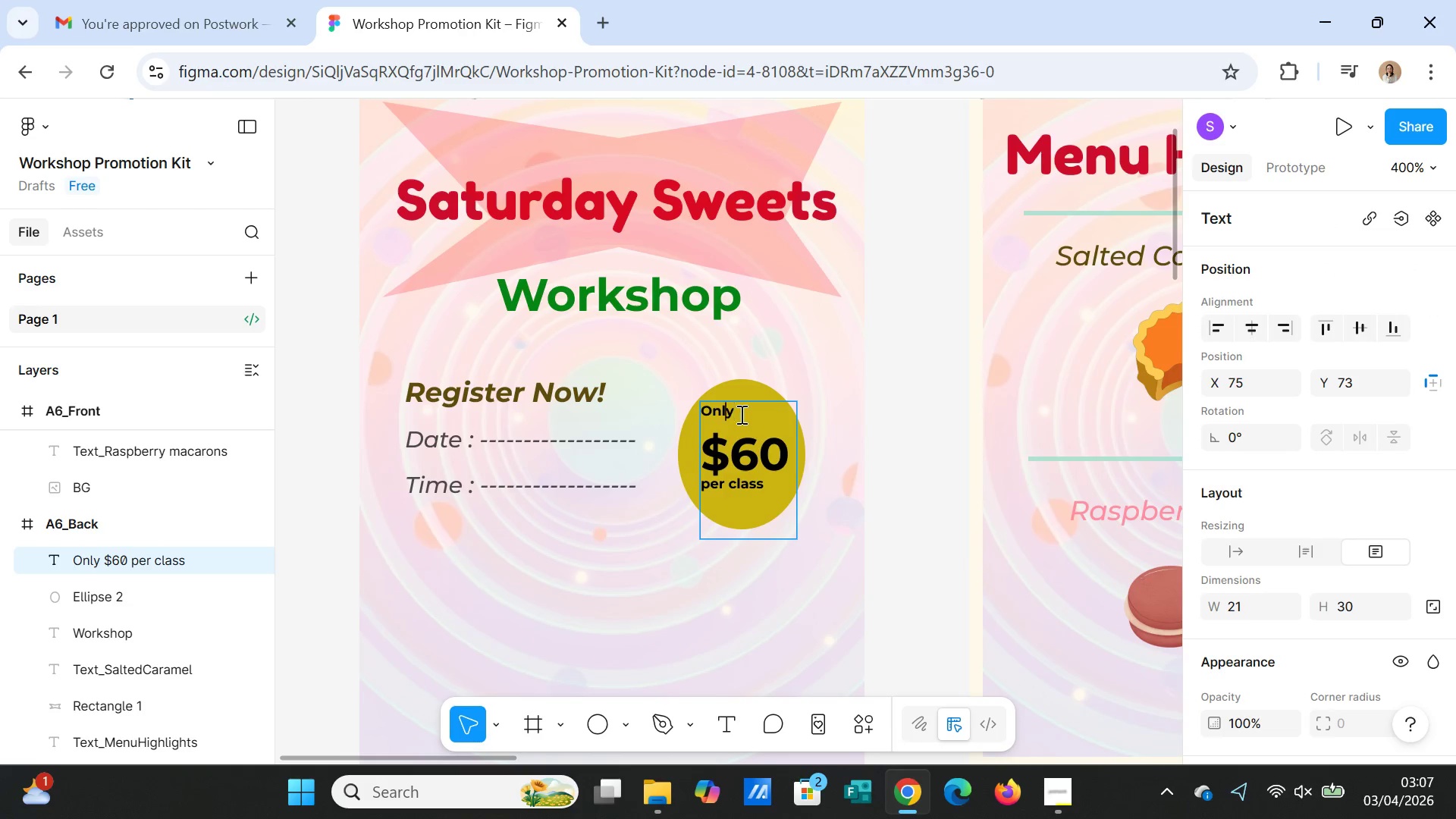 
key(ArrowLeft)
 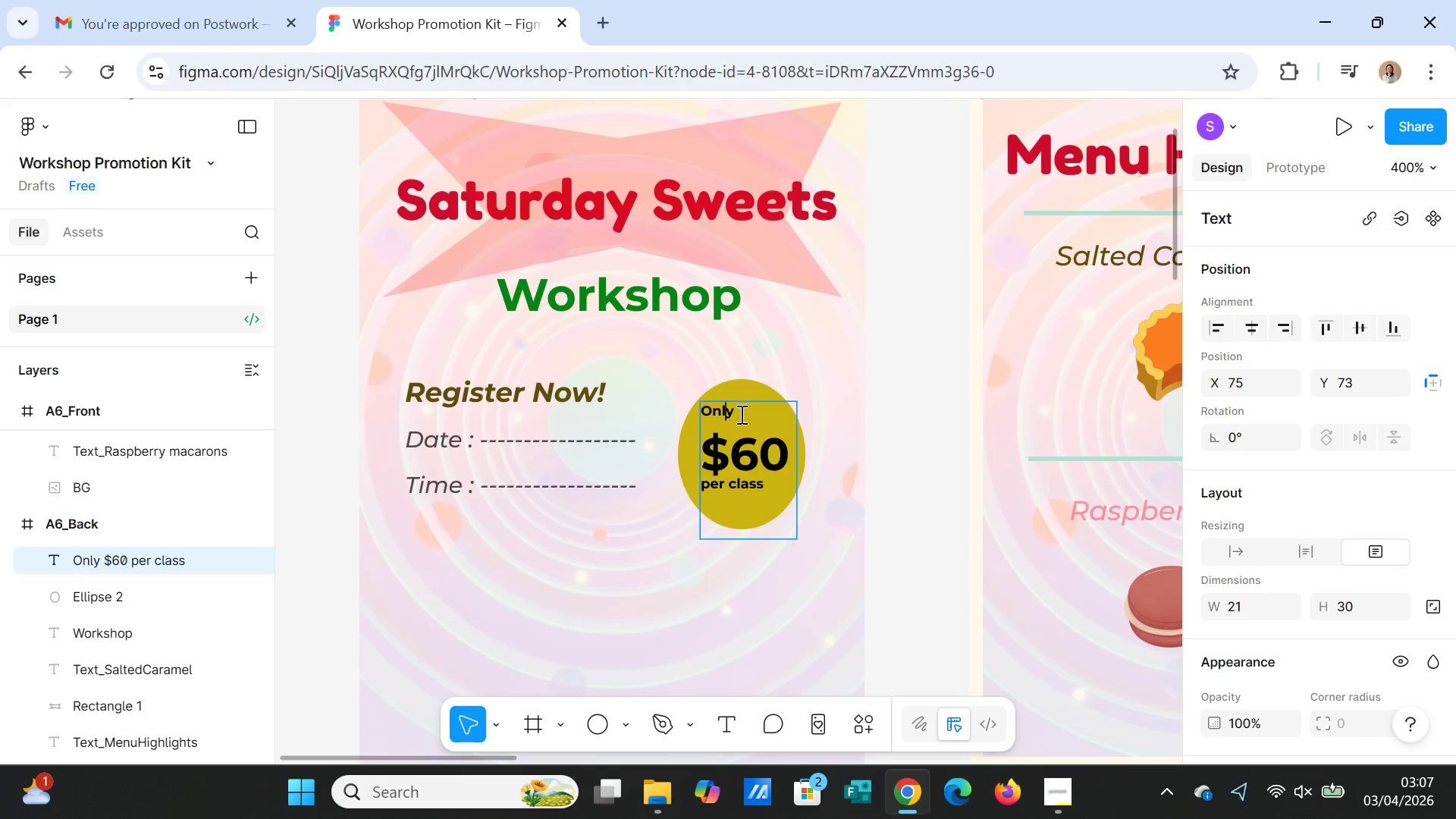 
key(ArrowLeft)
 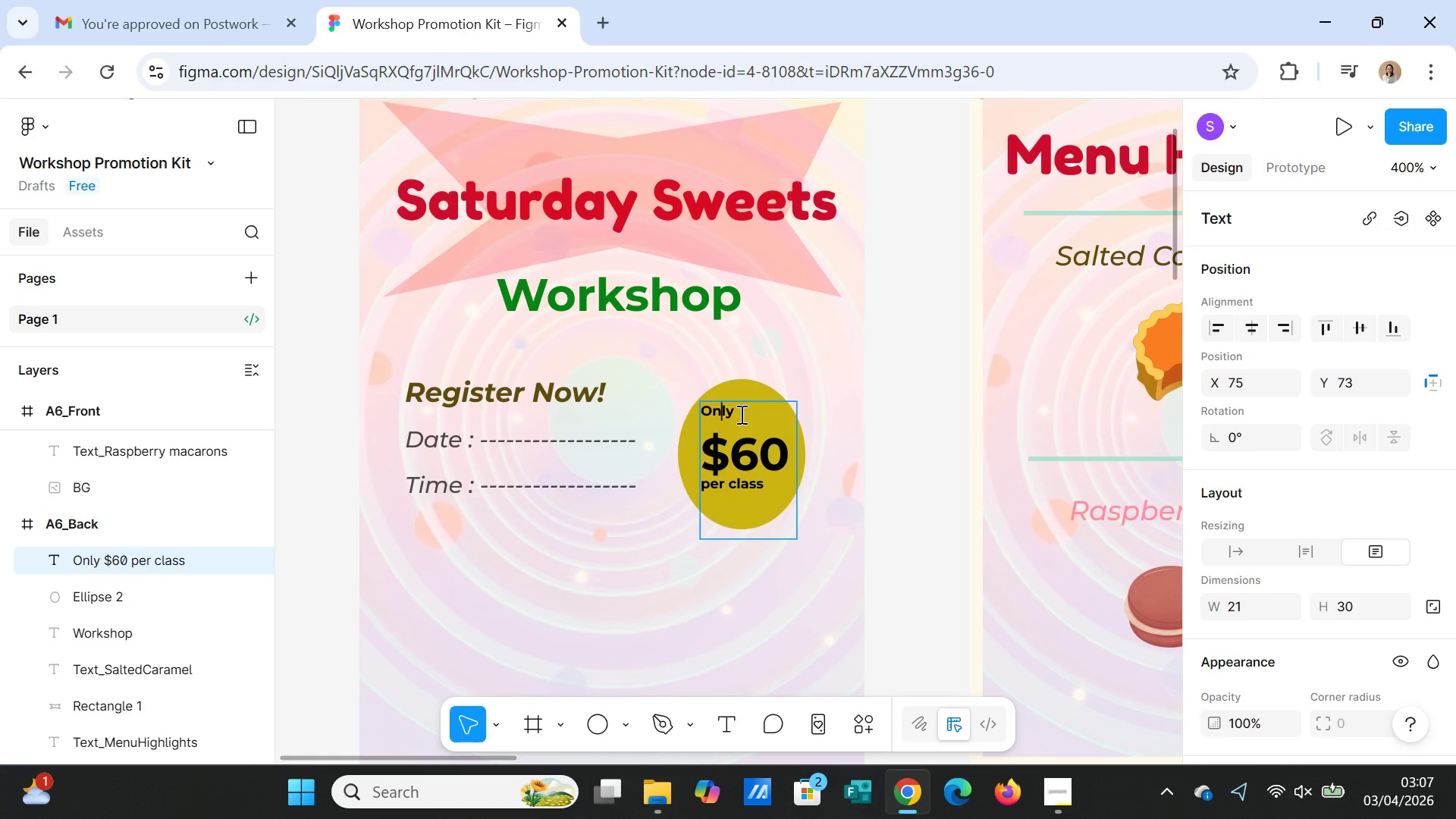 
key(ArrowLeft)
 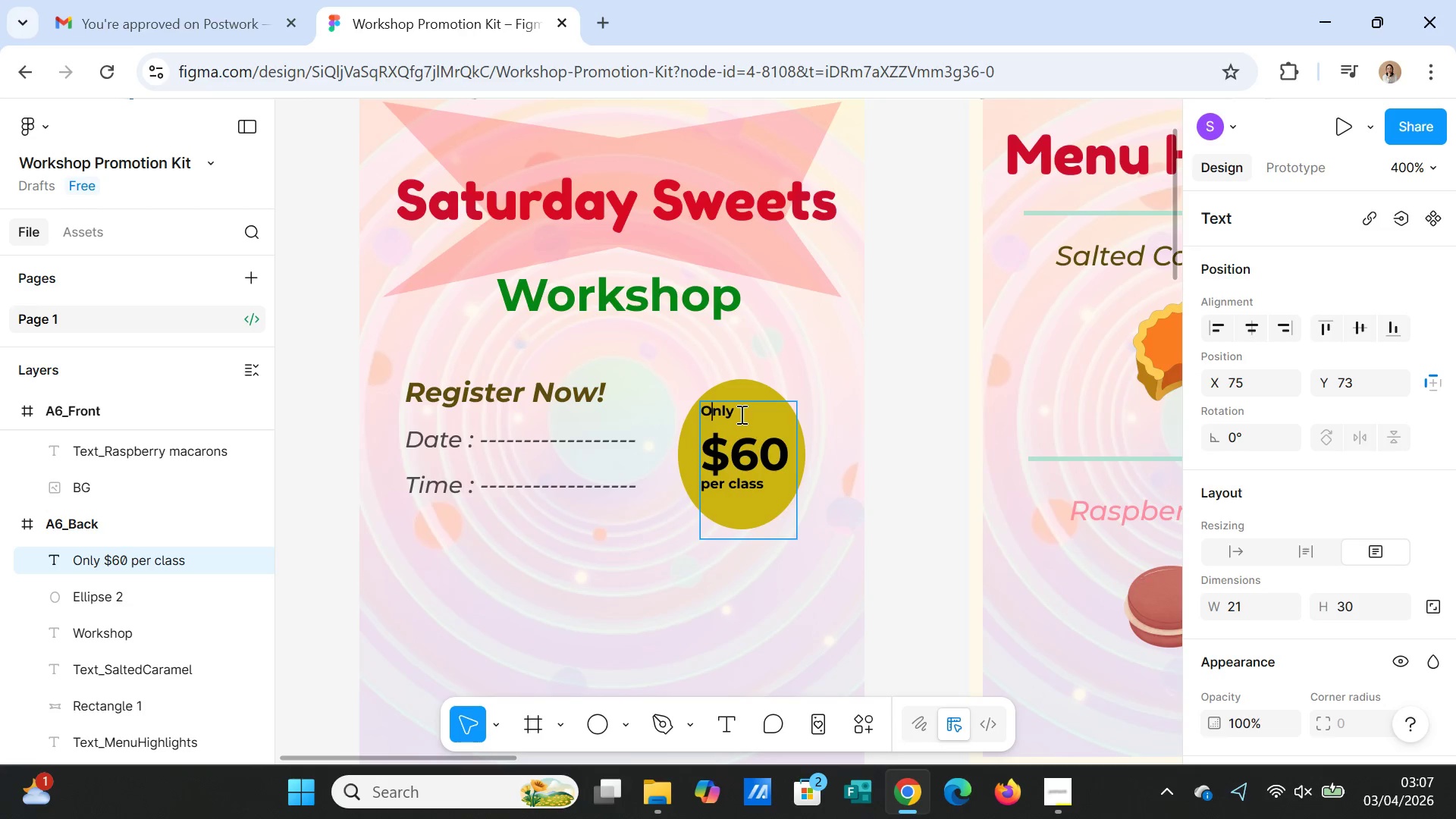 
key(ArrowLeft)
 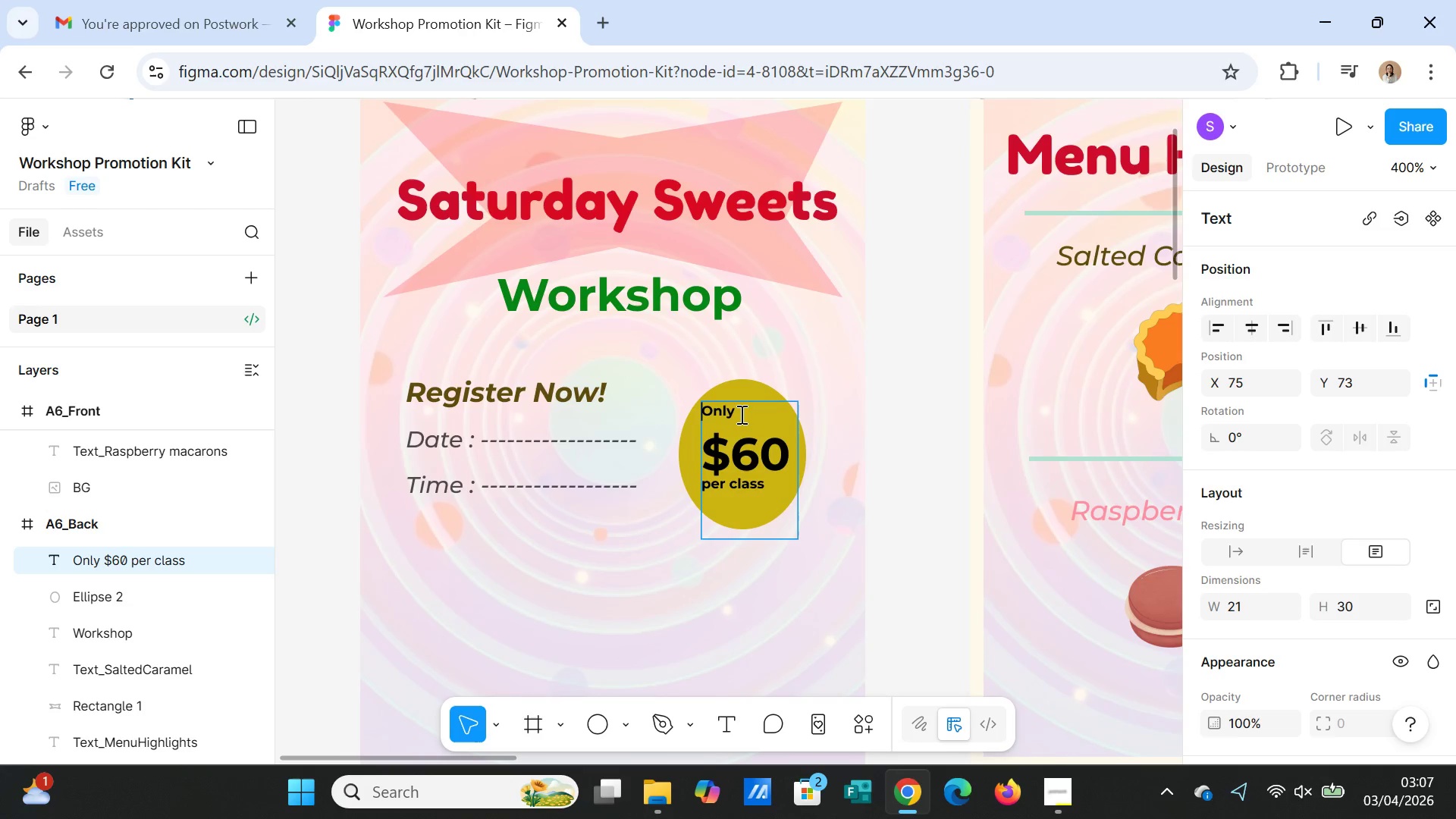 
key(ArrowLeft)
 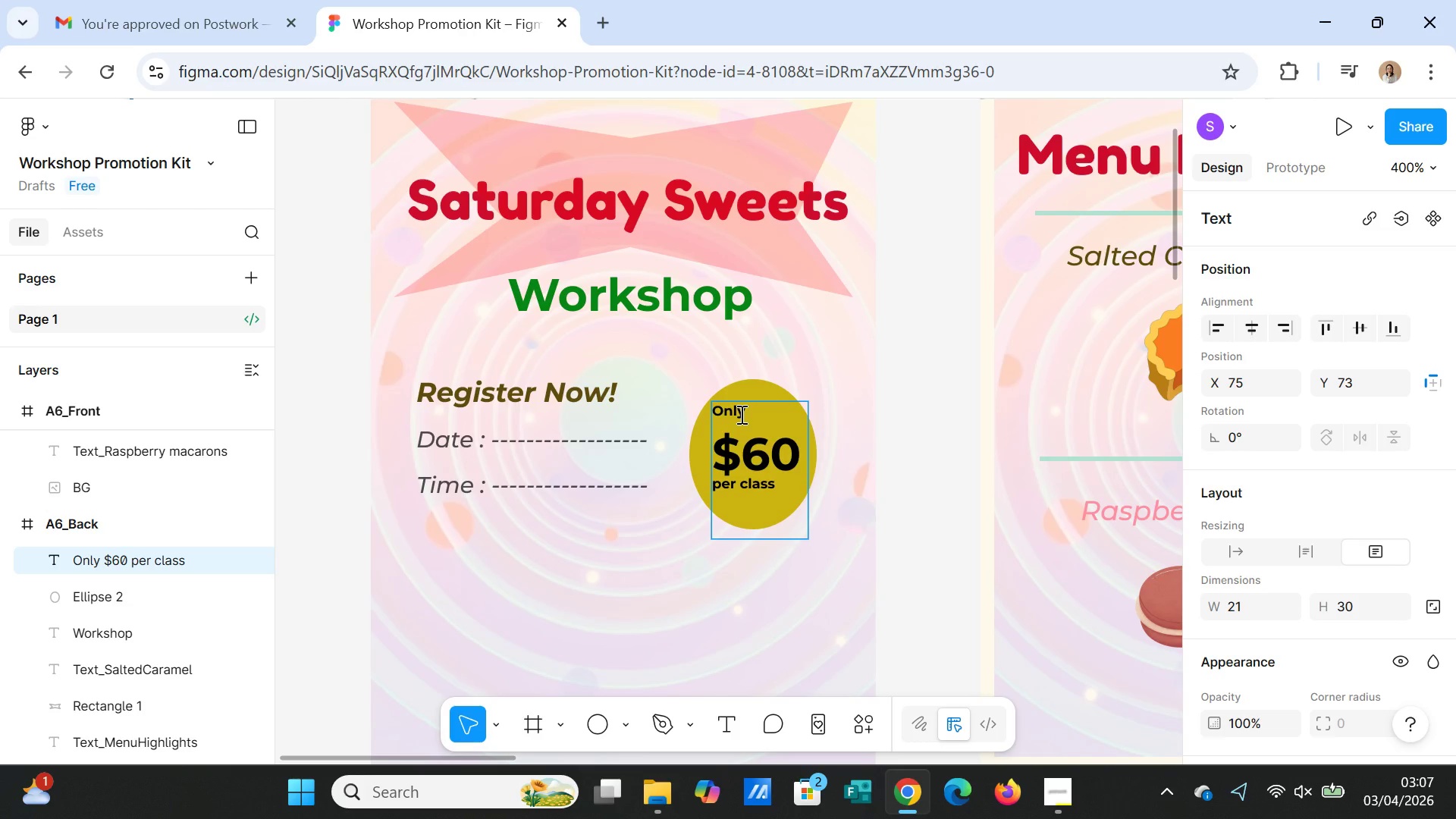 
key(Space)
 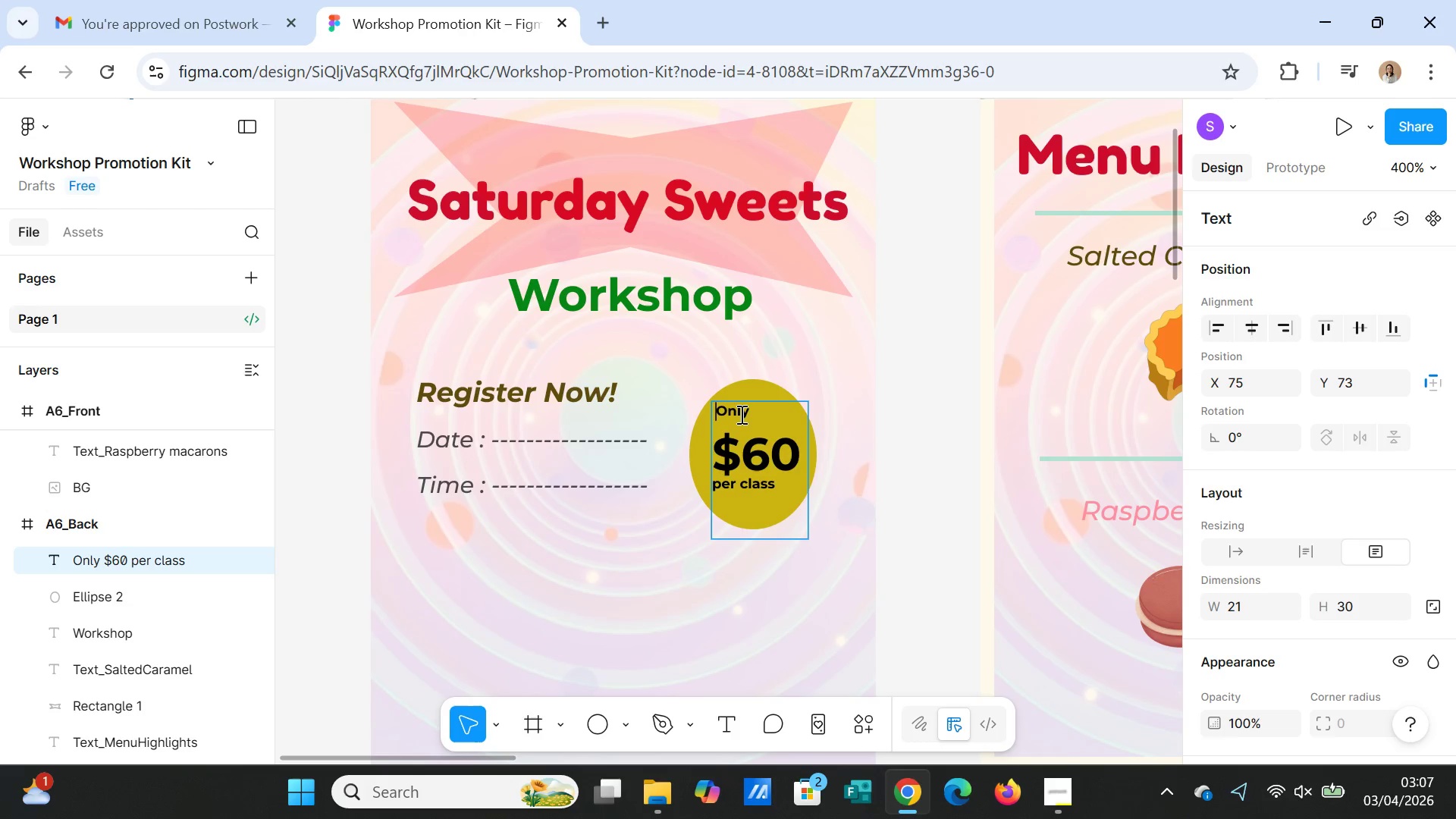 
key(Space)
 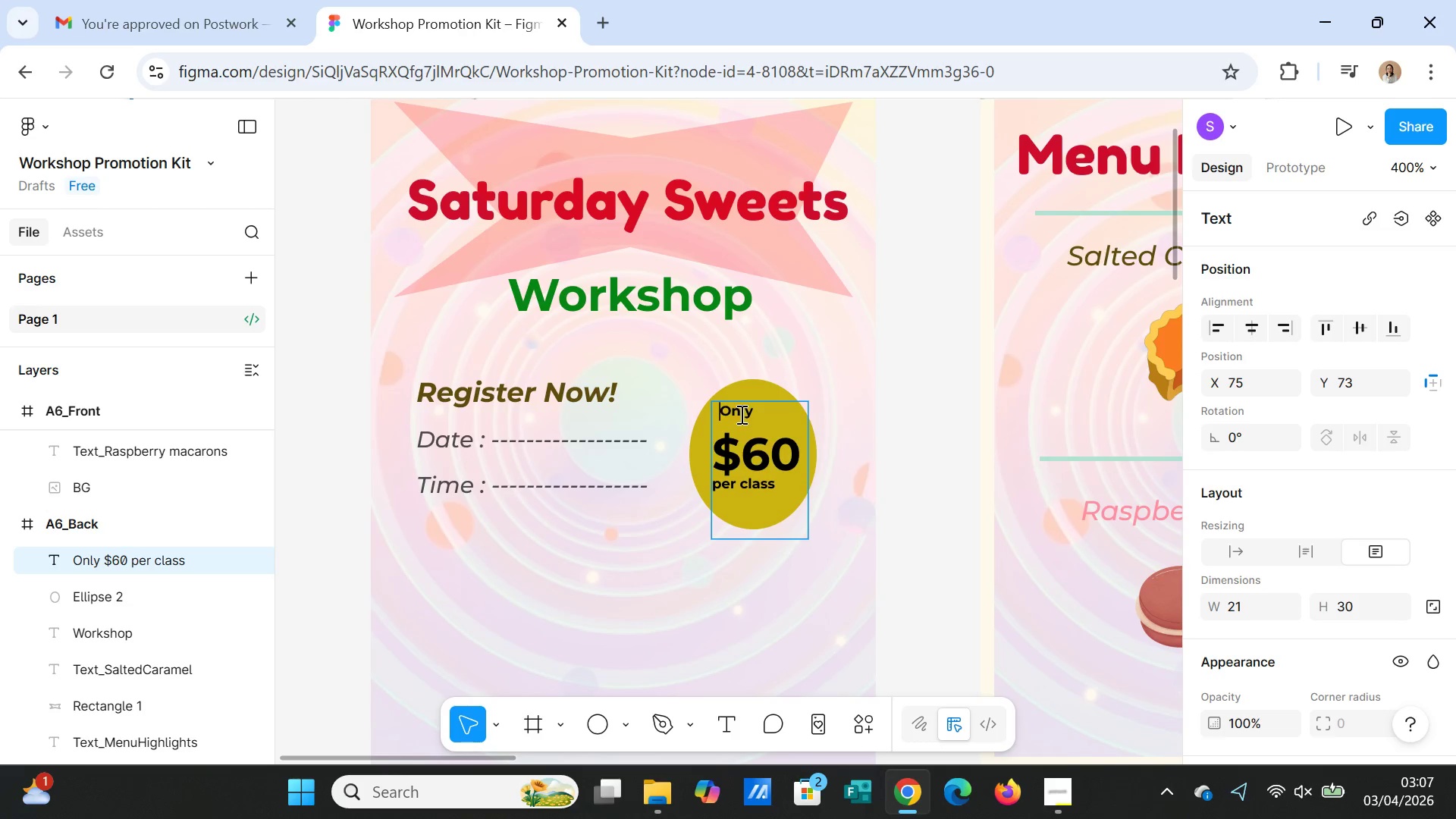 
key(Space)
 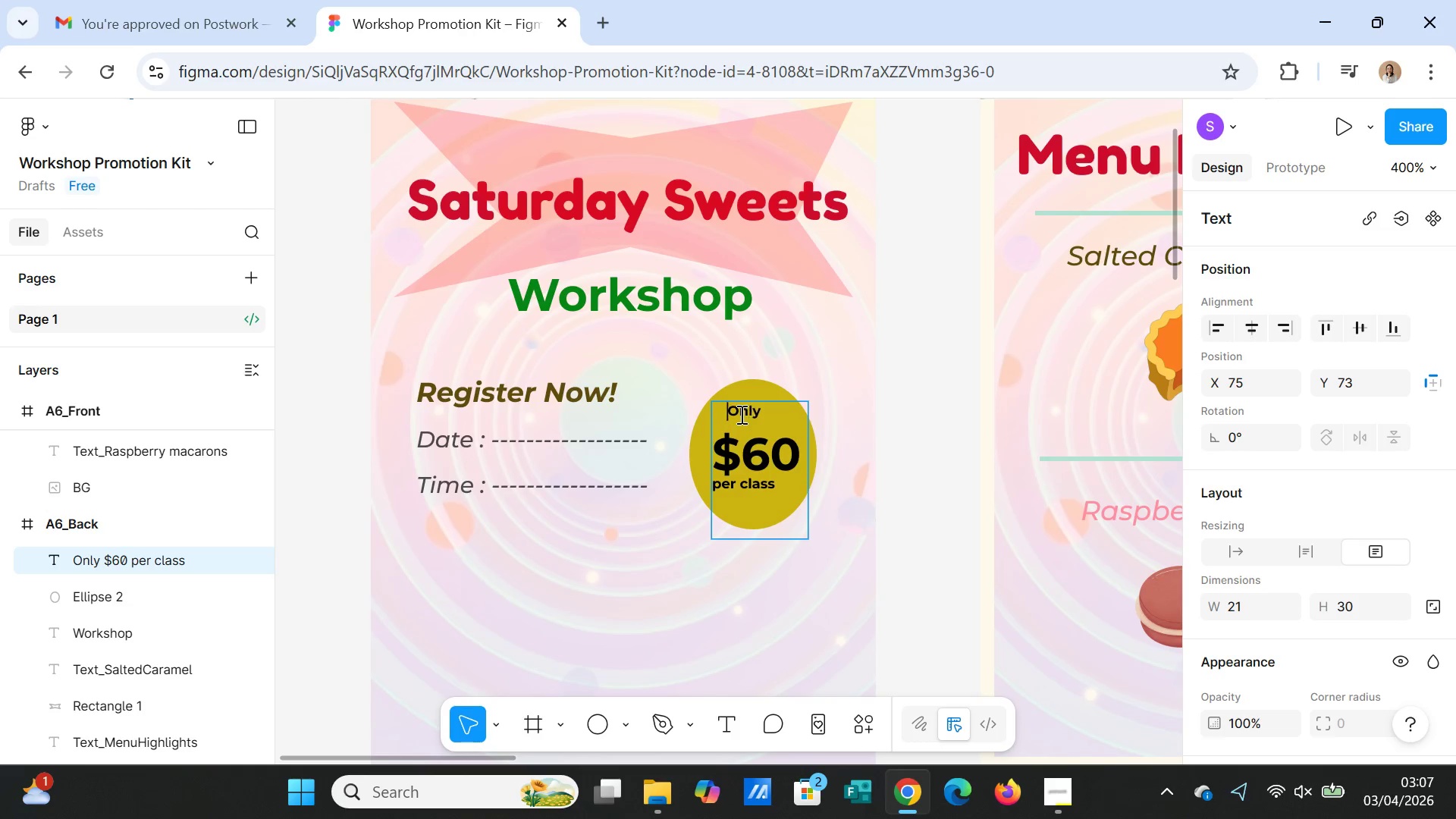 
key(Space)
 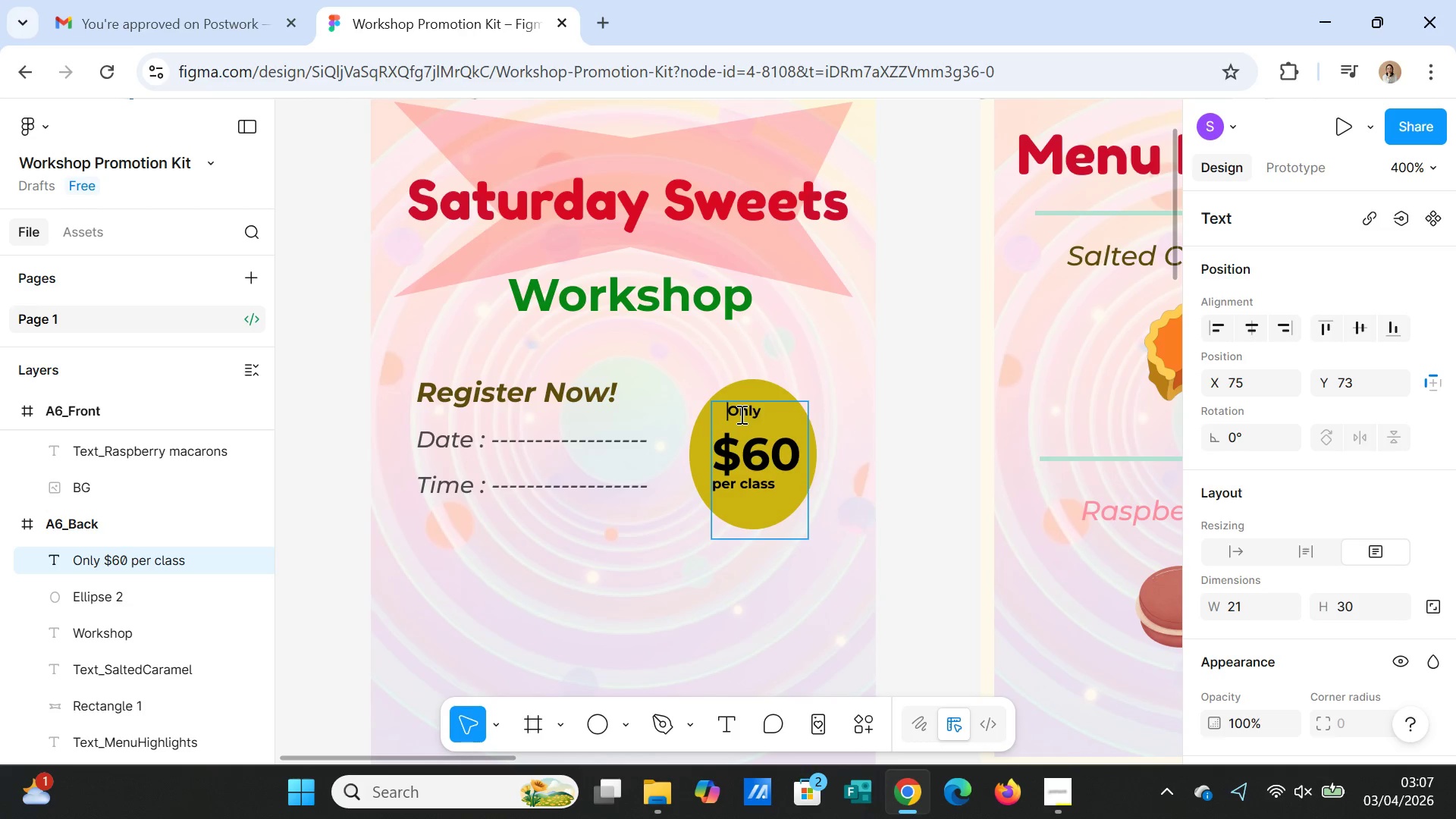 
key(Space)
 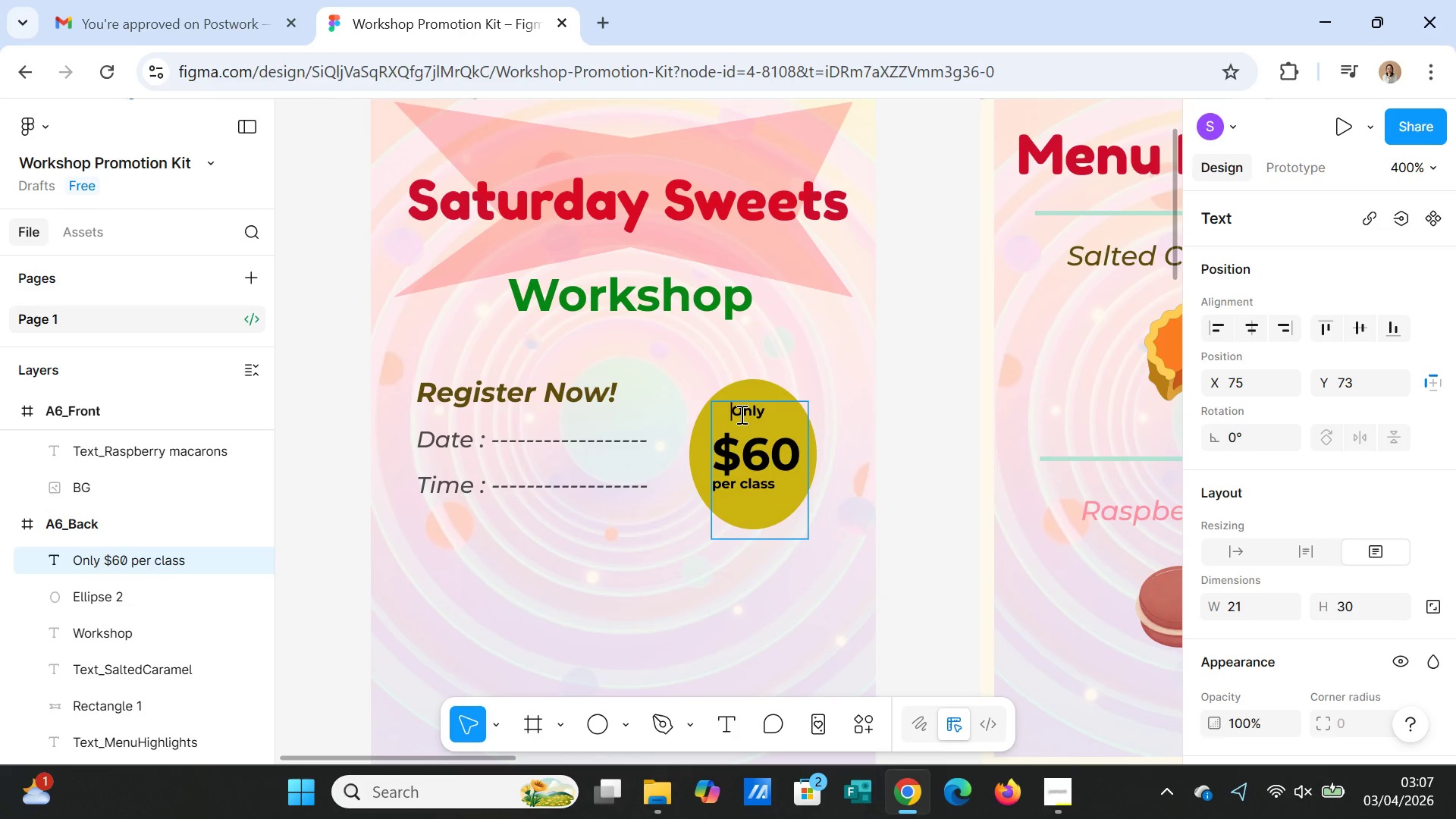 
key(Space)
 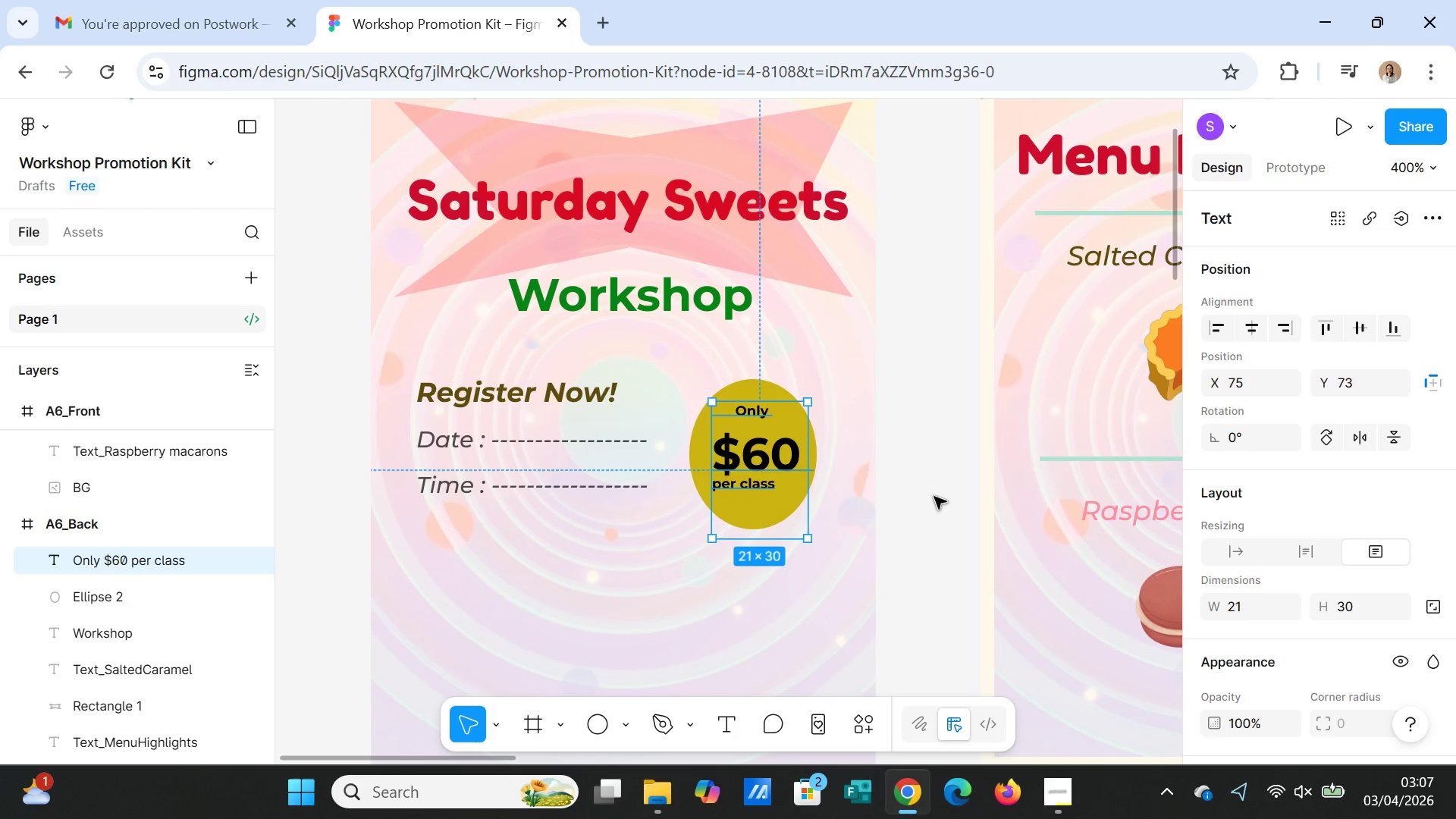 
left_click([934, 497])
 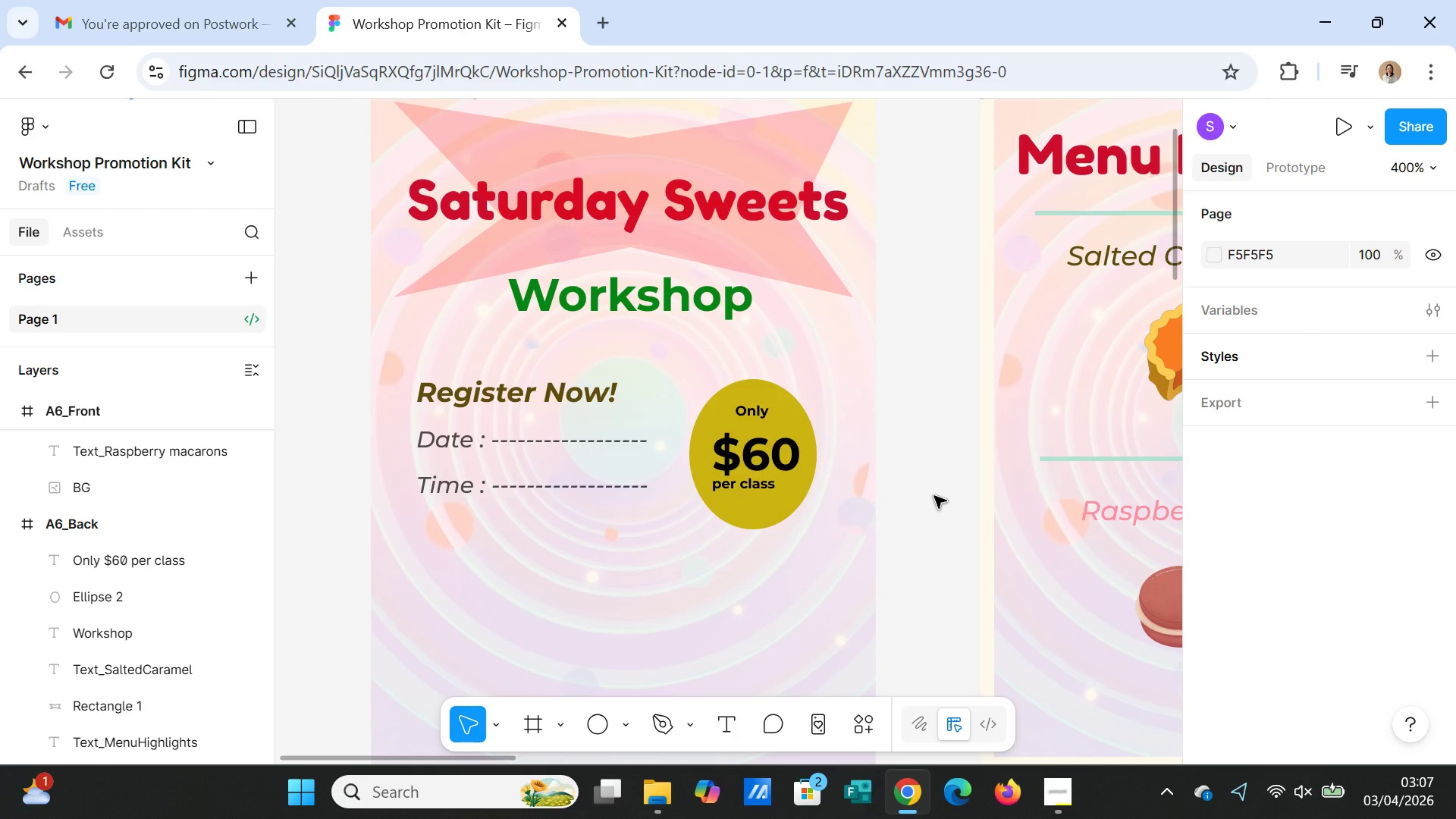 
wait(5.83)
 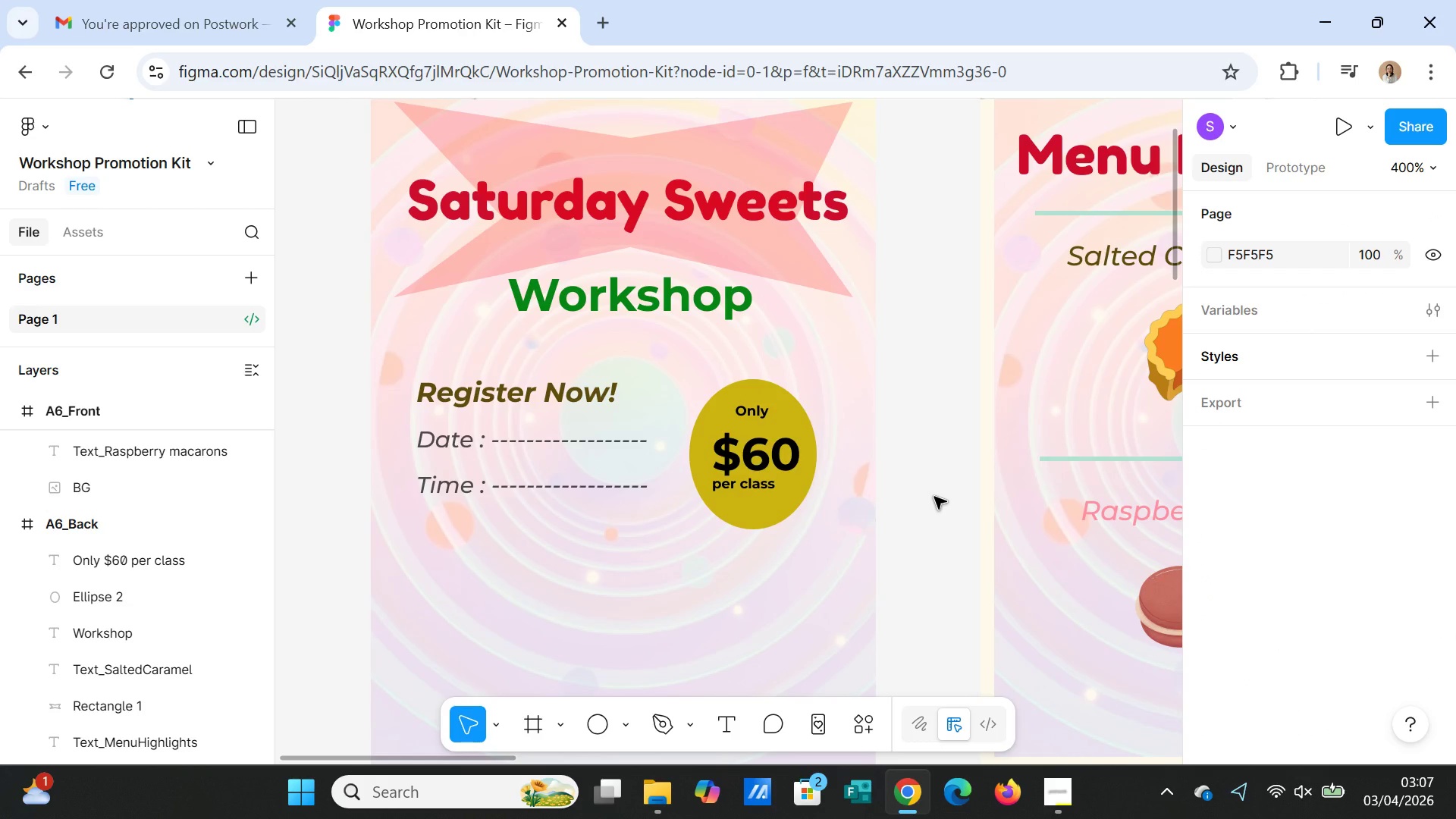 
left_click([761, 414])
 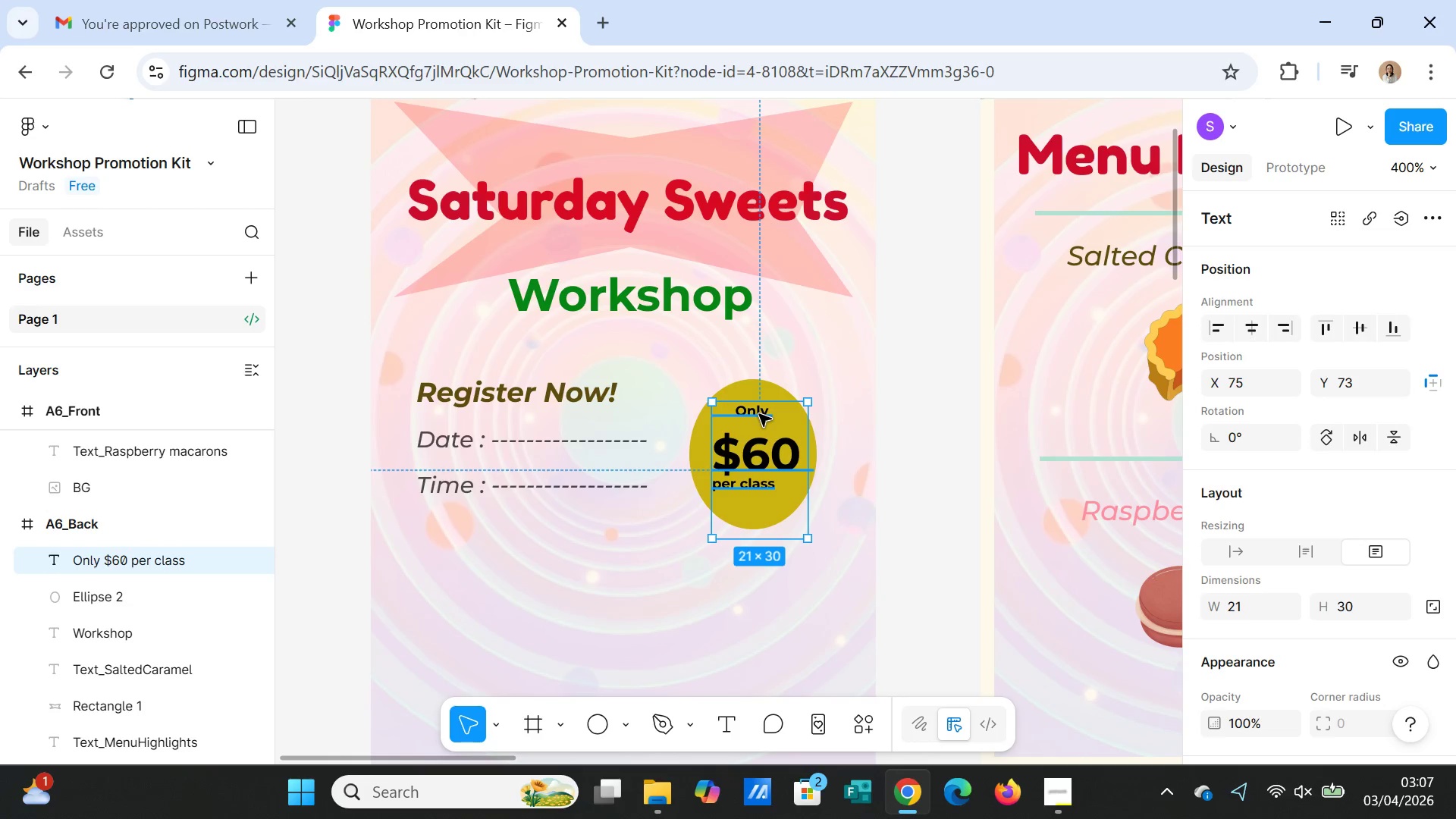 
double_click([759, 414])
 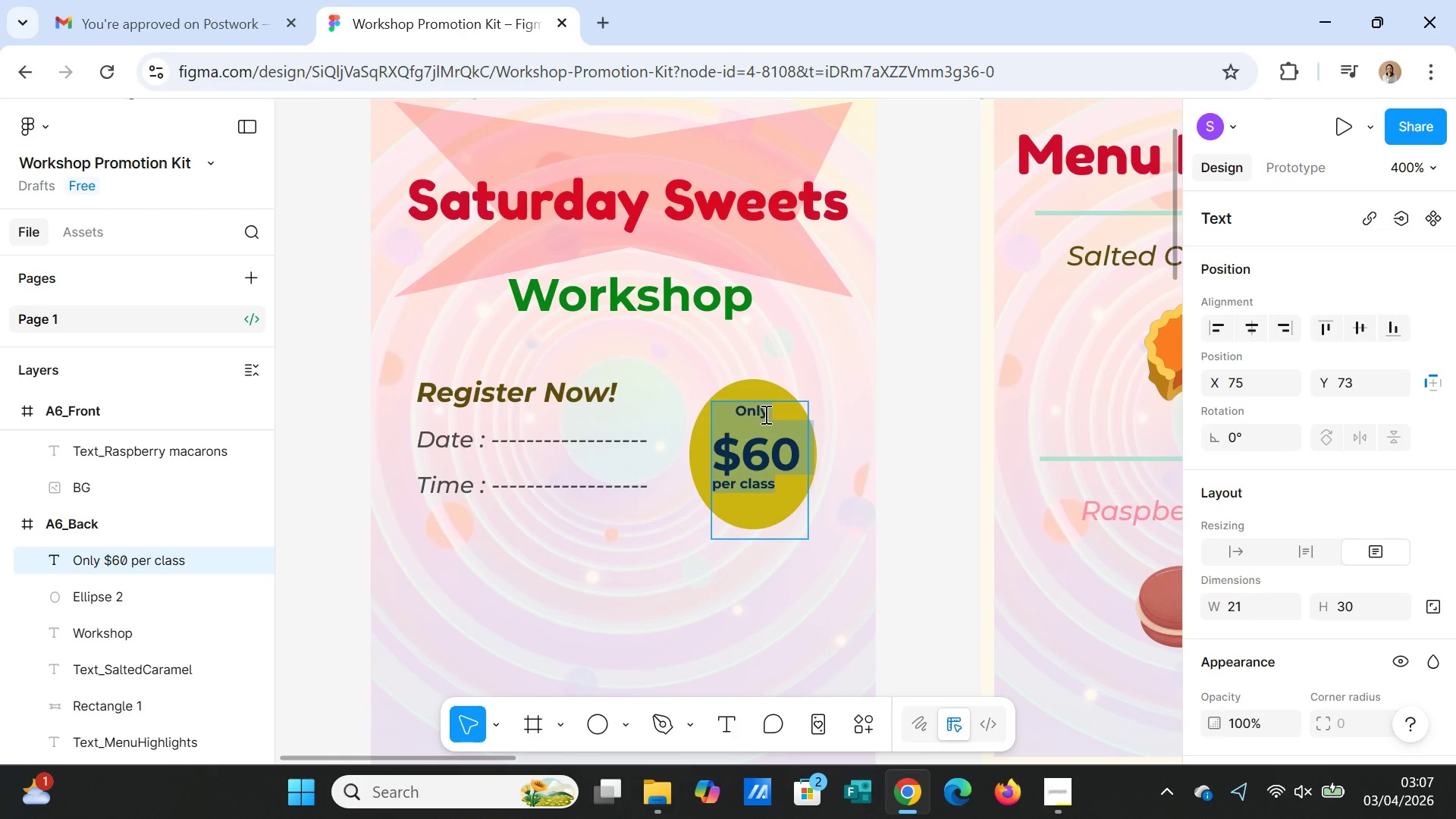 
left_click([764, 414])
 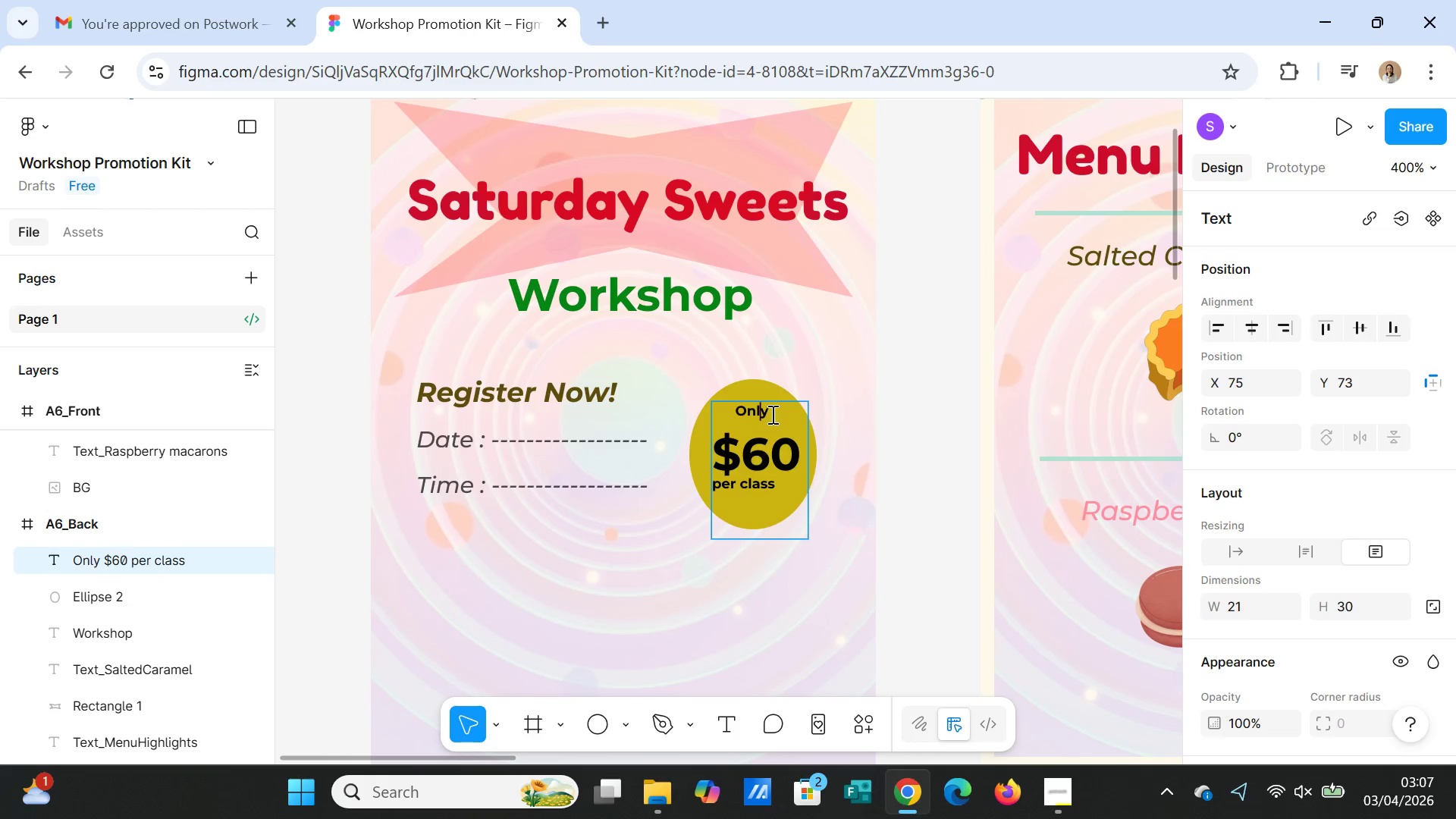 
double_click([771, 414])
 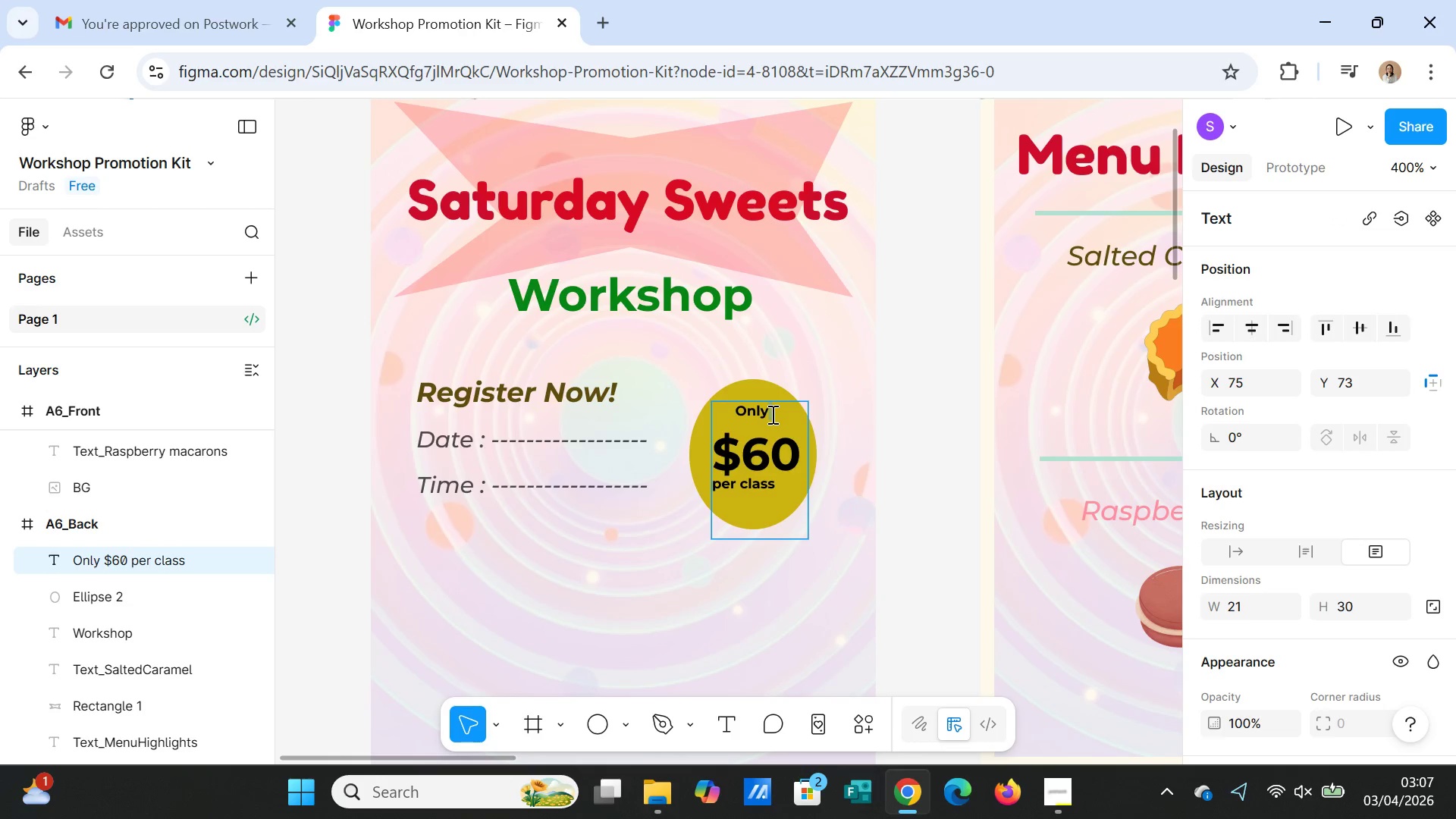 
triple_click([771, 414])
 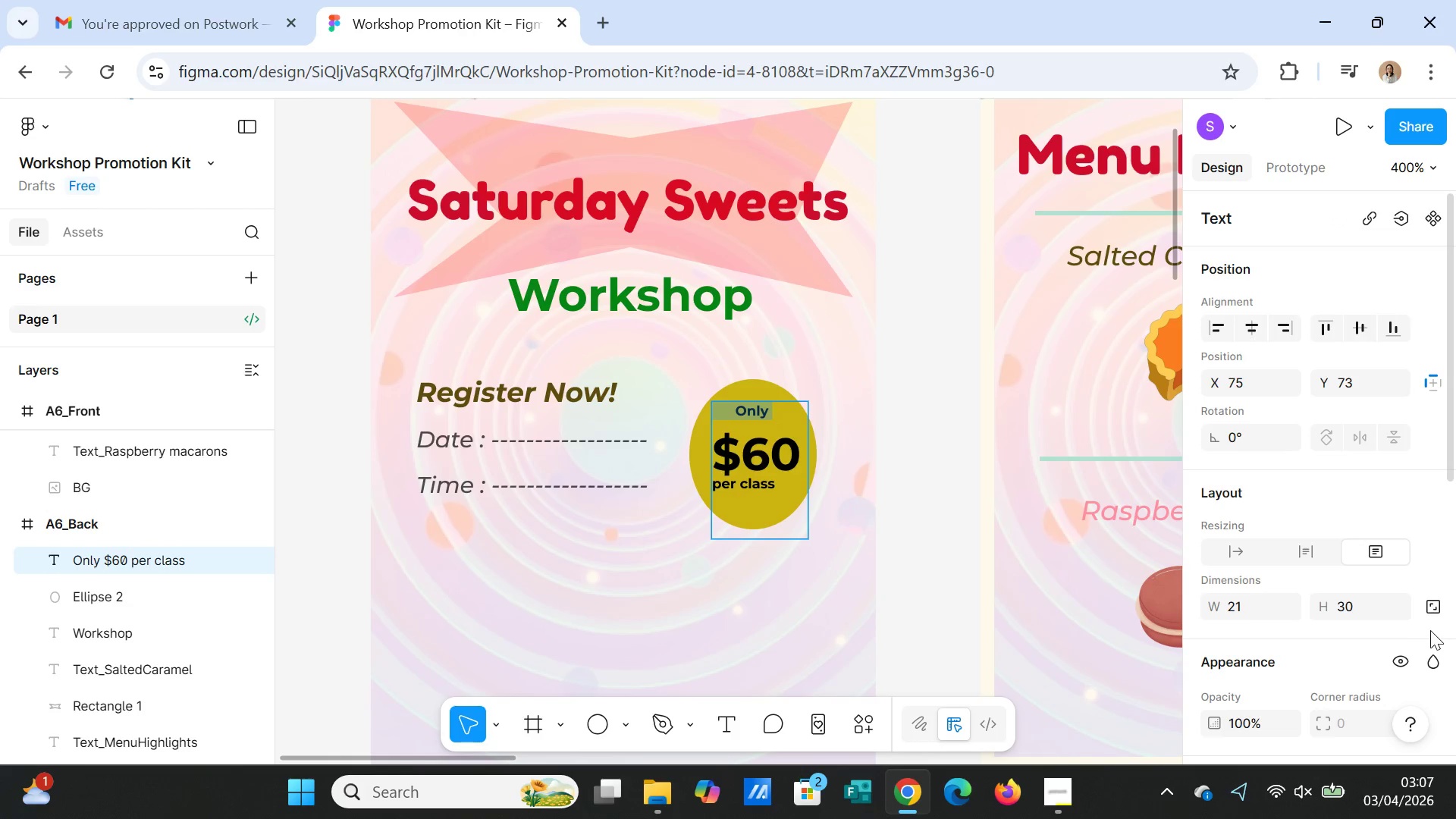 
scroll: coordinate [1410, 646], scroll_direction: down, amount: 3.0
 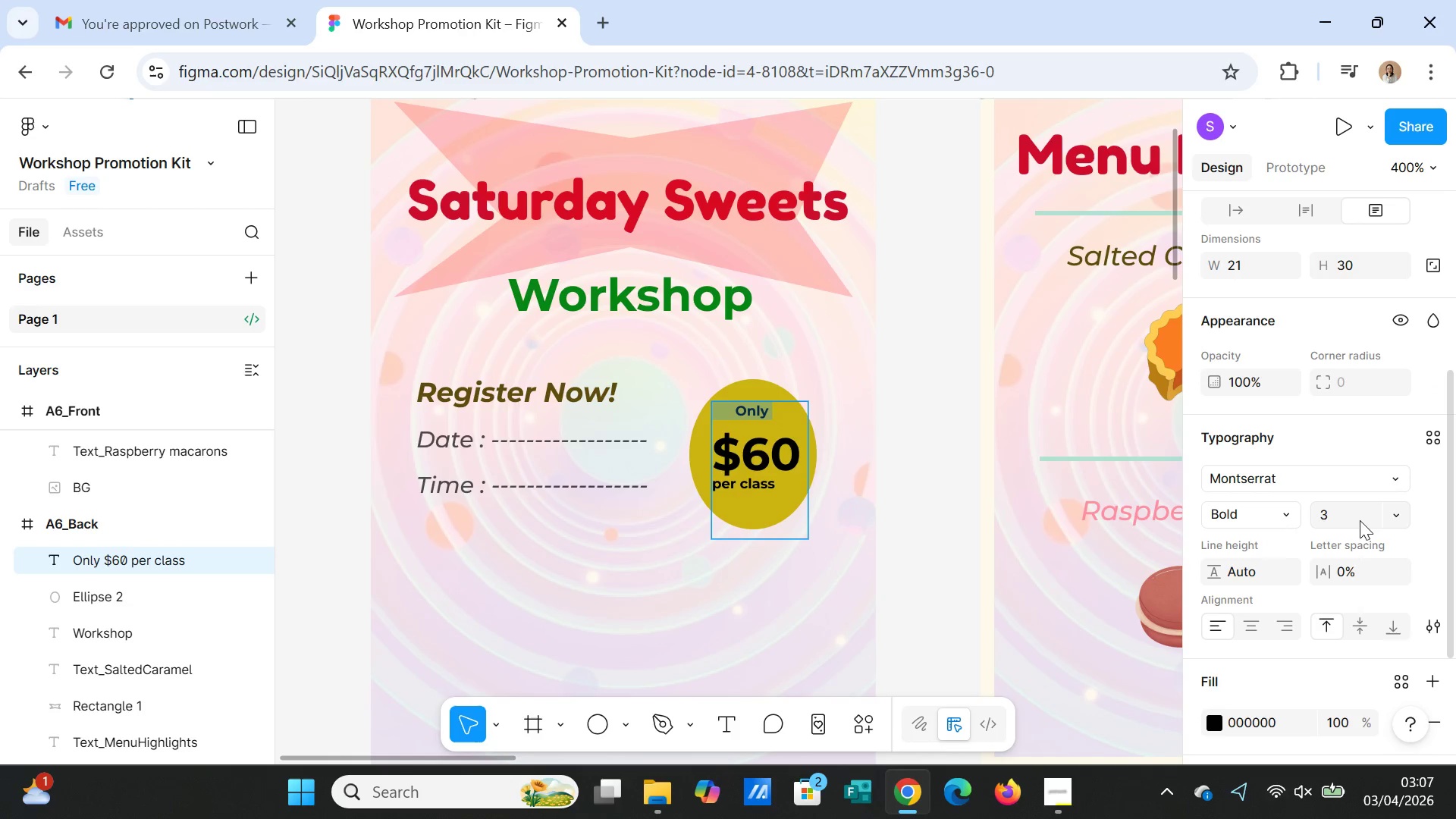 
left_click([1351, 517])
 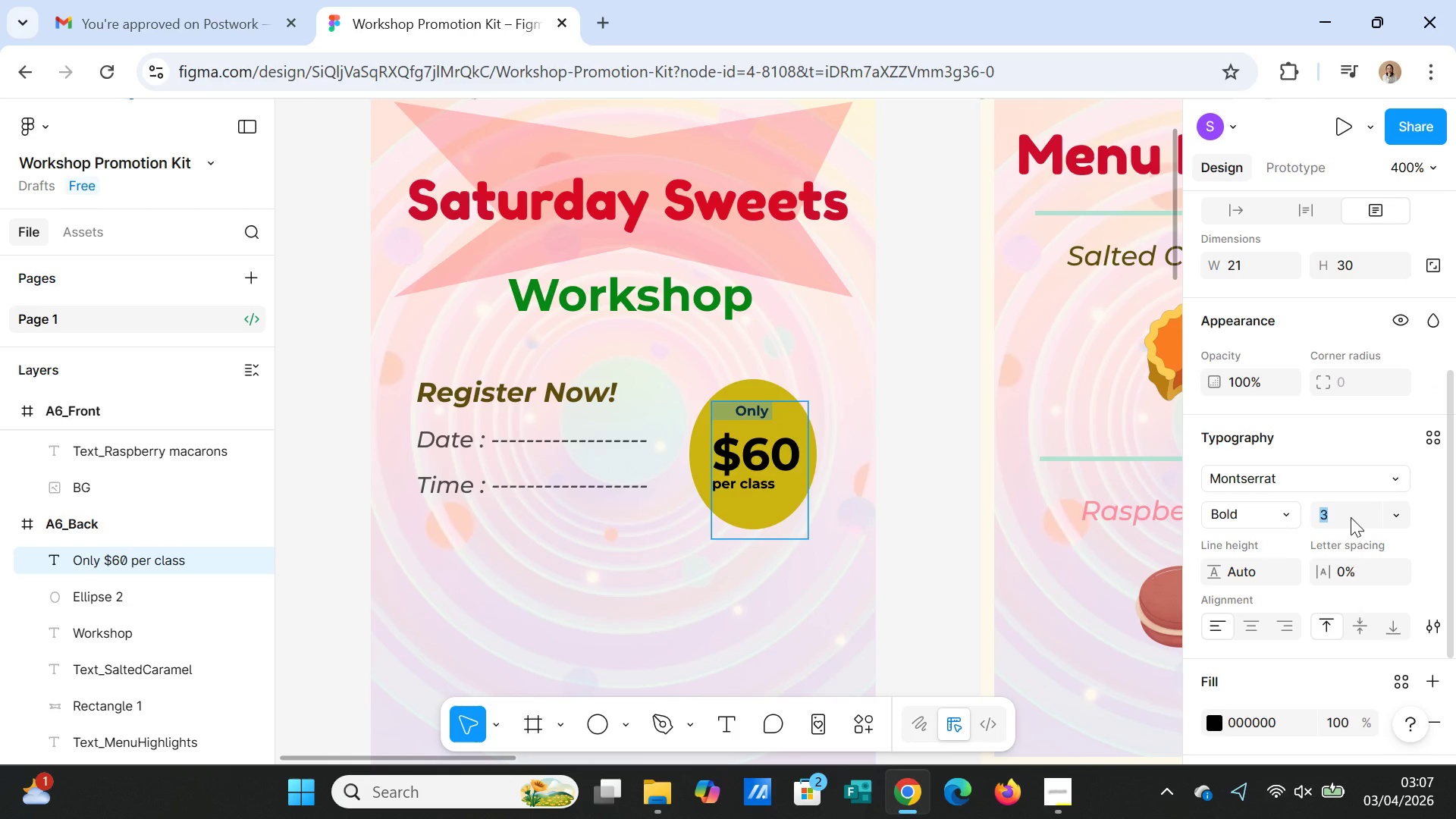 
key(6)
 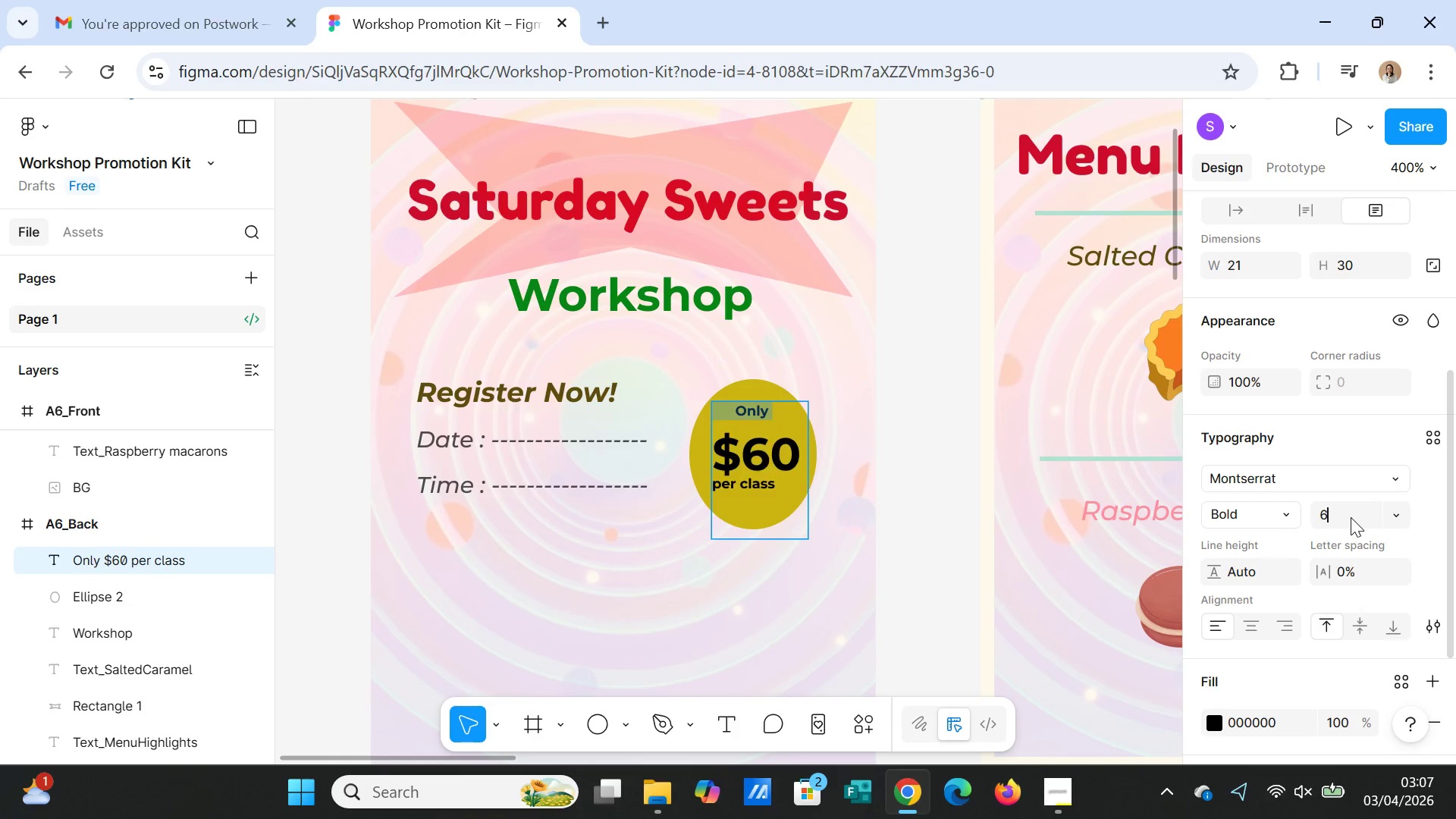 
key(Enter)
 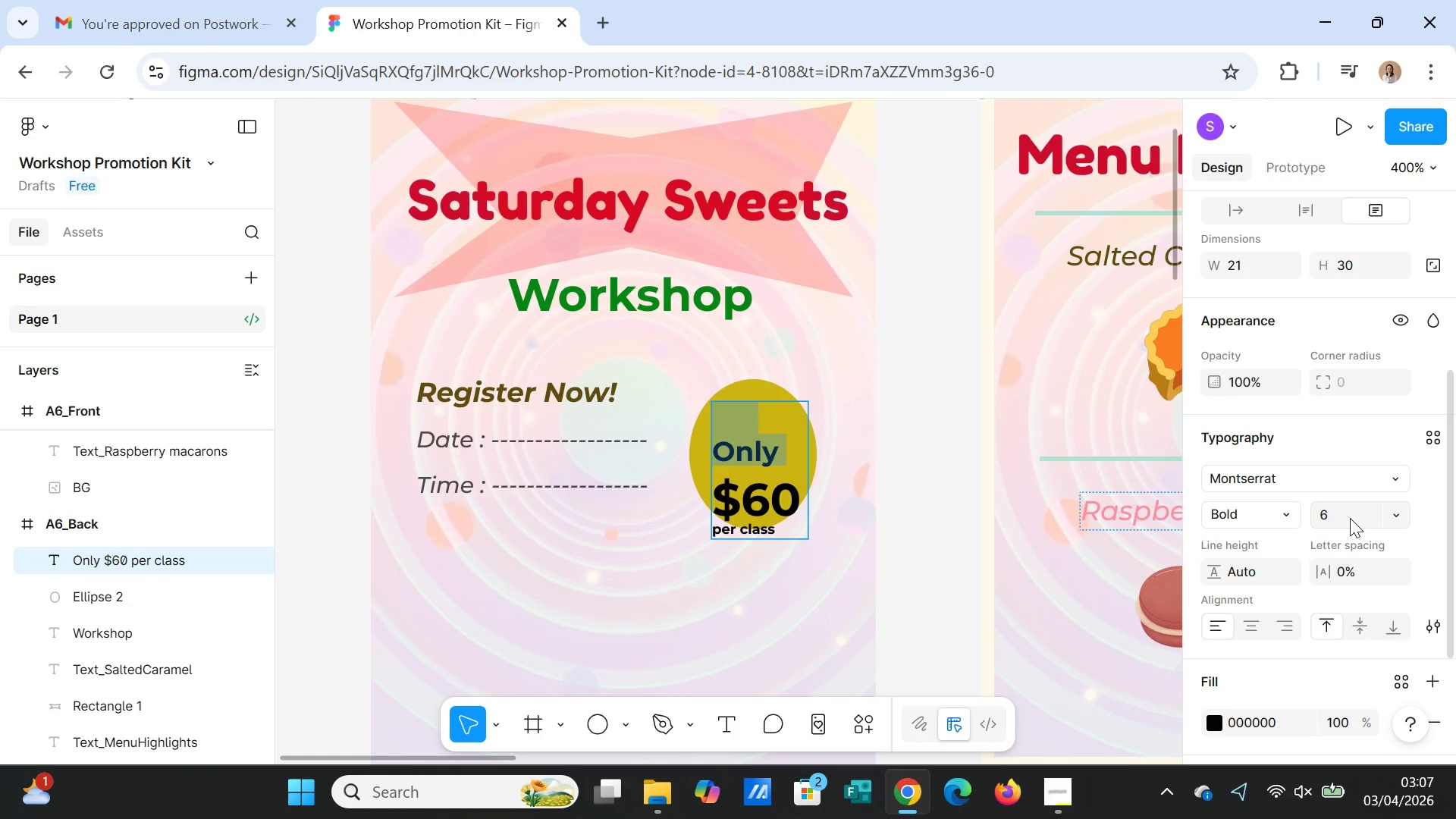 
key(Control+Z)
 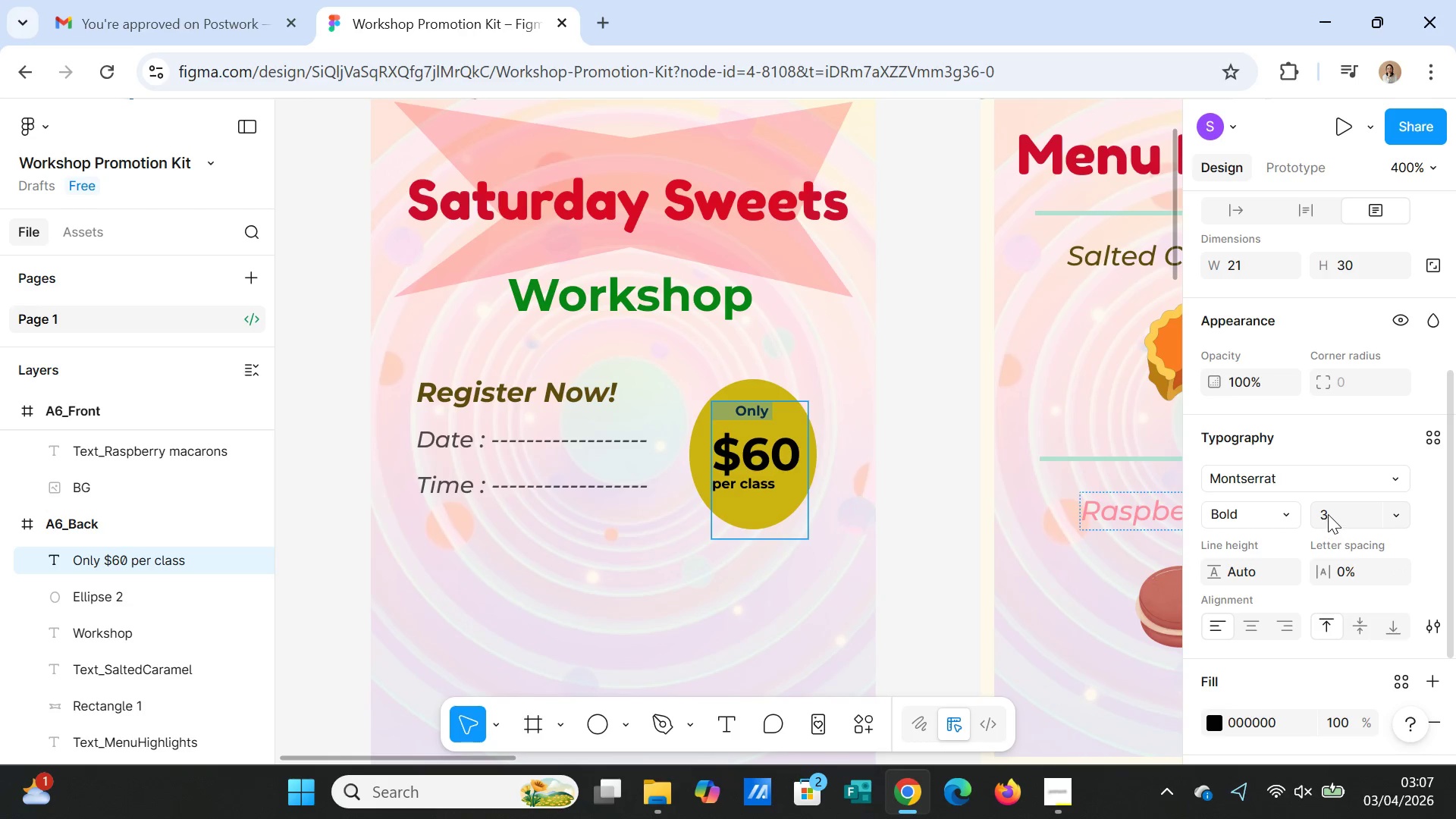 
left_click([1328, 513])
 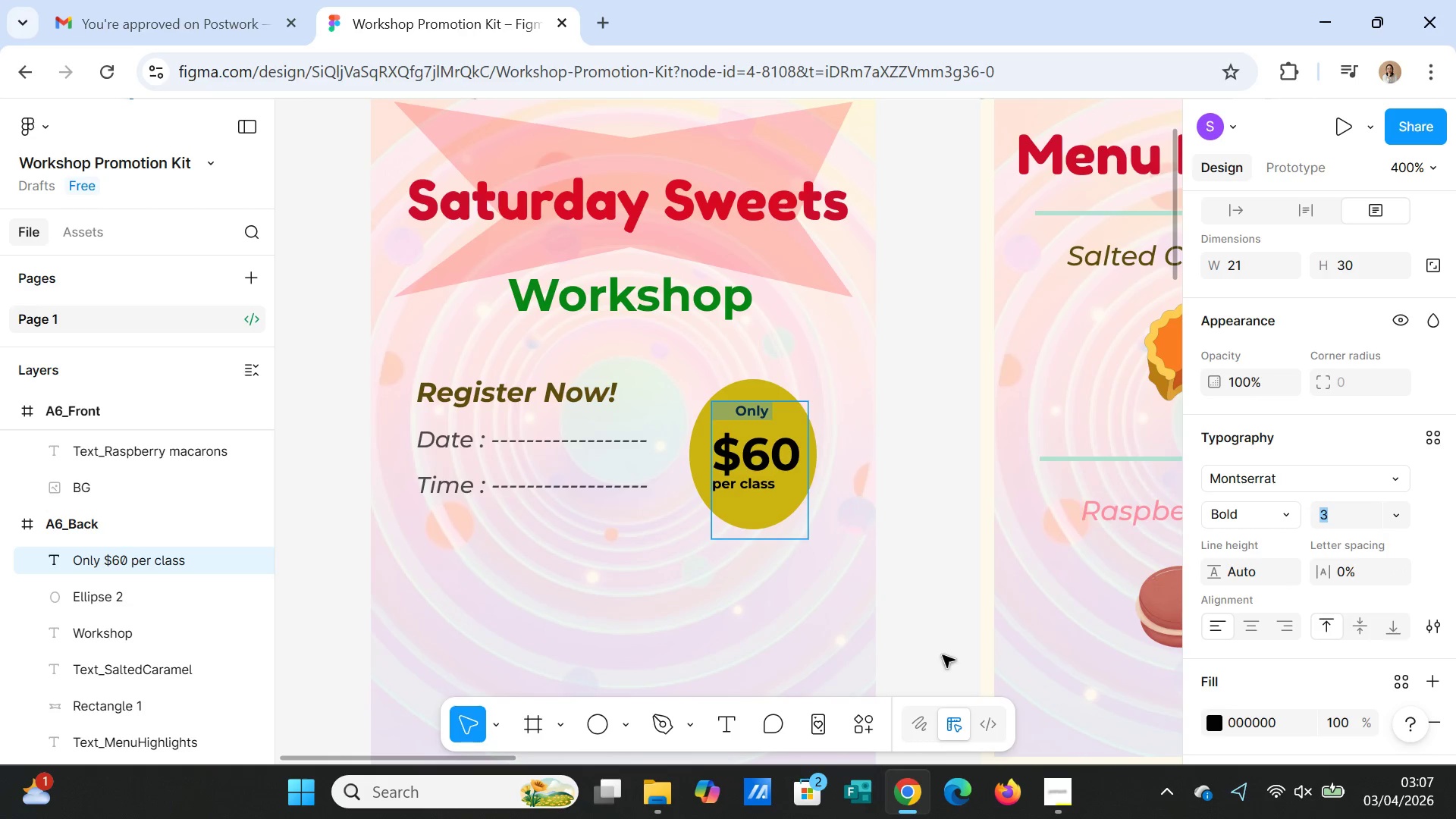 
left_click([836, 589])
 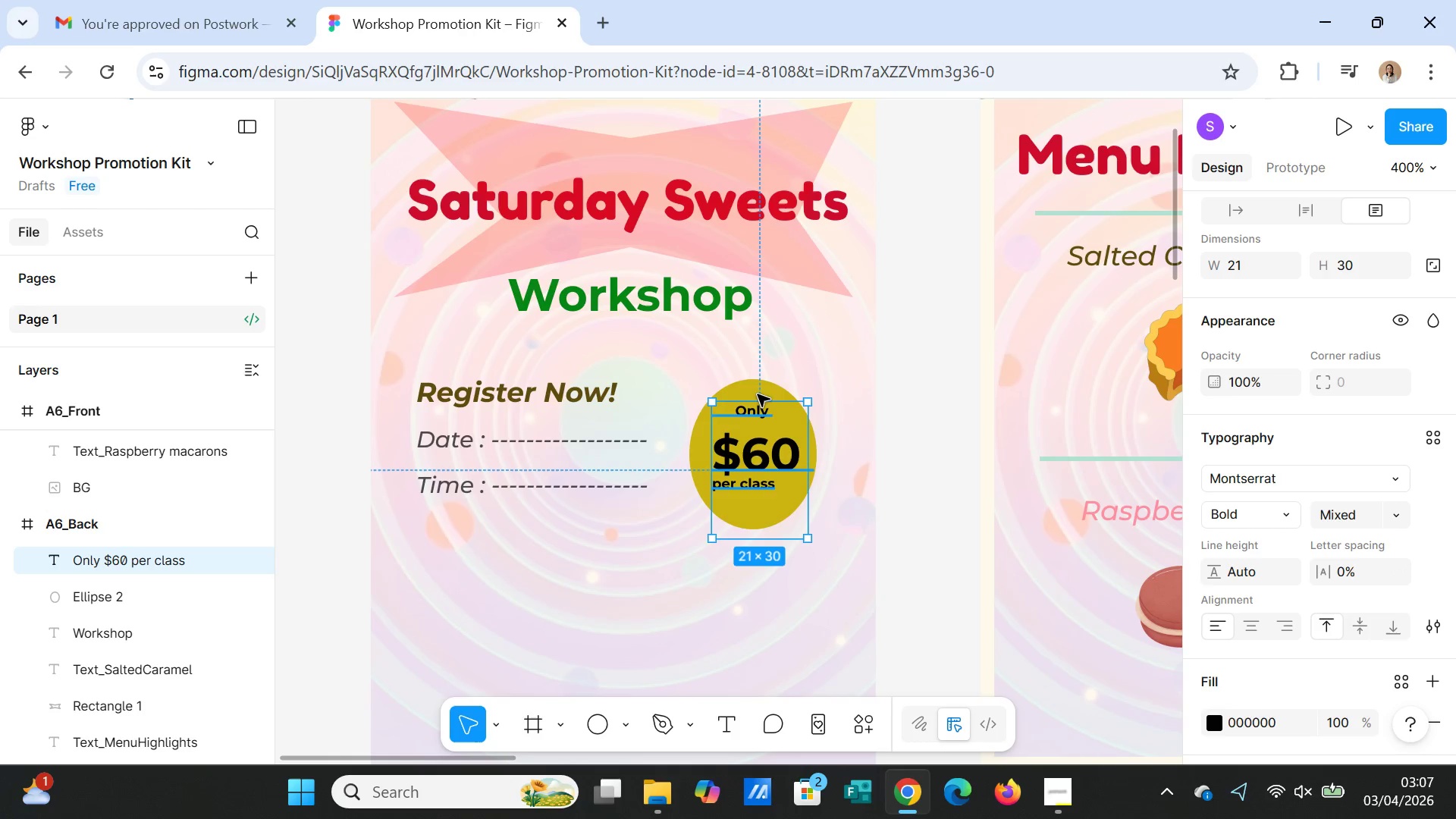 
left_click([756, 384])
 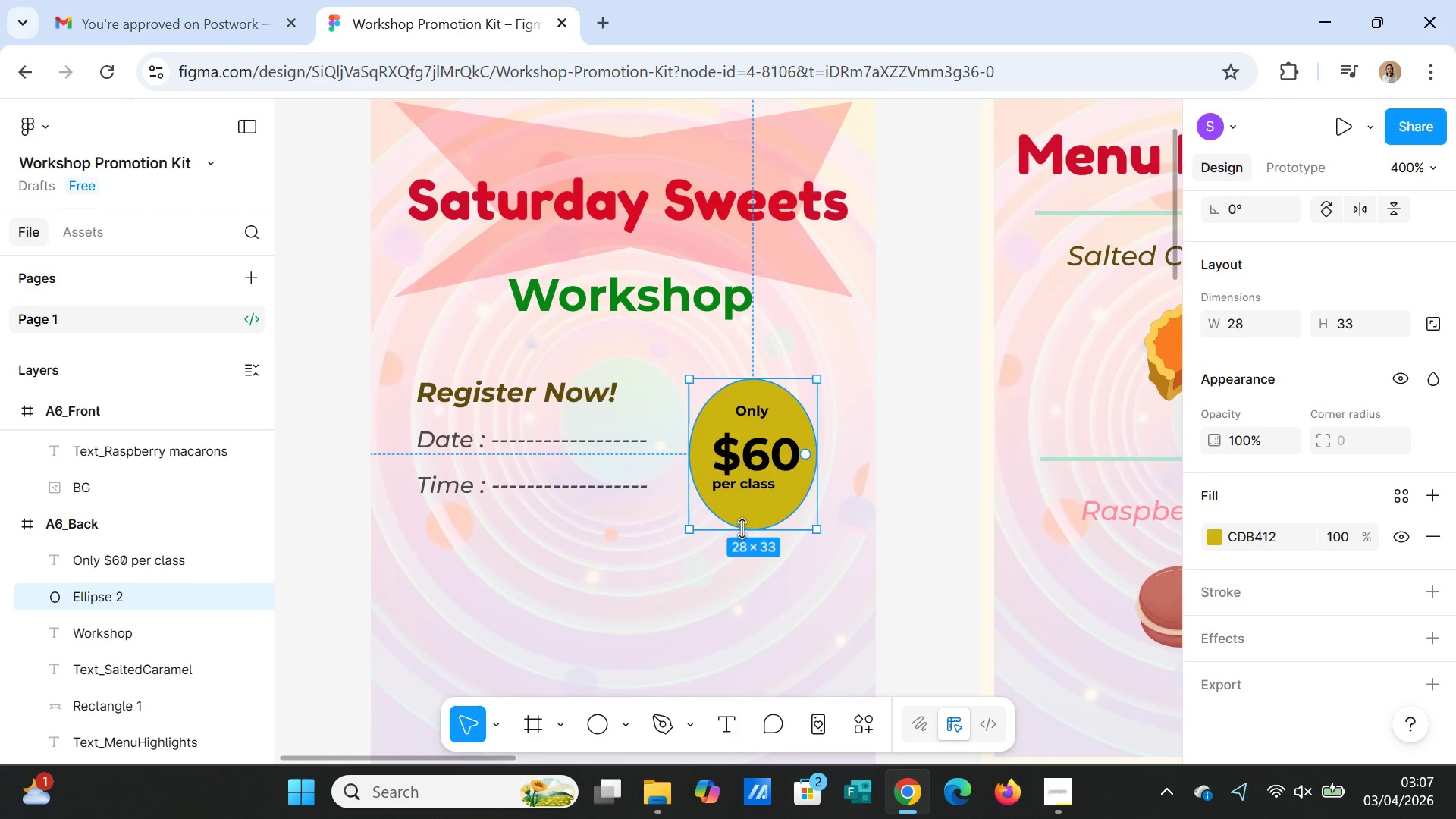 
left_click_drag(start_coordinate=[742, 529], to_coordinate=[745, 510])
 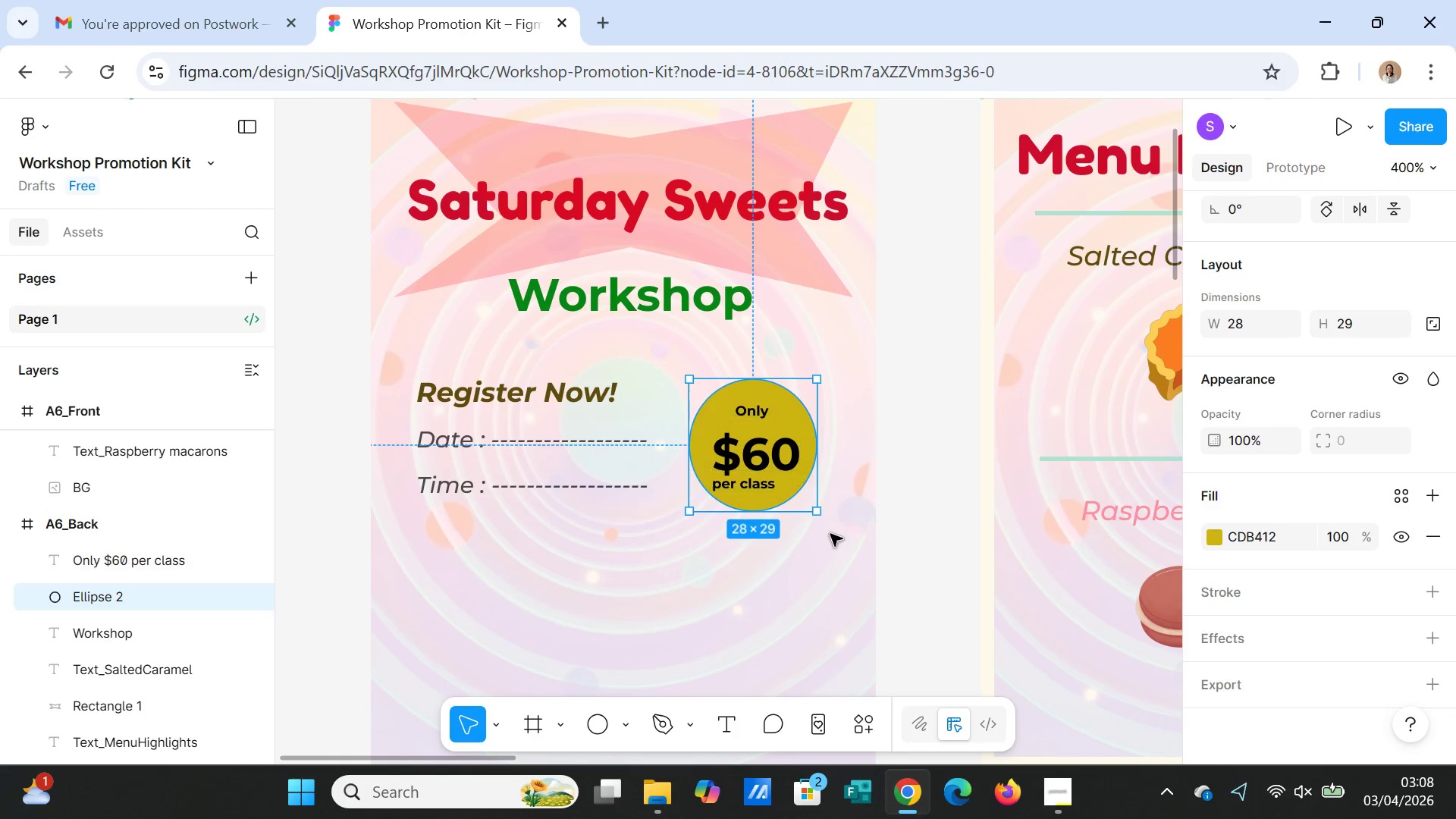 
left_click([830, 535])
 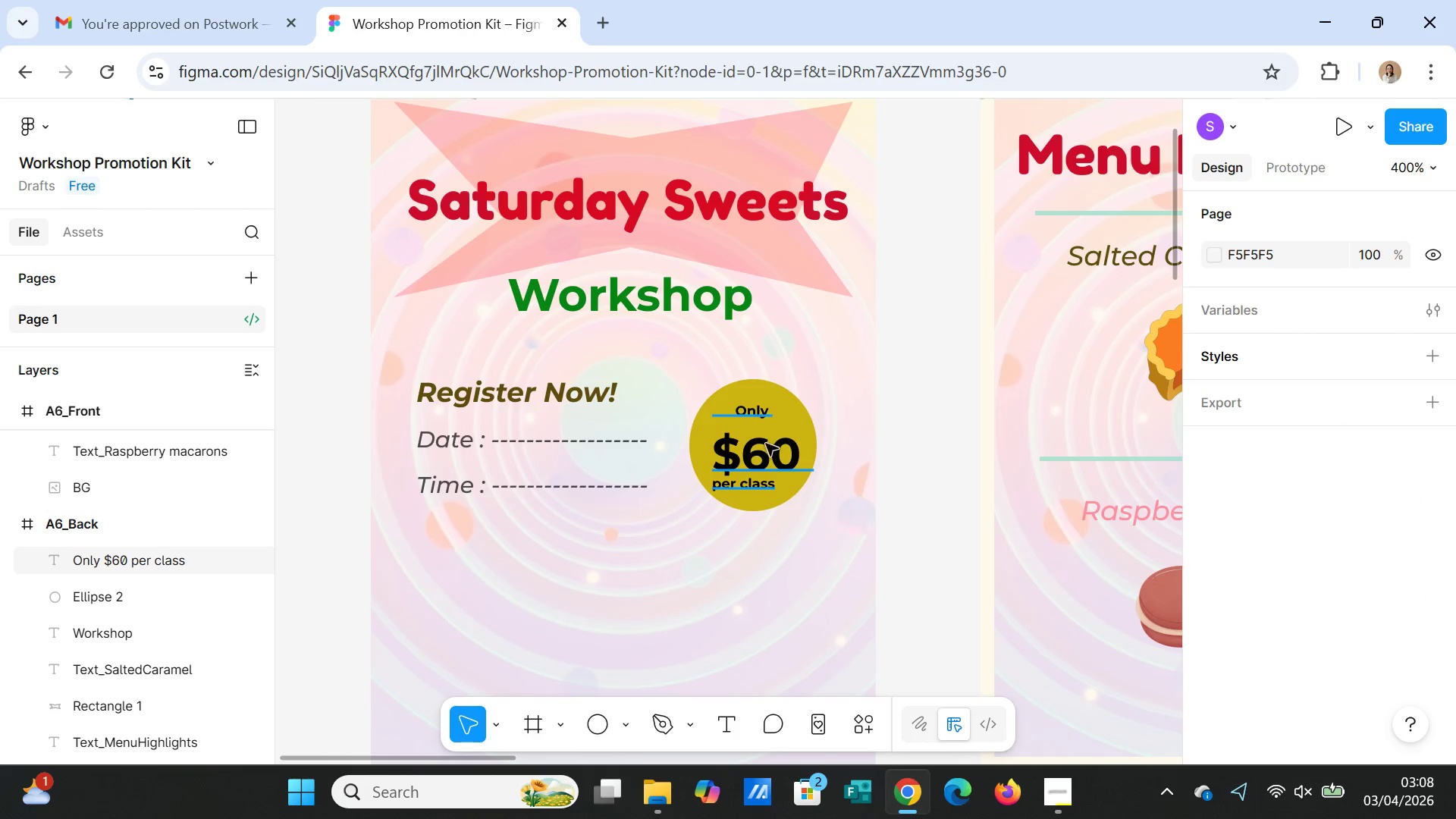 
left_click([766, 453])
 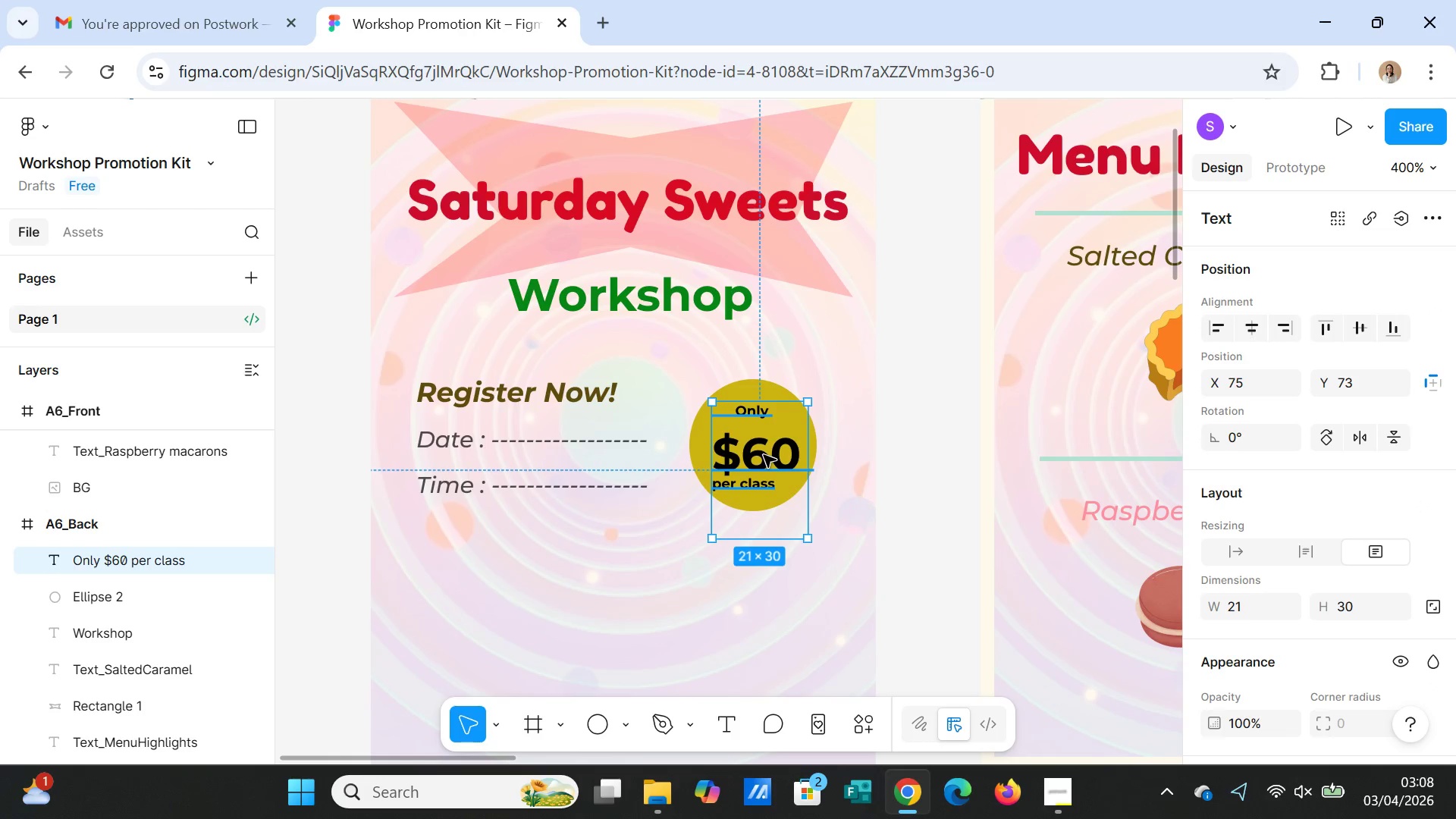 
double_click([764, 455])
 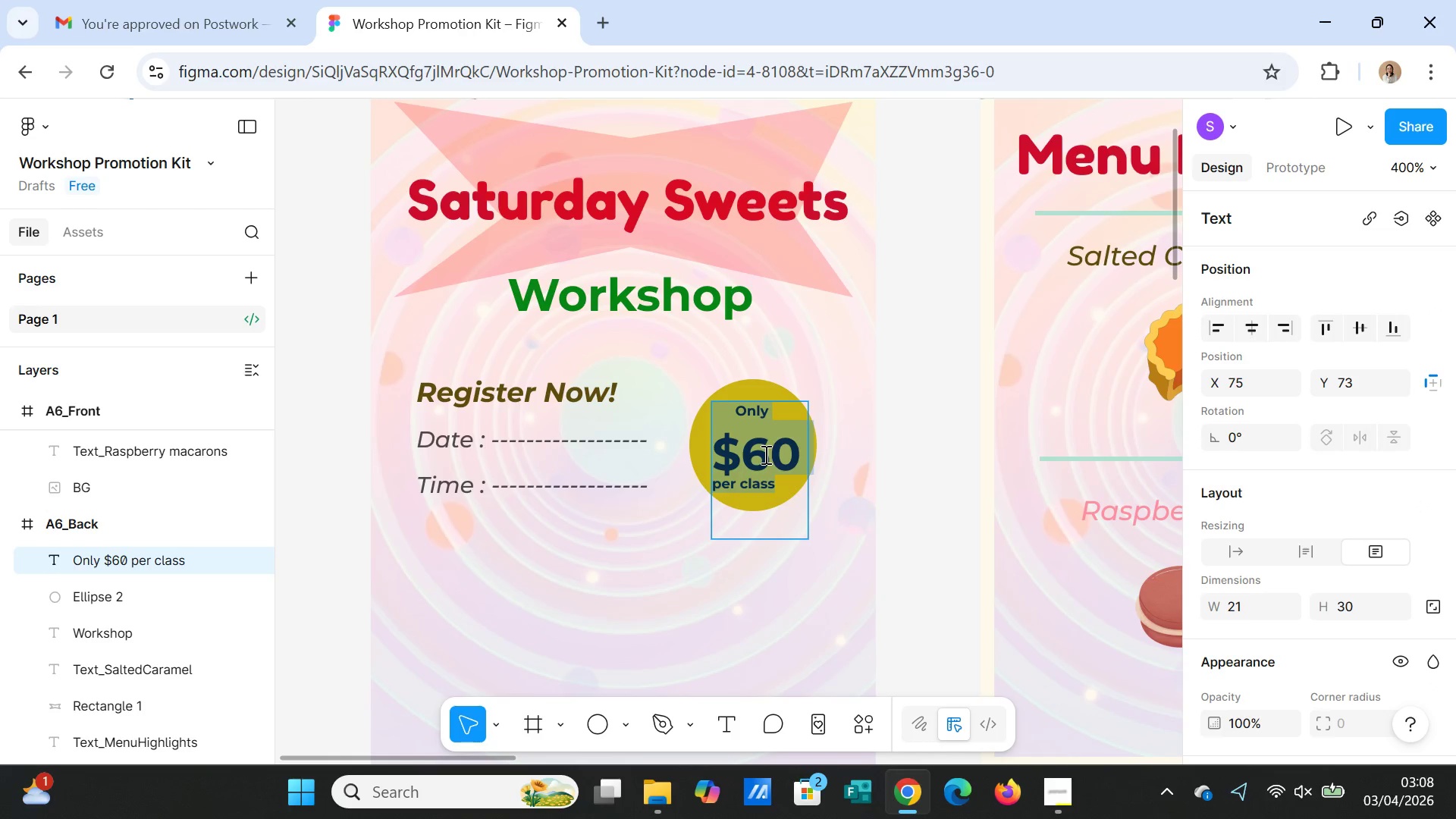 
left_click_drag(start_coordinate=[764, 454], to_coordinate=[767, 443])
 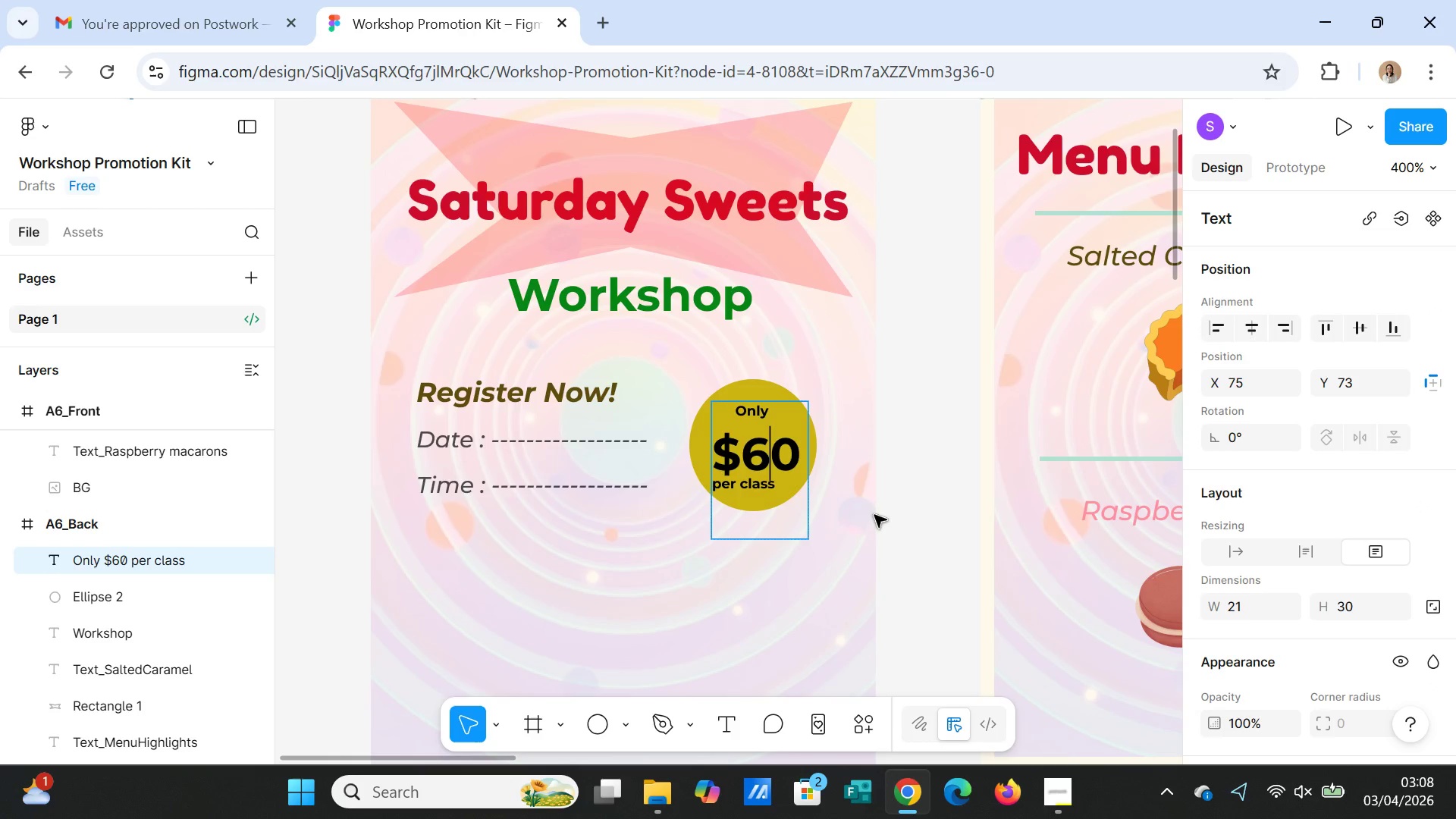 
left_click([874, 515])
 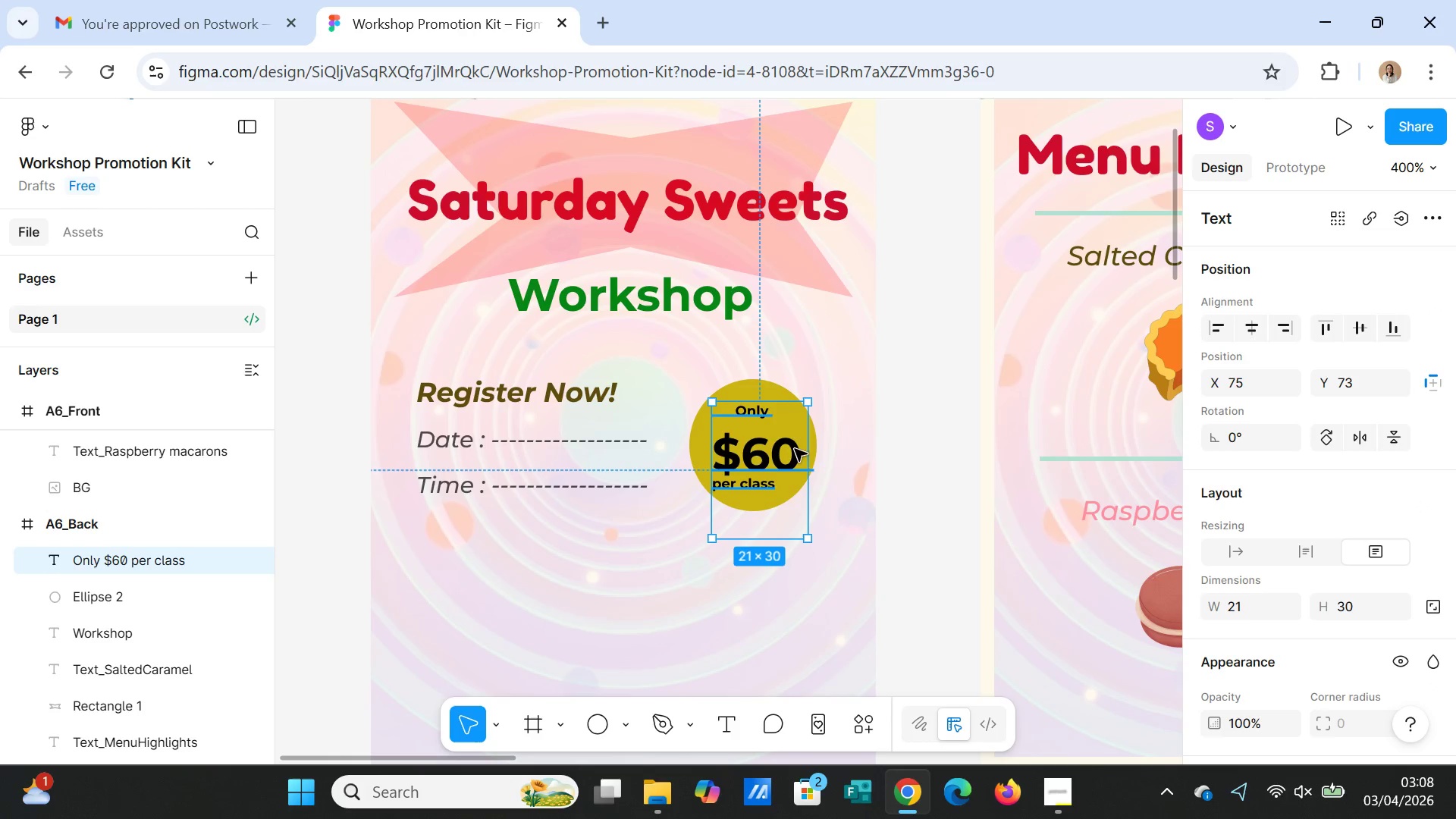 
left_click([830, 463])
 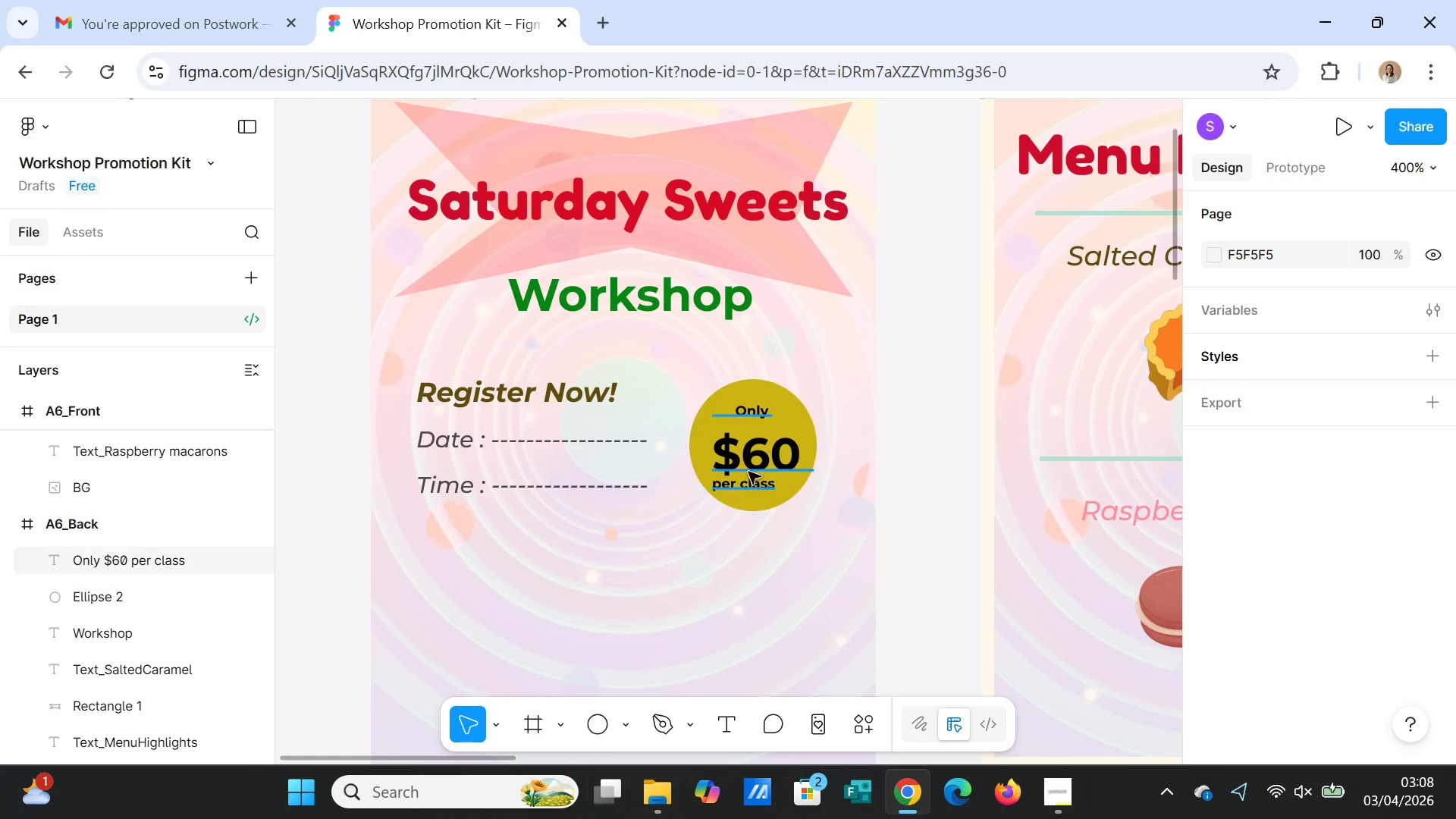 
left_click([748, 461])
 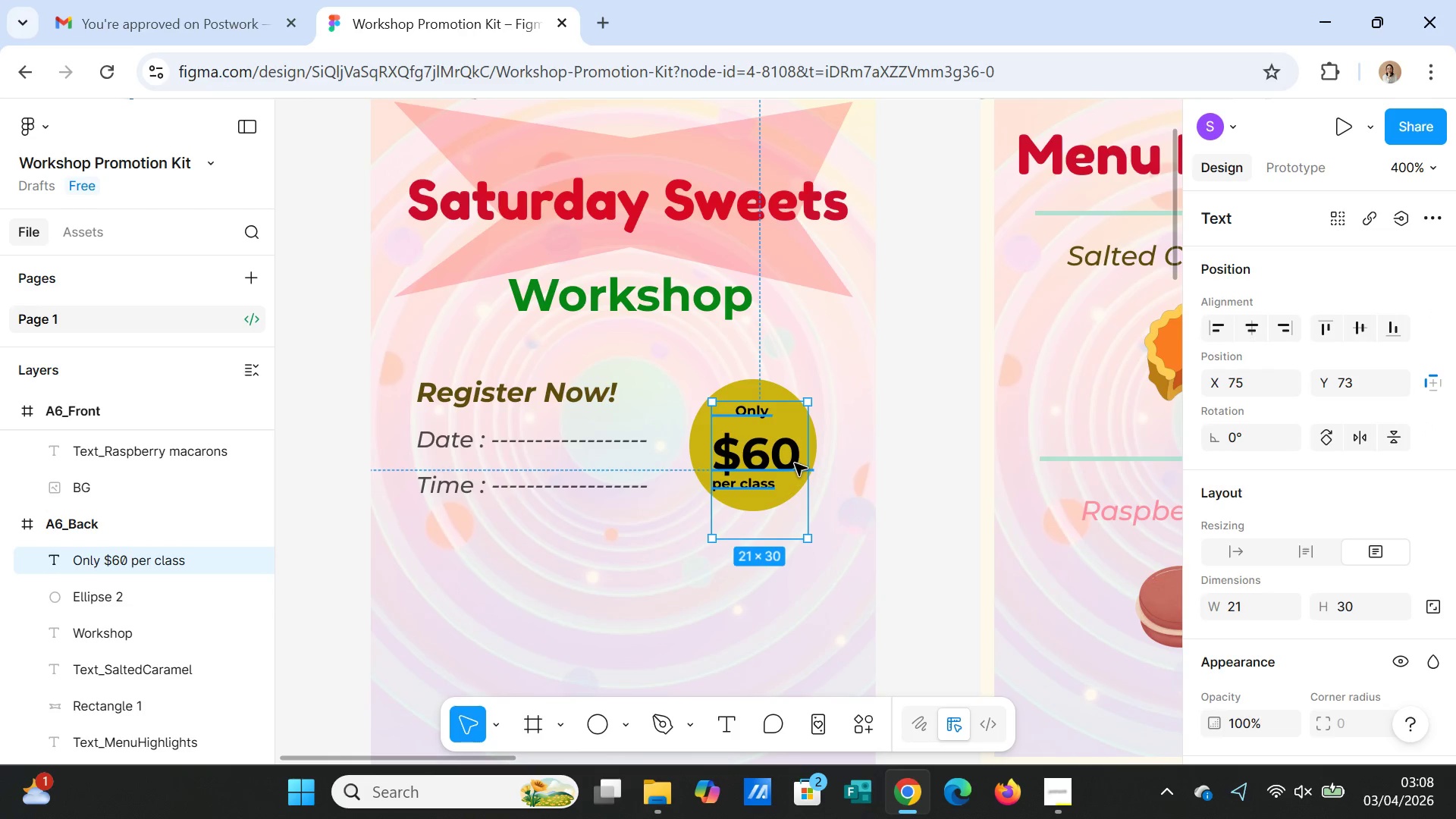 
left_click([795, 463])
 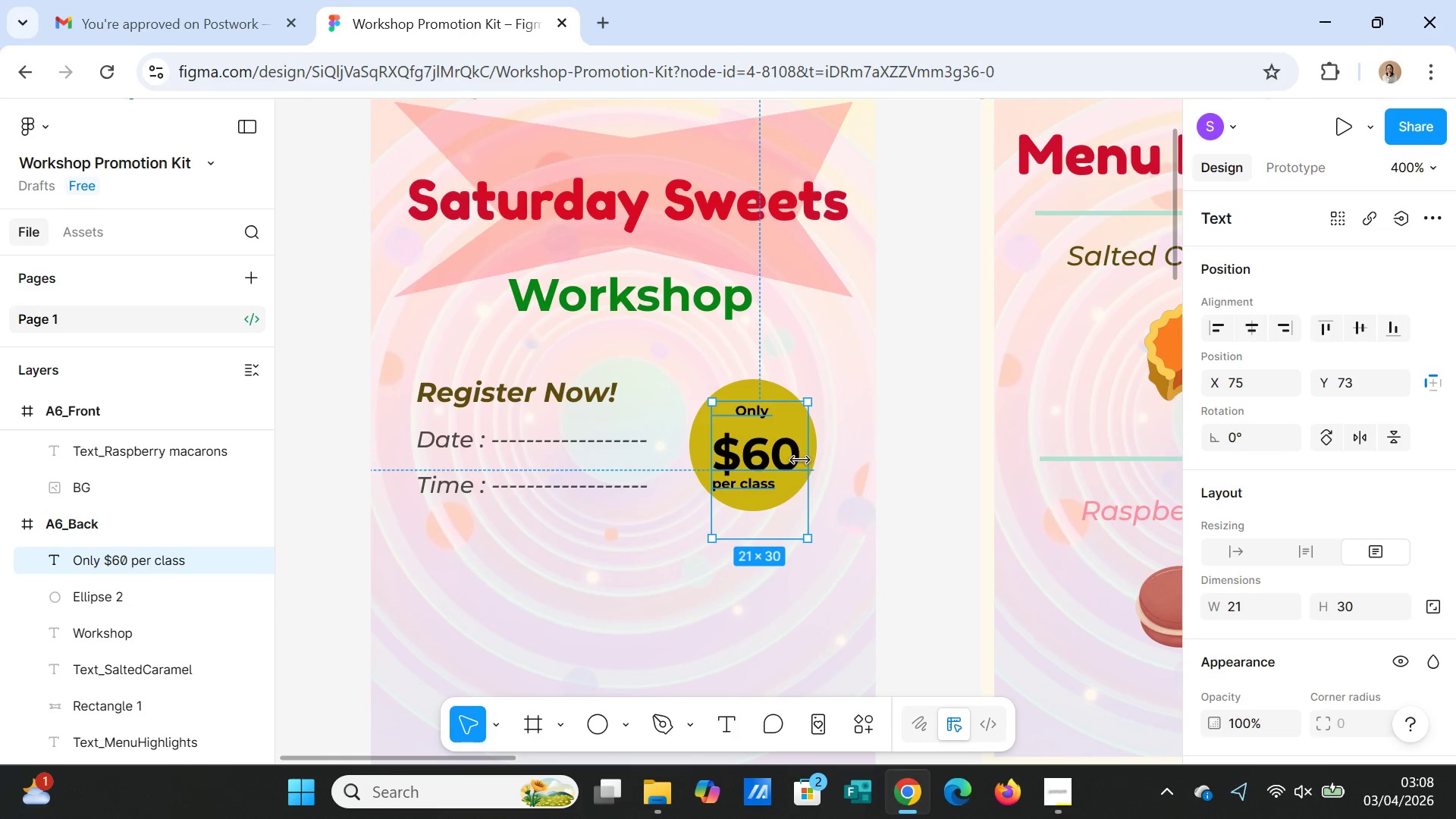 
double_click([800, 460])
 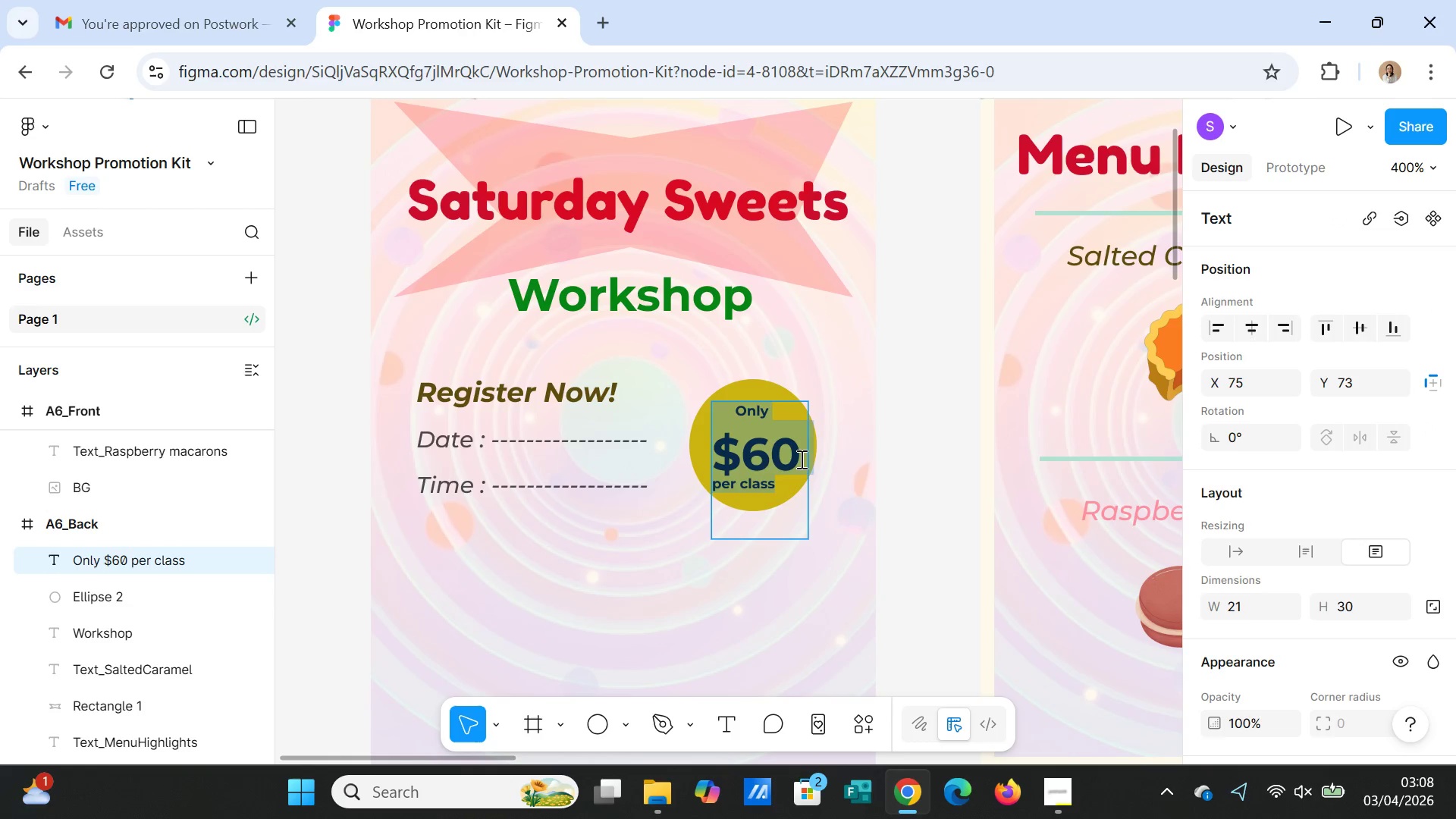 
double_click([800, 459])
 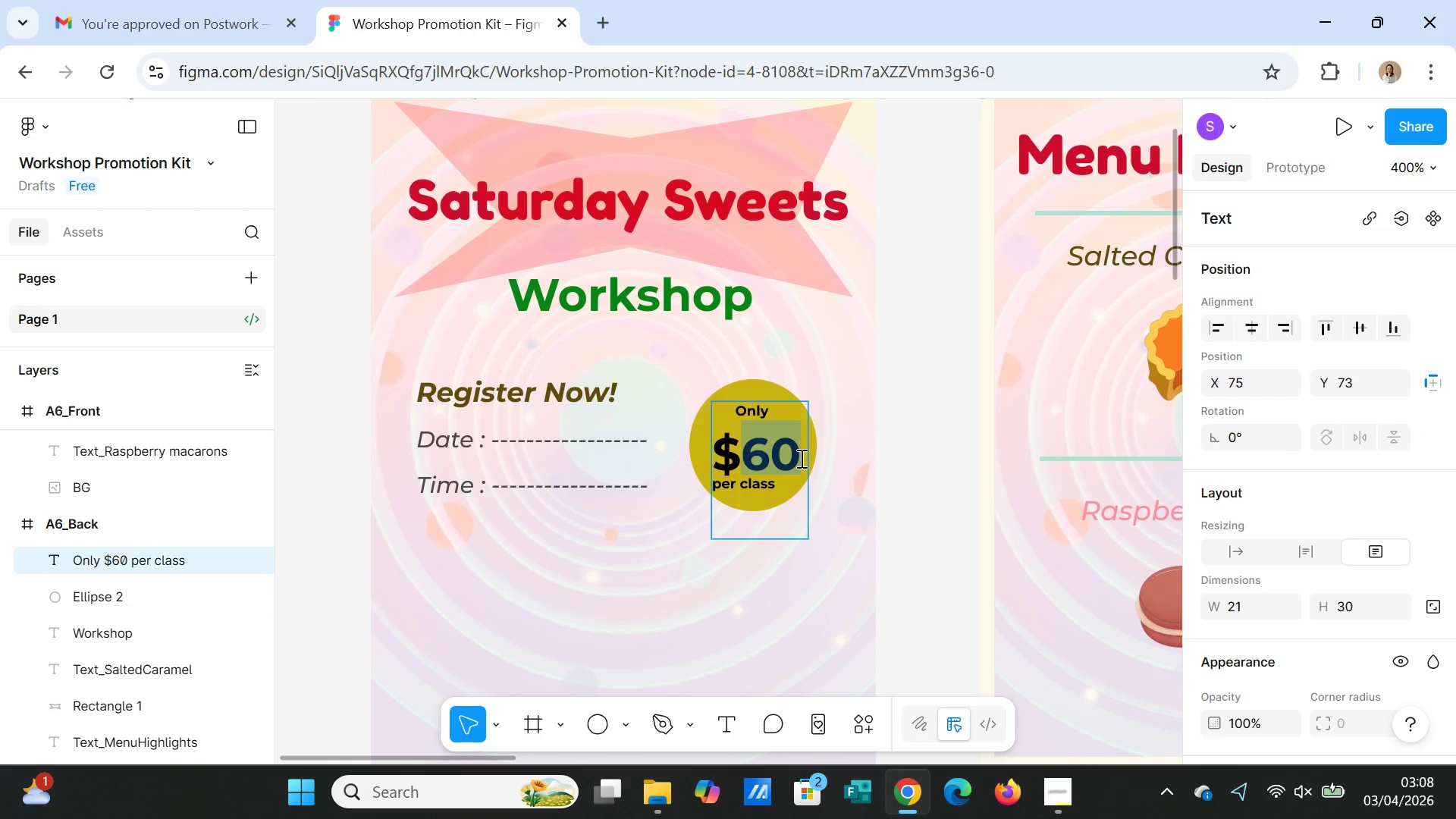 
left_click([800, 458])
 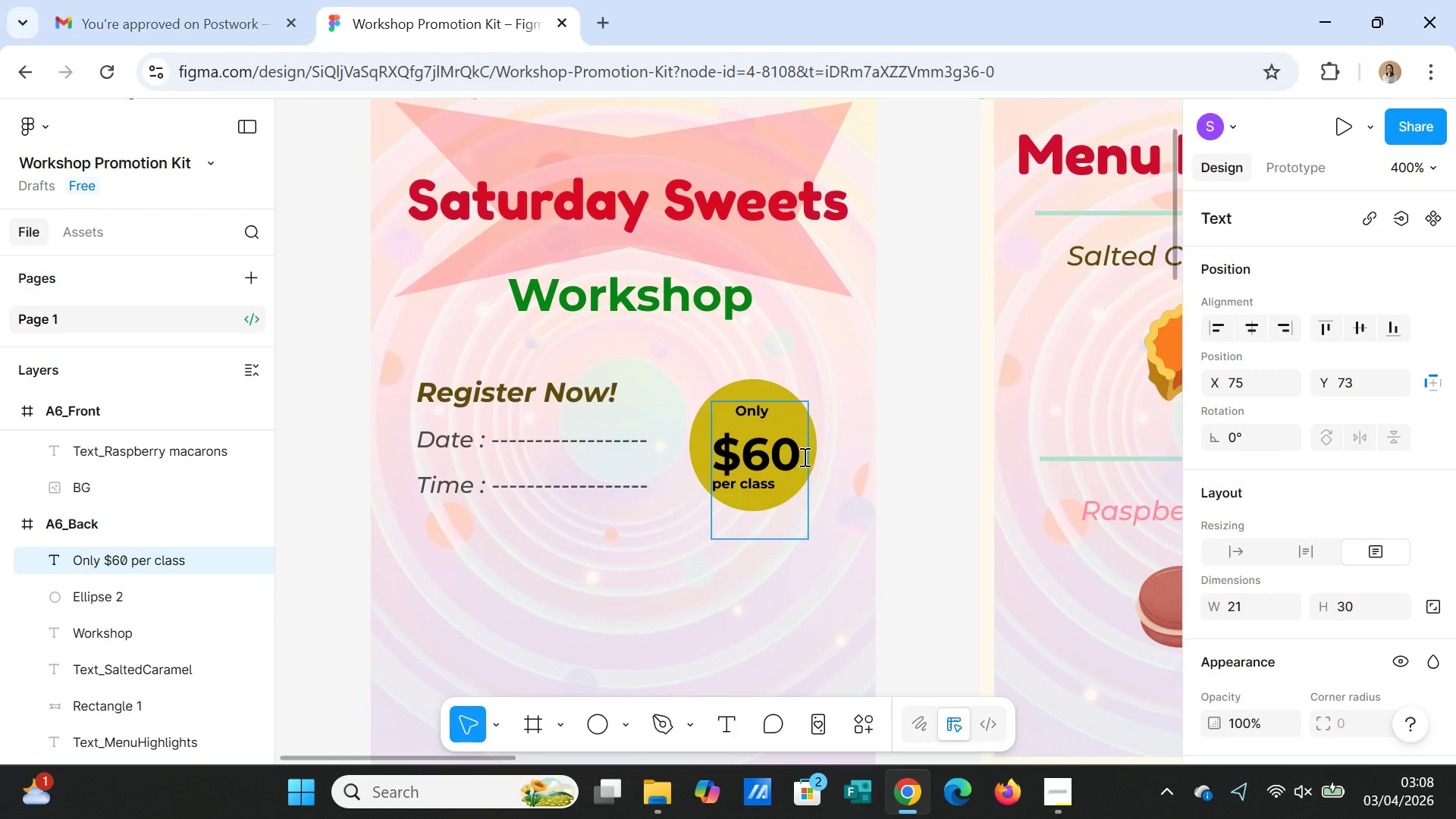 
key(ArrowDown)
 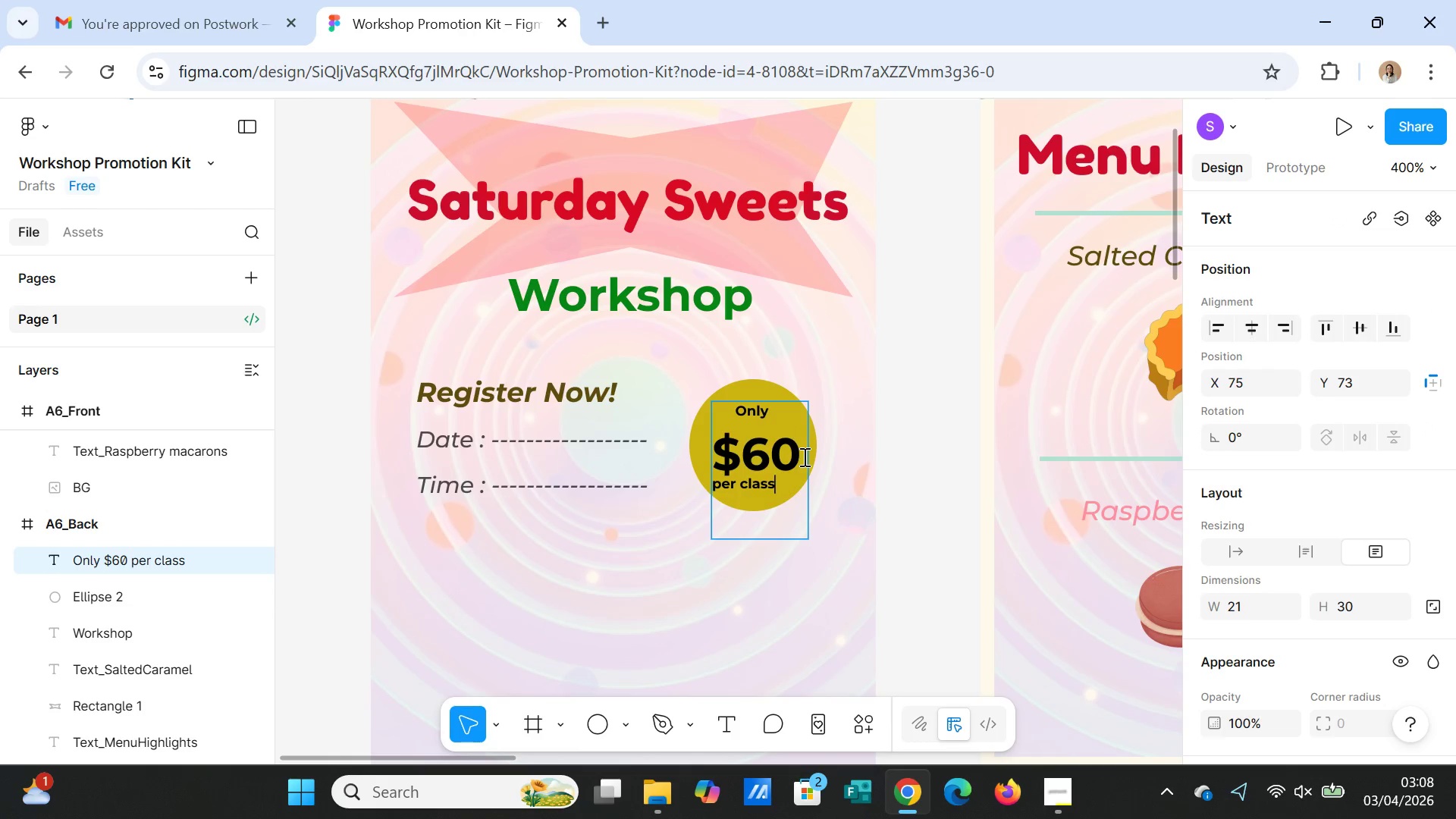 
key(ArrowLeft)
 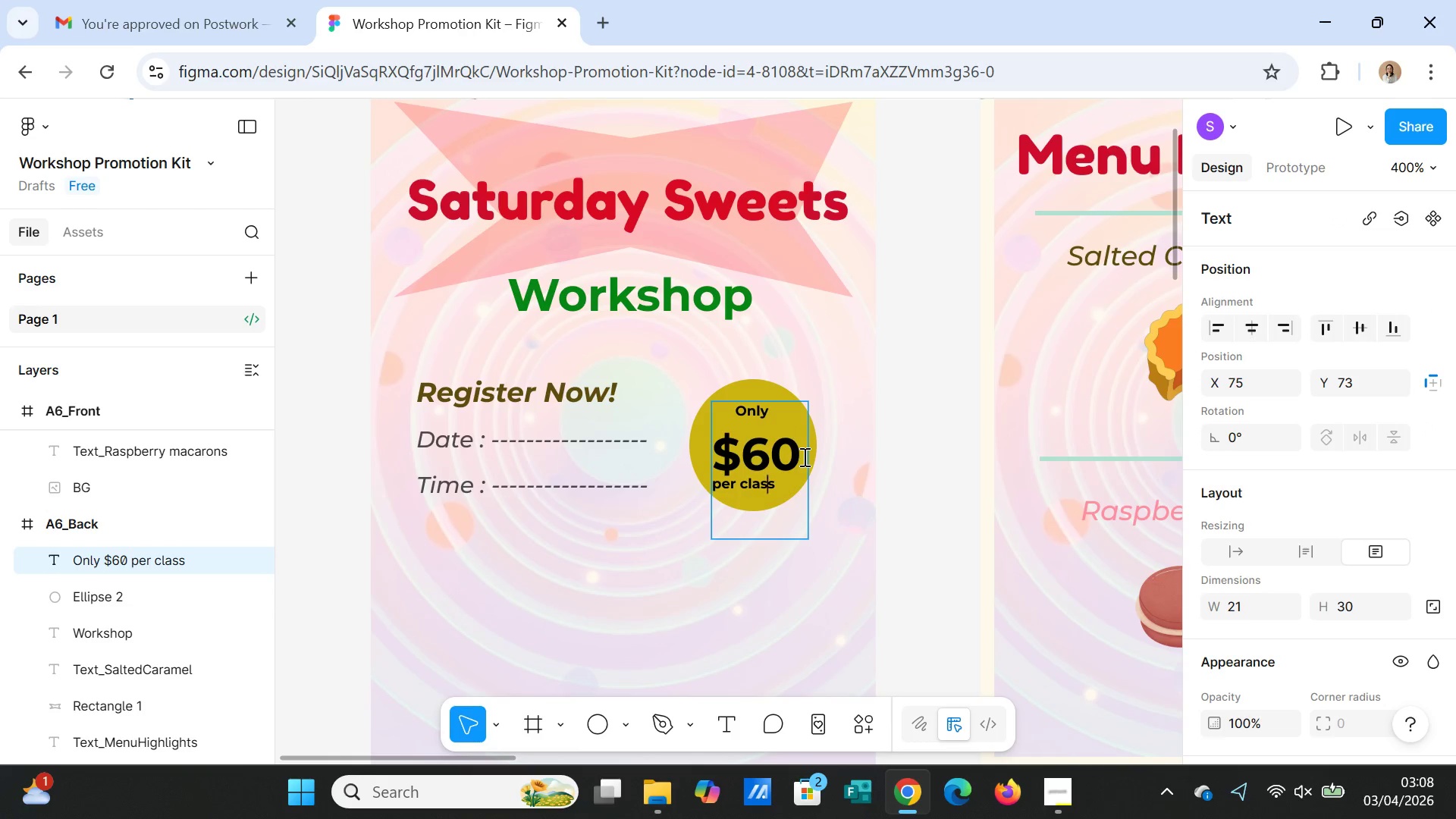 
key(ArrowLeft)
 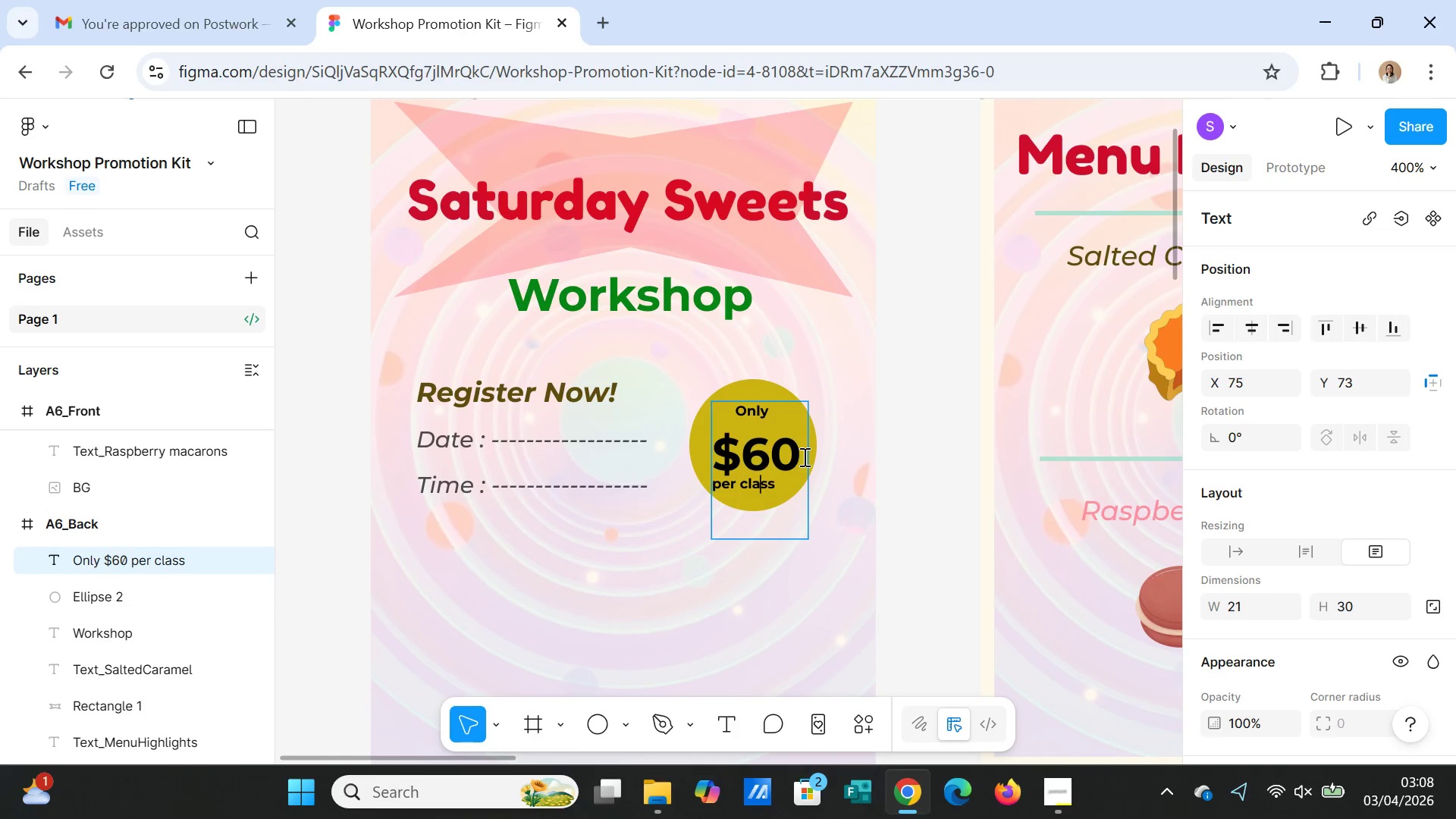 
key(ArrowLeft)
 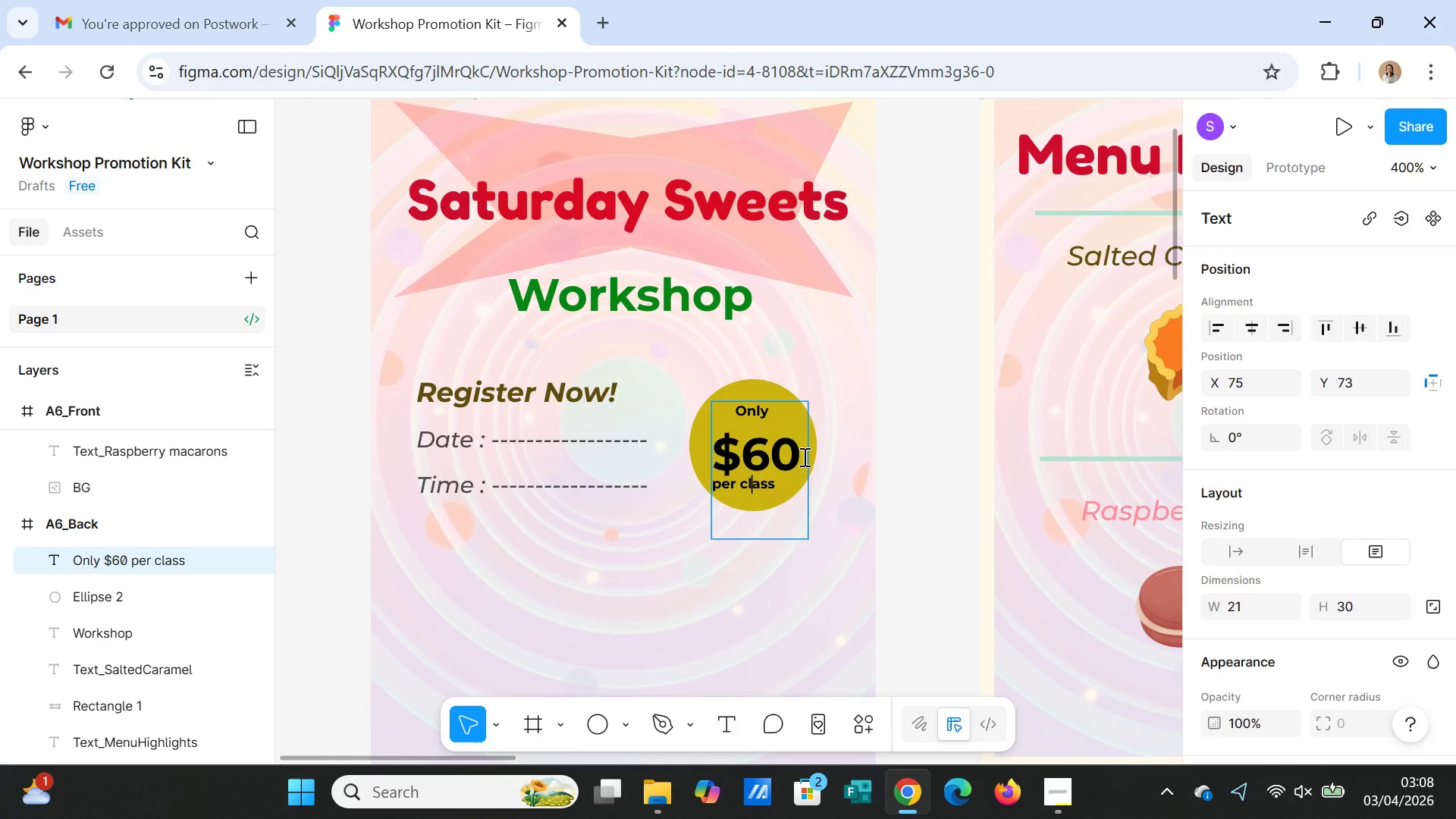 
key(ArrowLeft)
 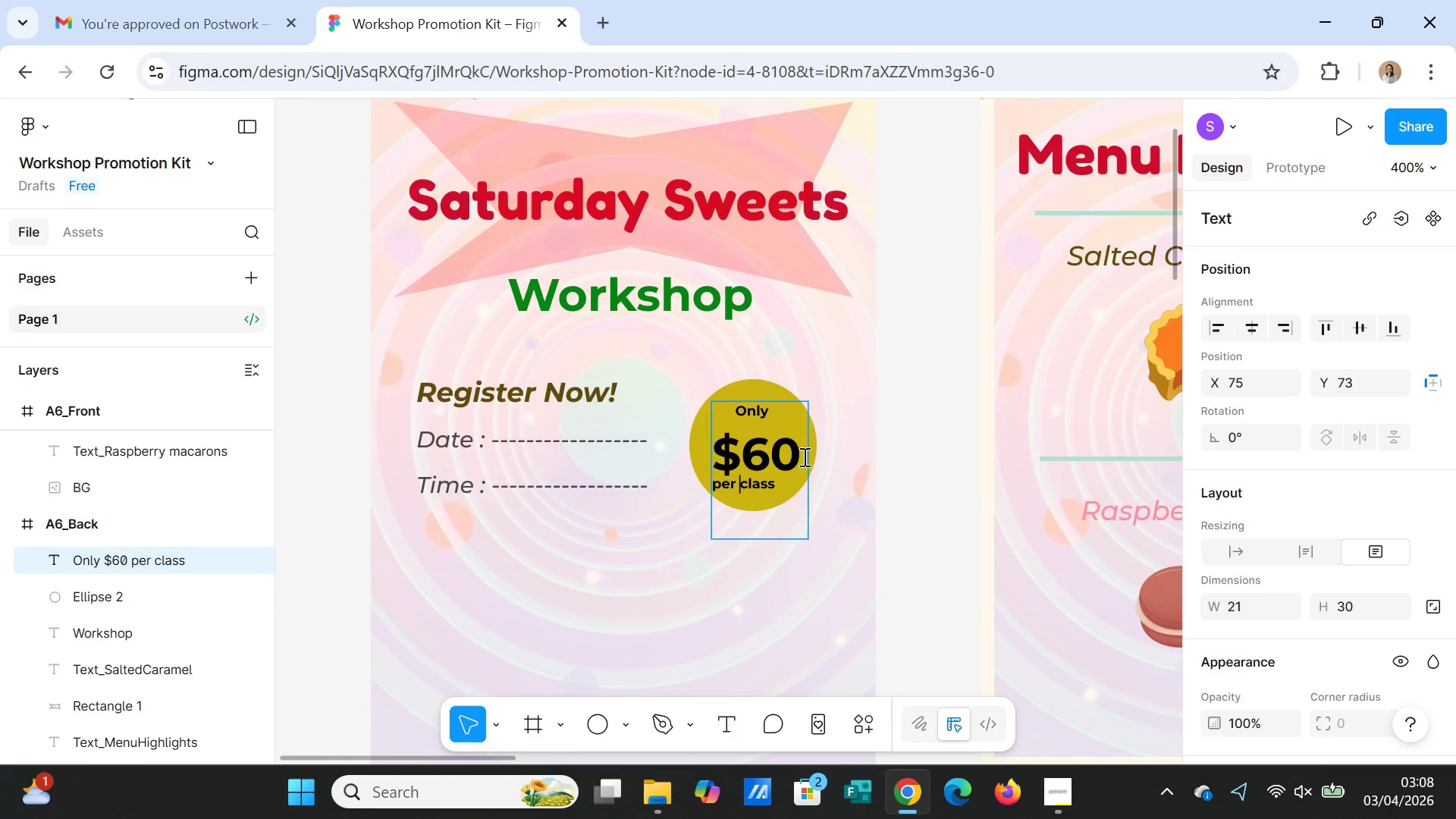 
key(ArrowLeft)
 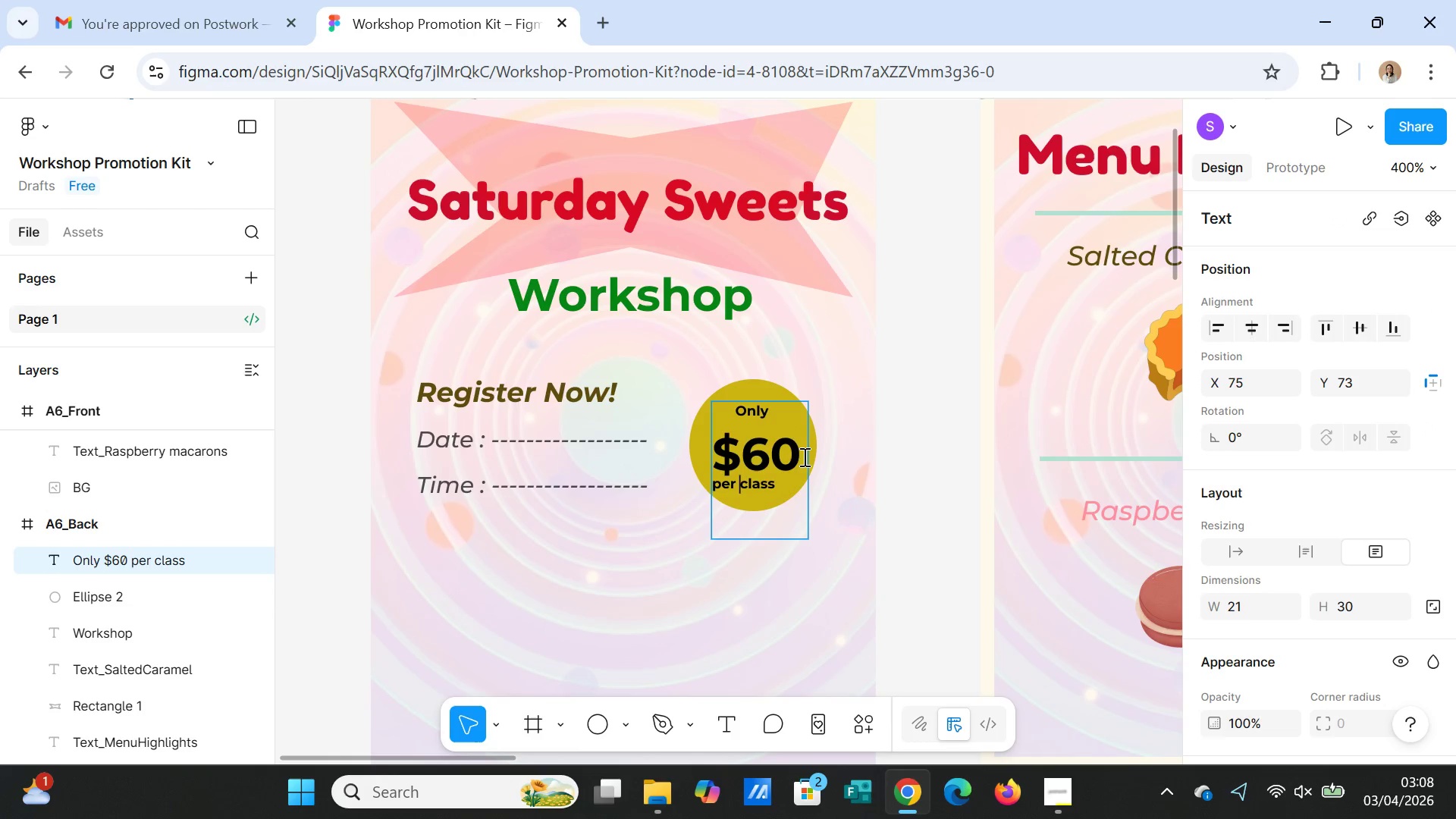 
key(ArrowLeft)
 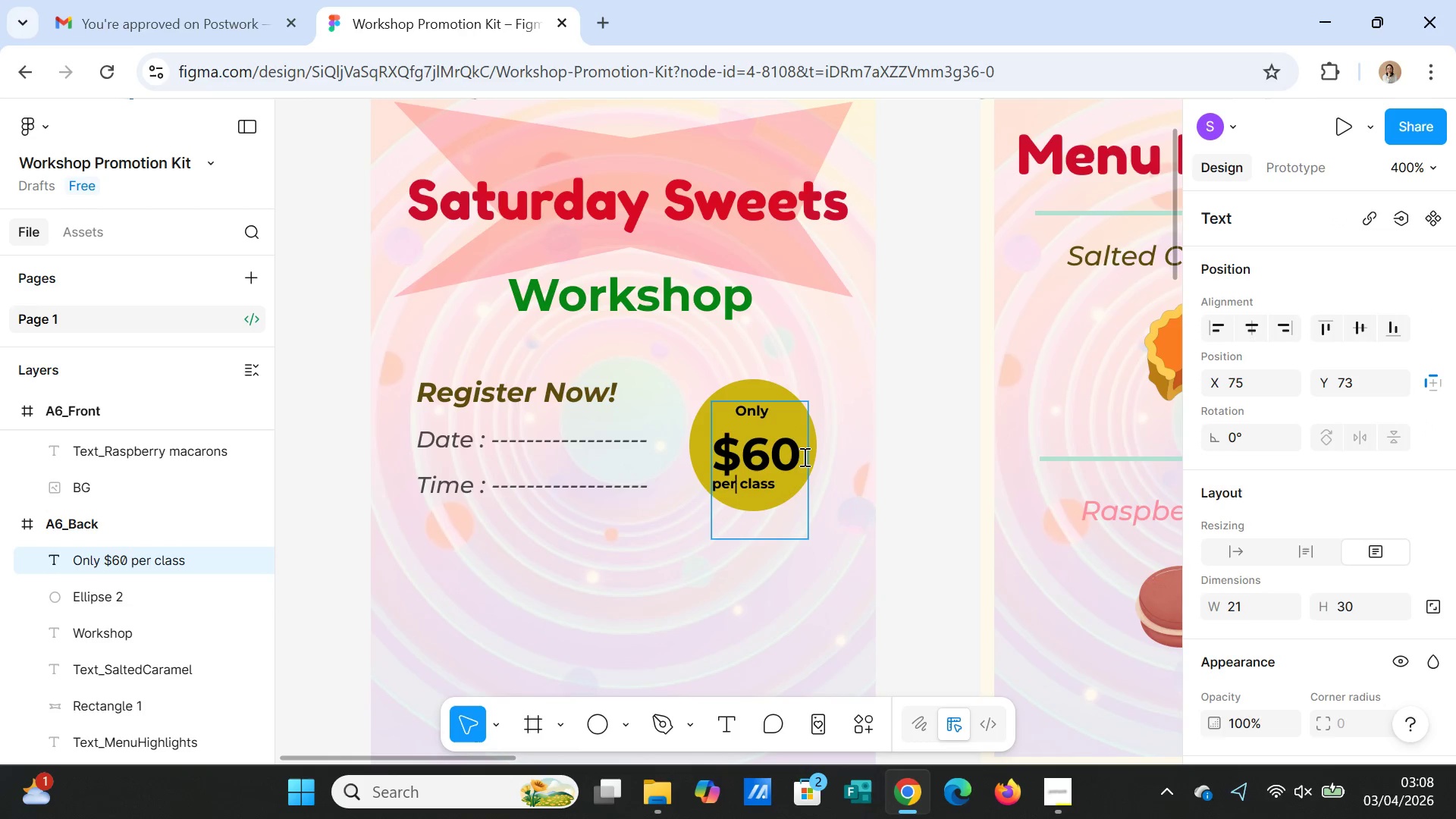 
key(ArrowLeft)
 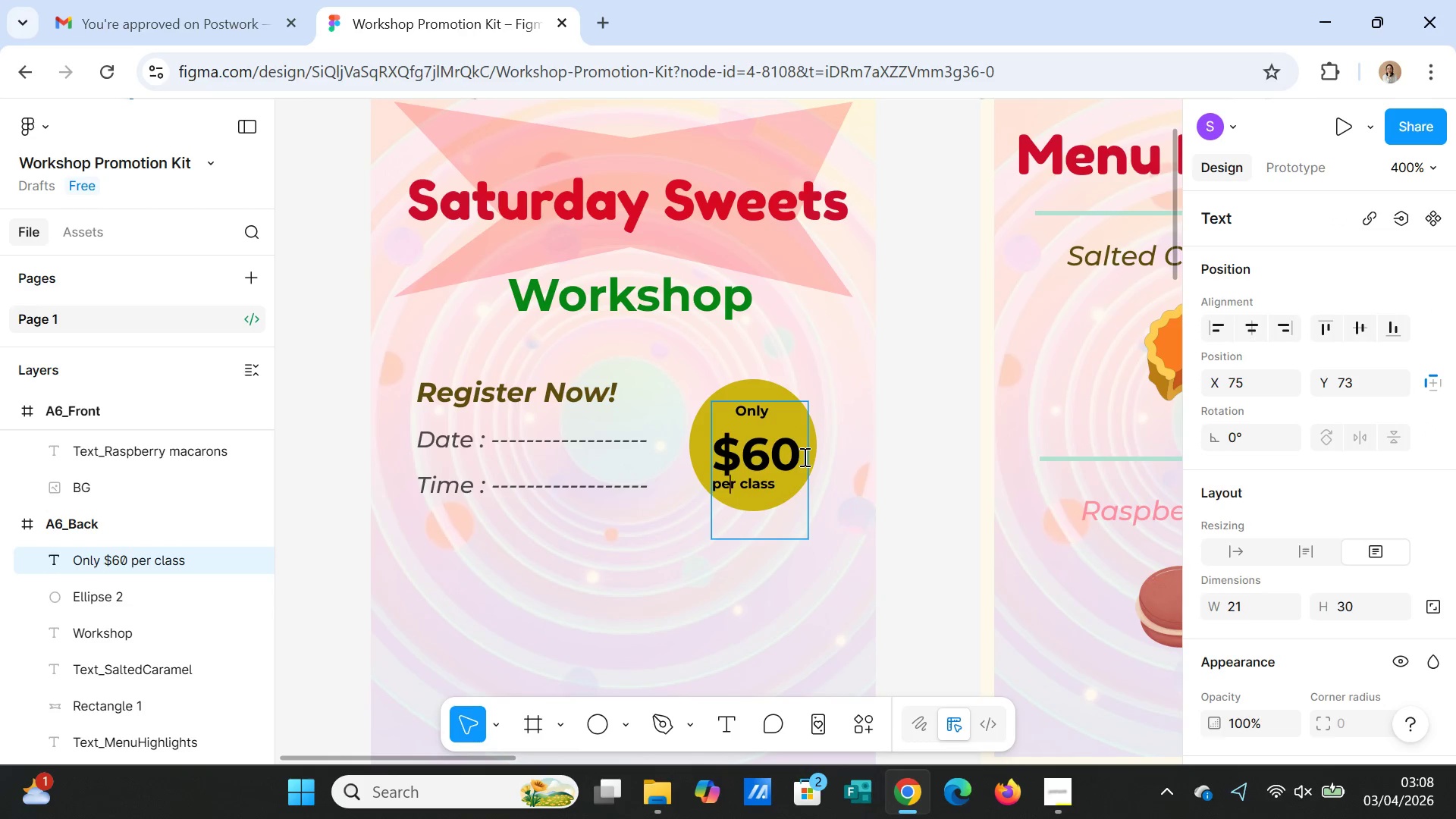 
key(ArrowLeft)
 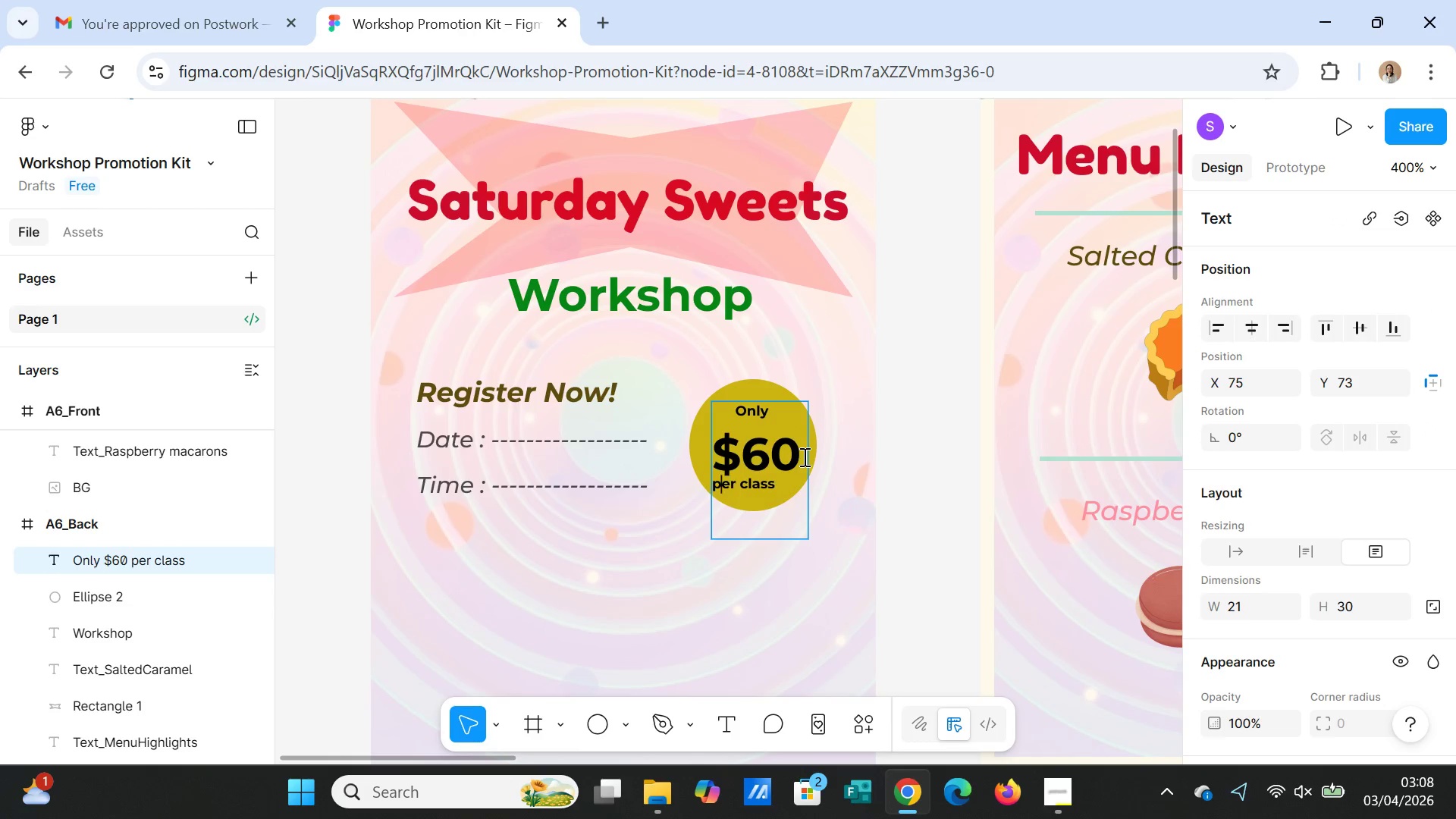 
key(ArrowLeft)
 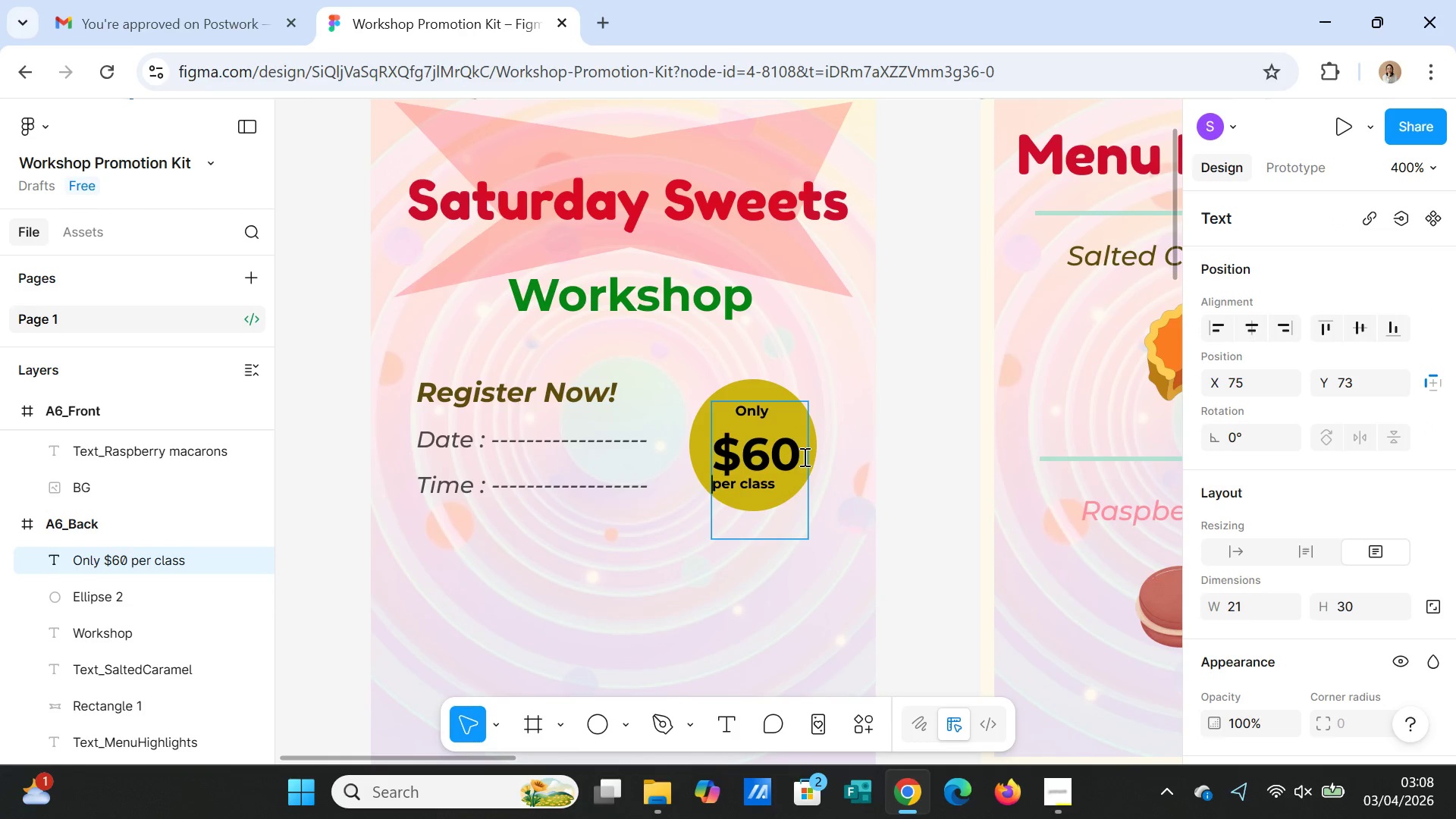 
key(Enter)
 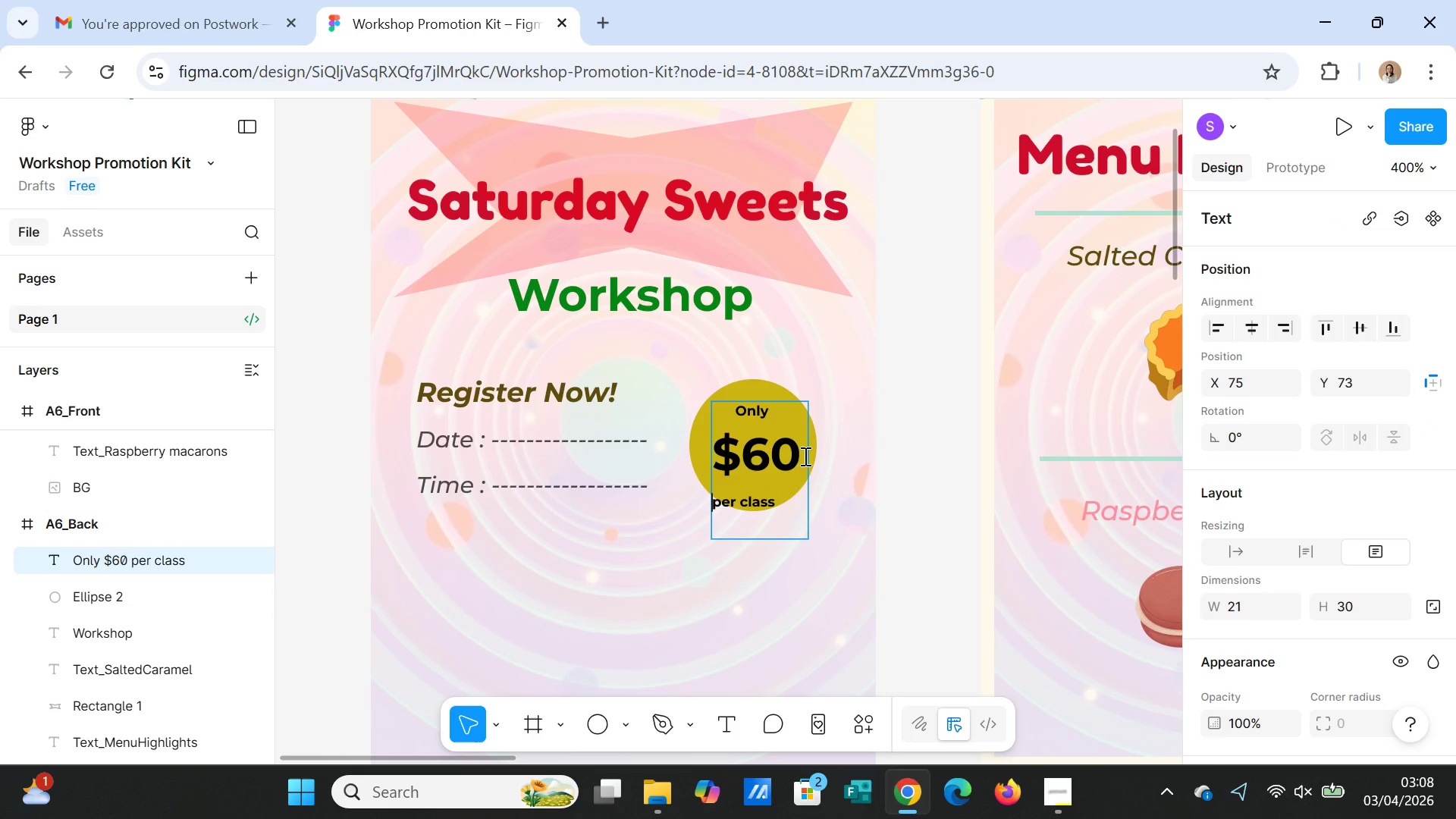 
key(Backspace)
 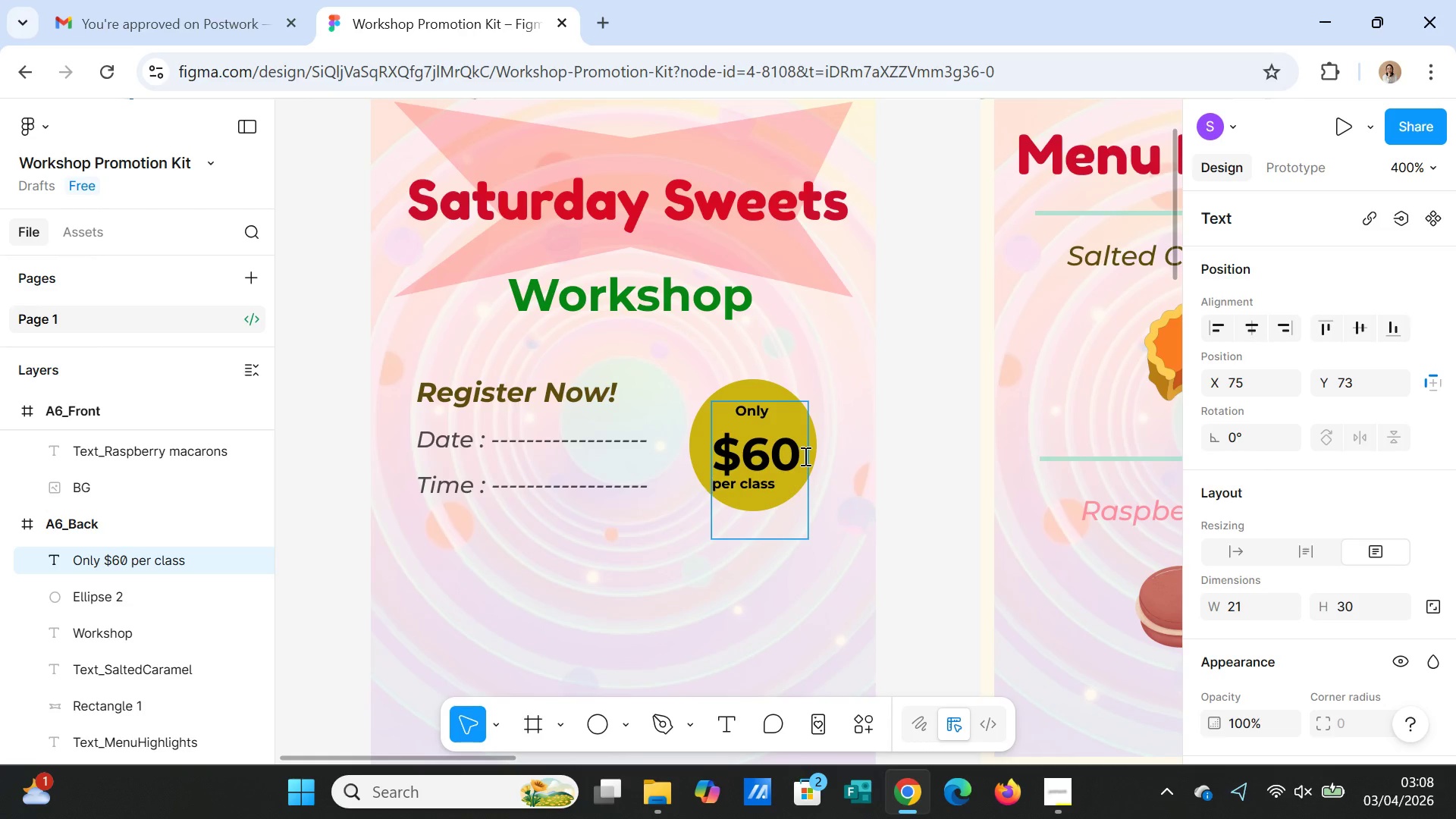 
key(Space)
 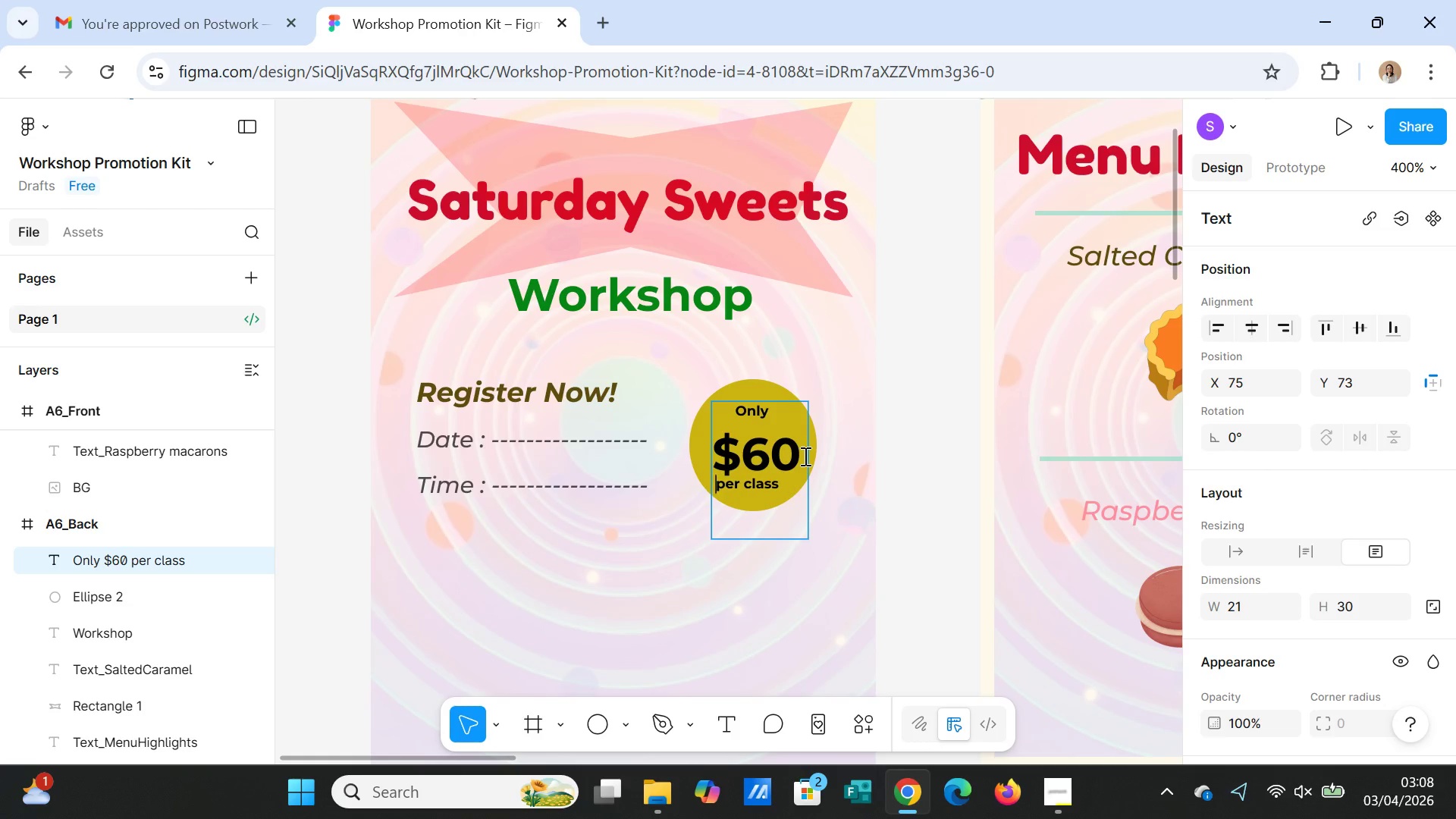 
key(Space)
 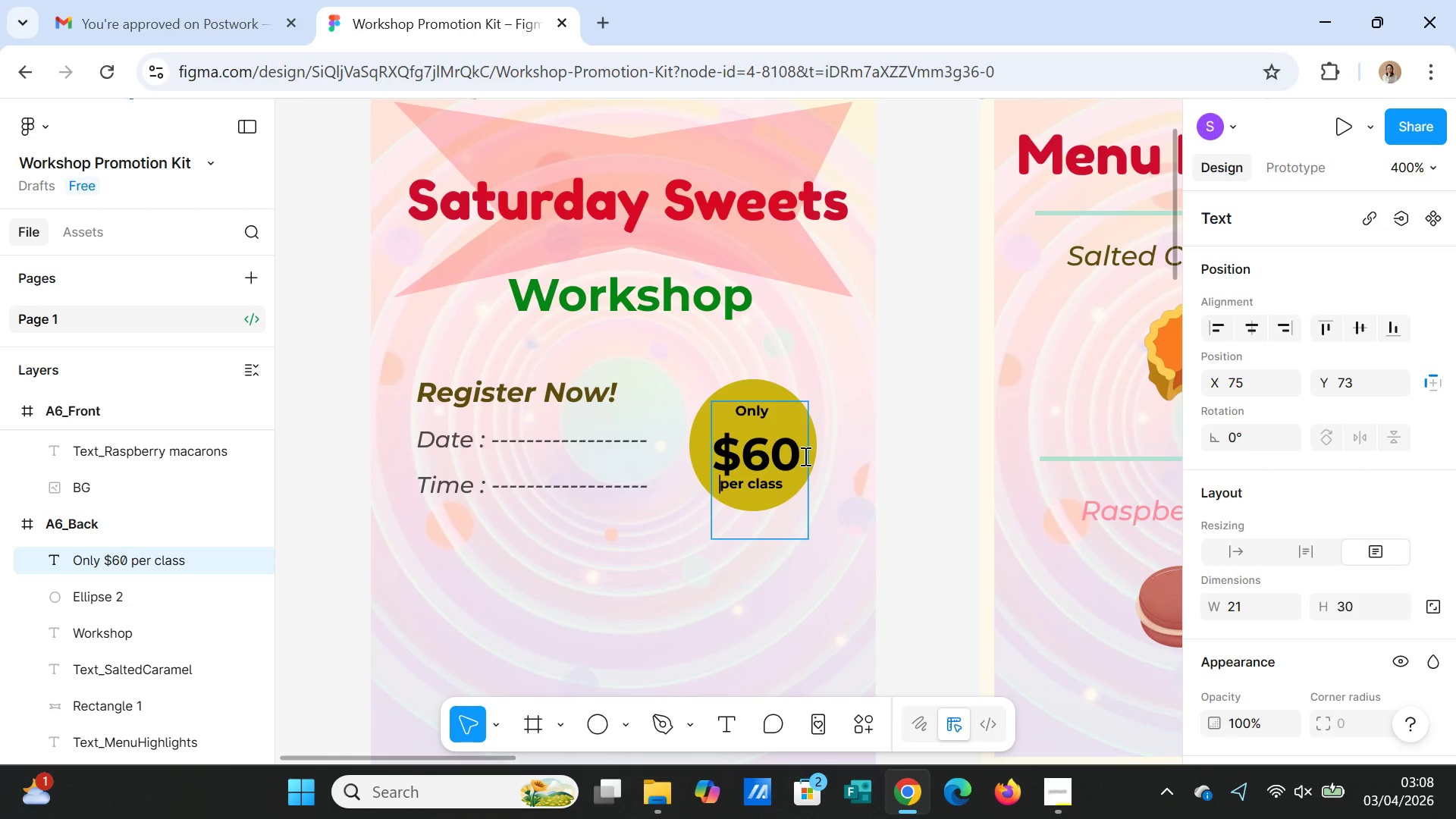 
key(Space)
 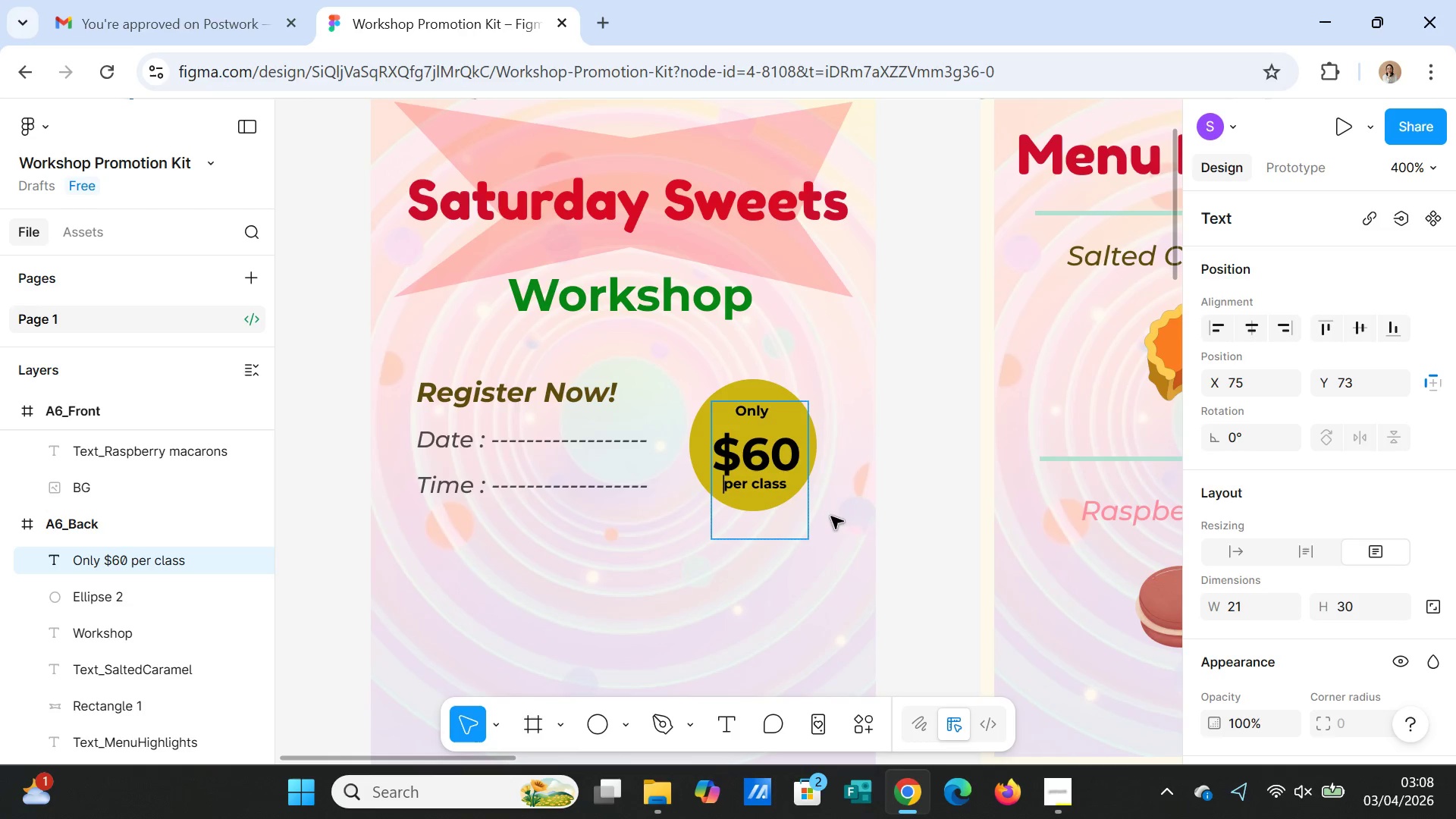 
left_click_drag(start_coordinate=[840, 551], to_coordinate=[766, 468])
 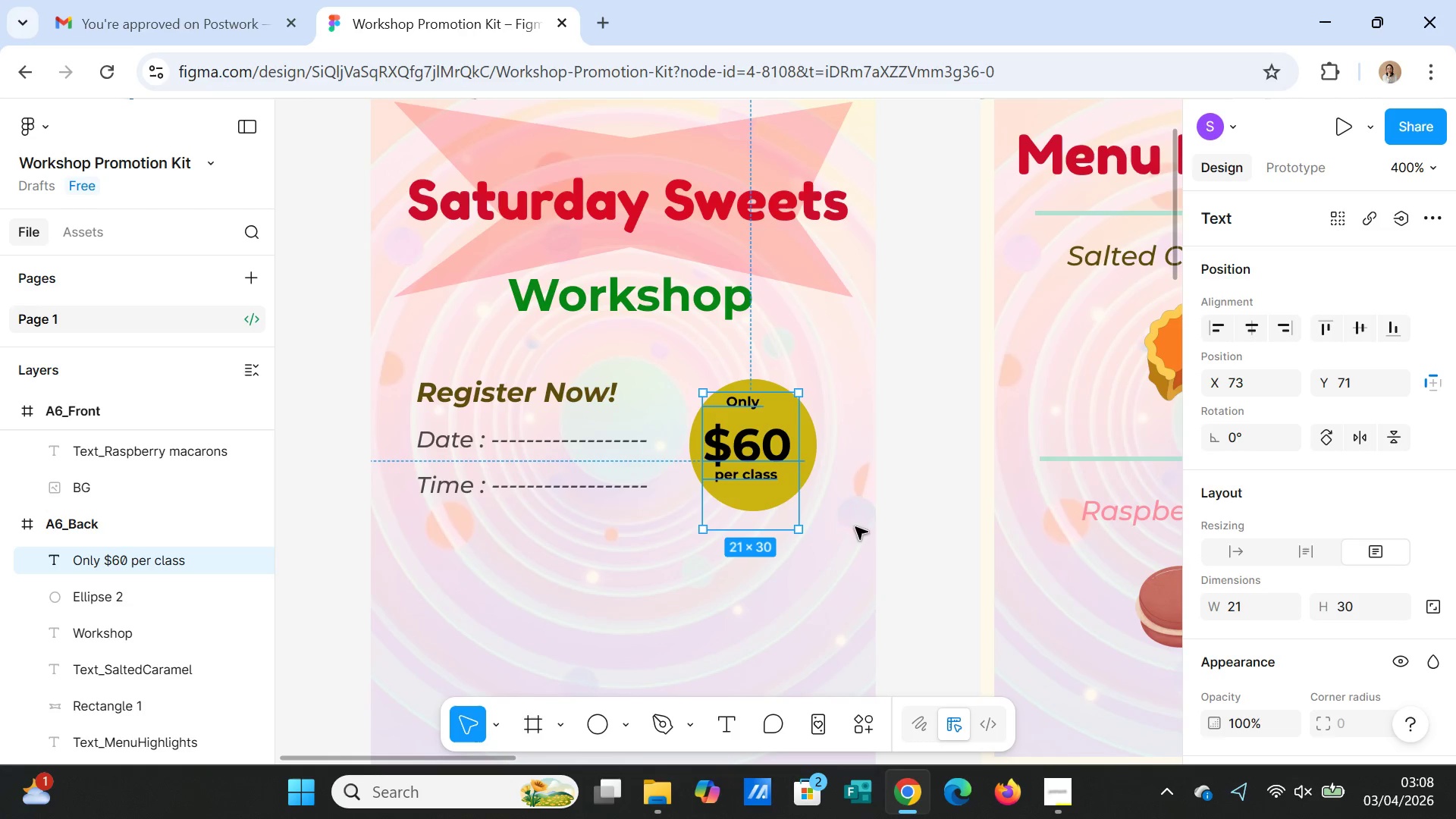 
left_click([855, 527])
 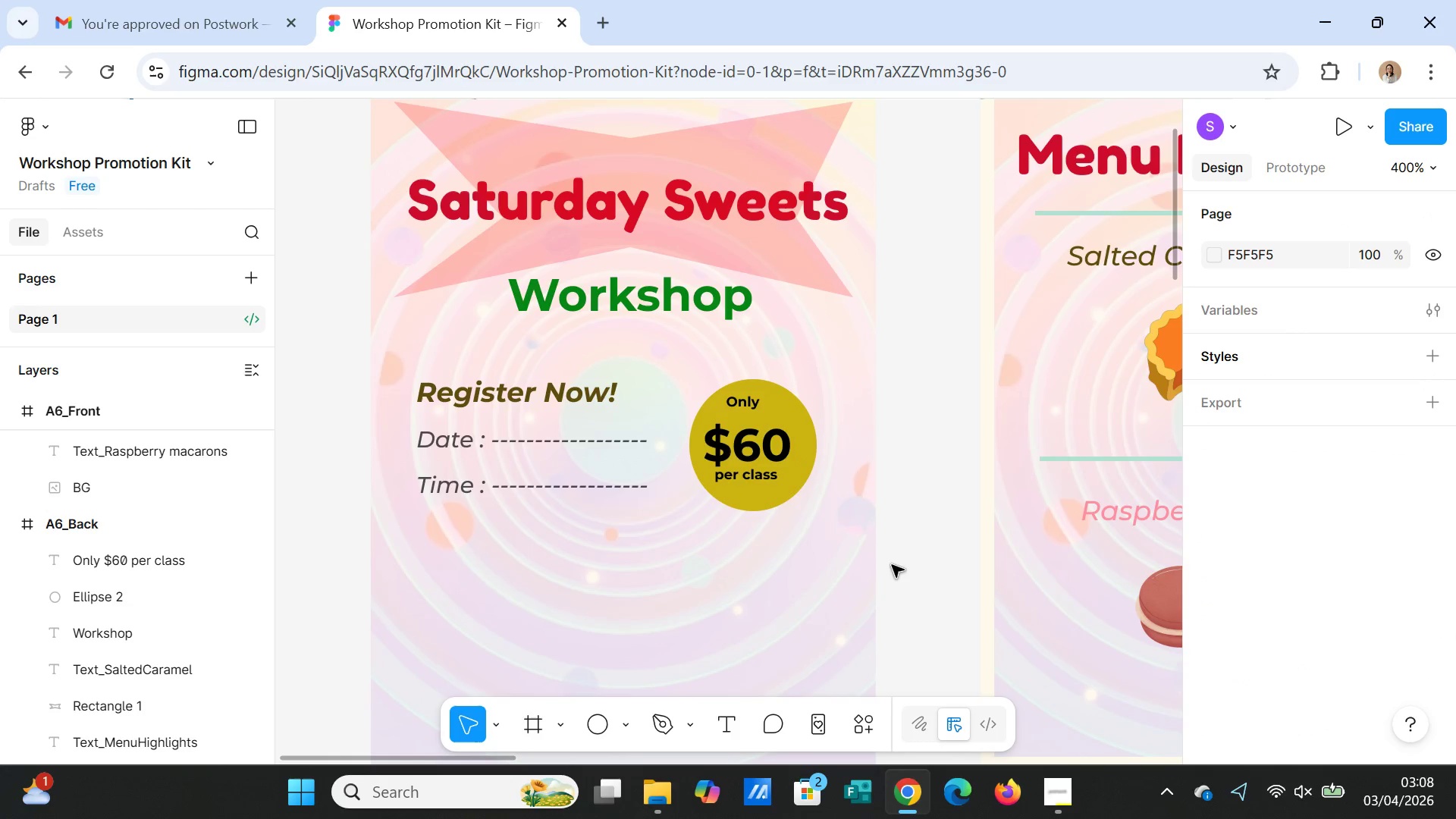 
left_click([893, 566])
 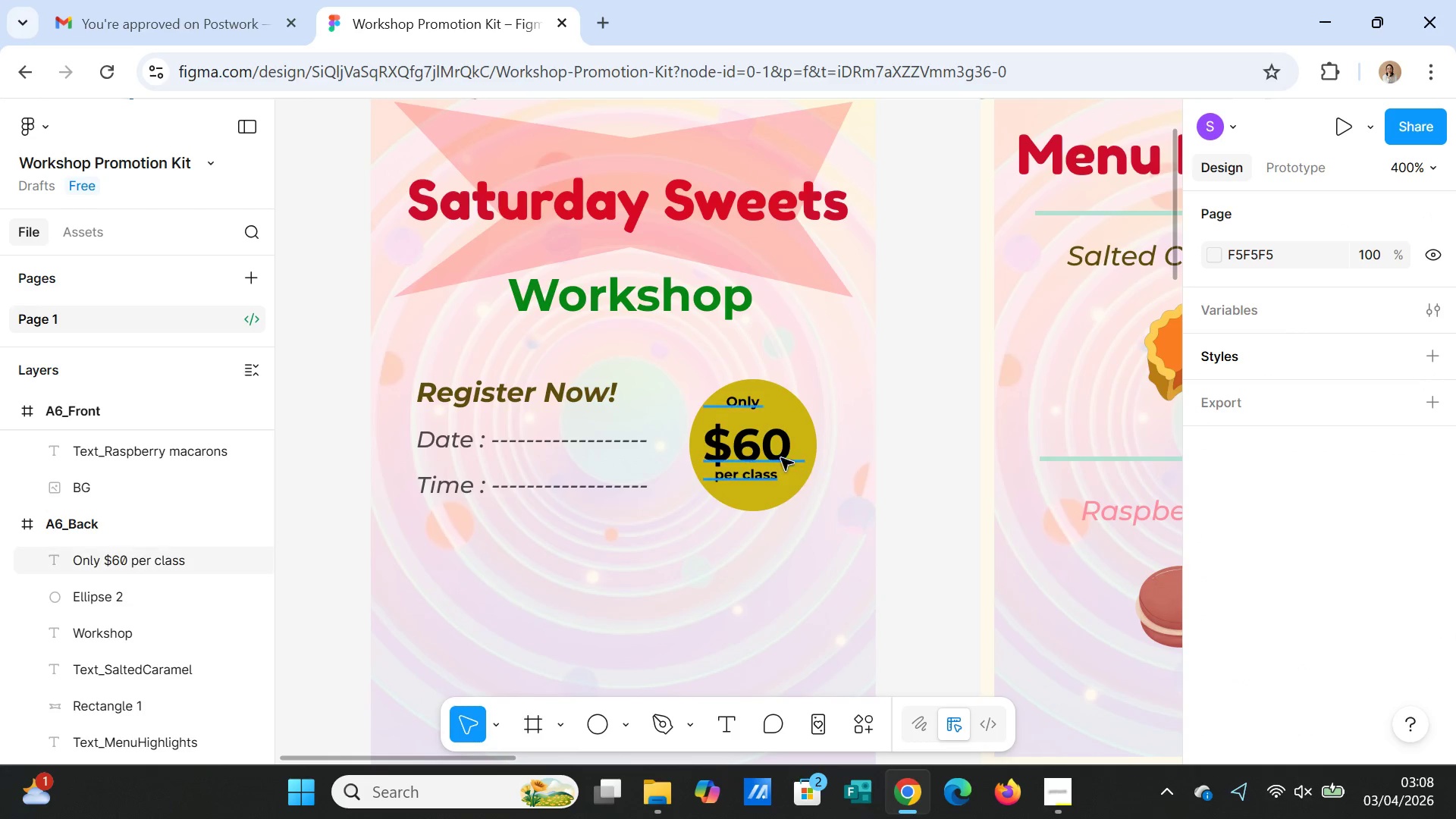 
double_click([775, 454])
 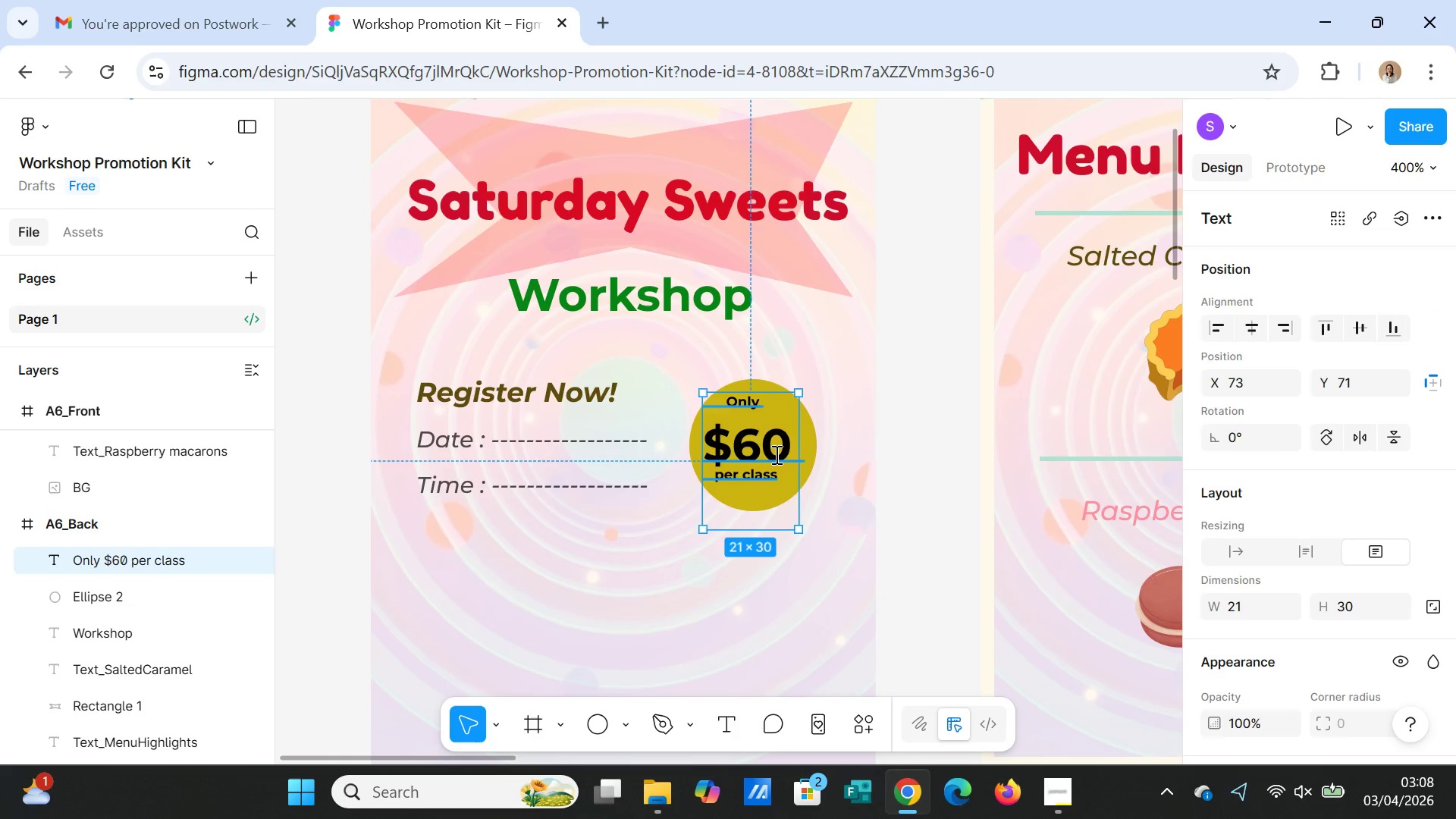 
triple_click([775, 454])
 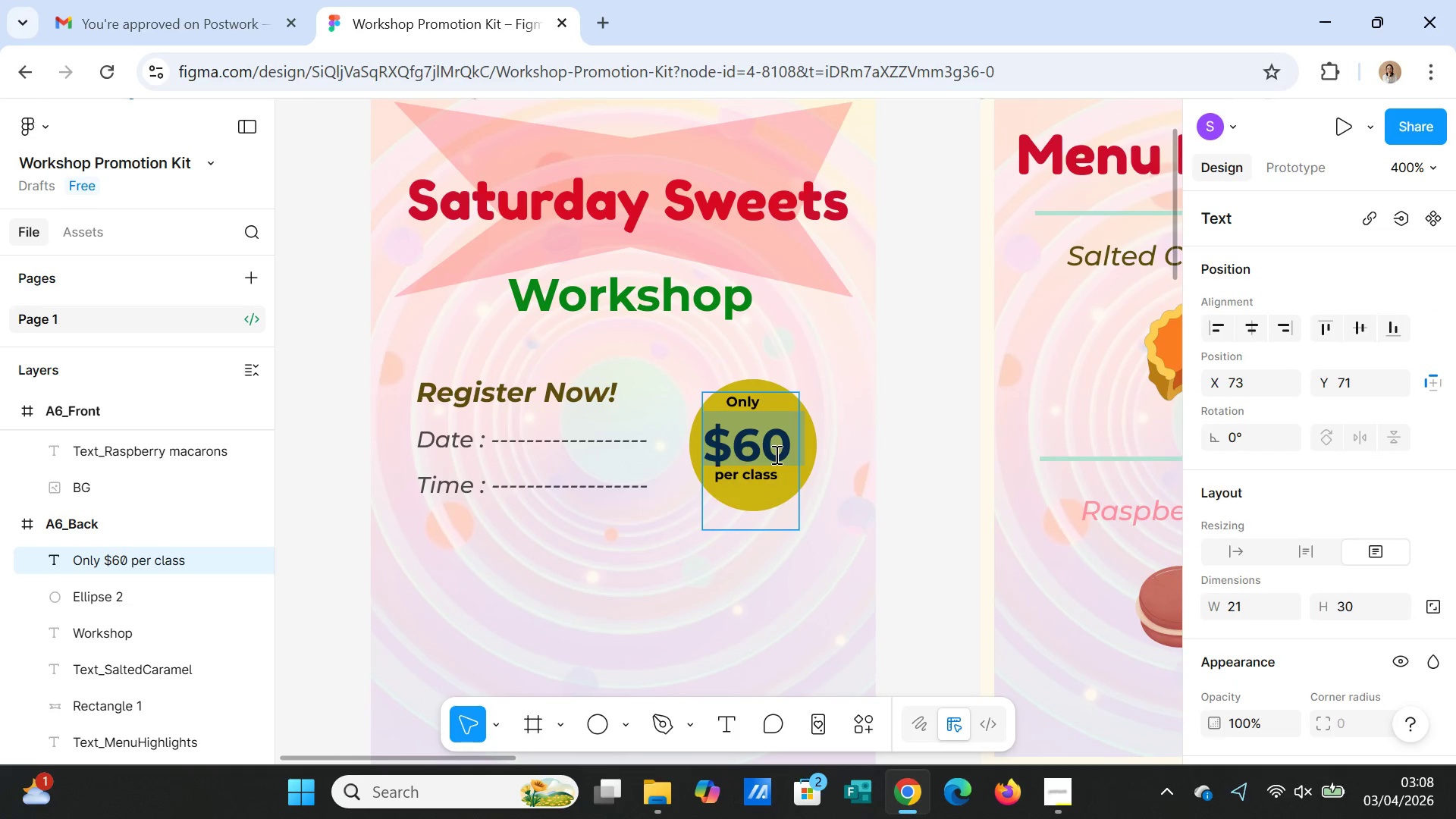 
left_click([775, 454])
 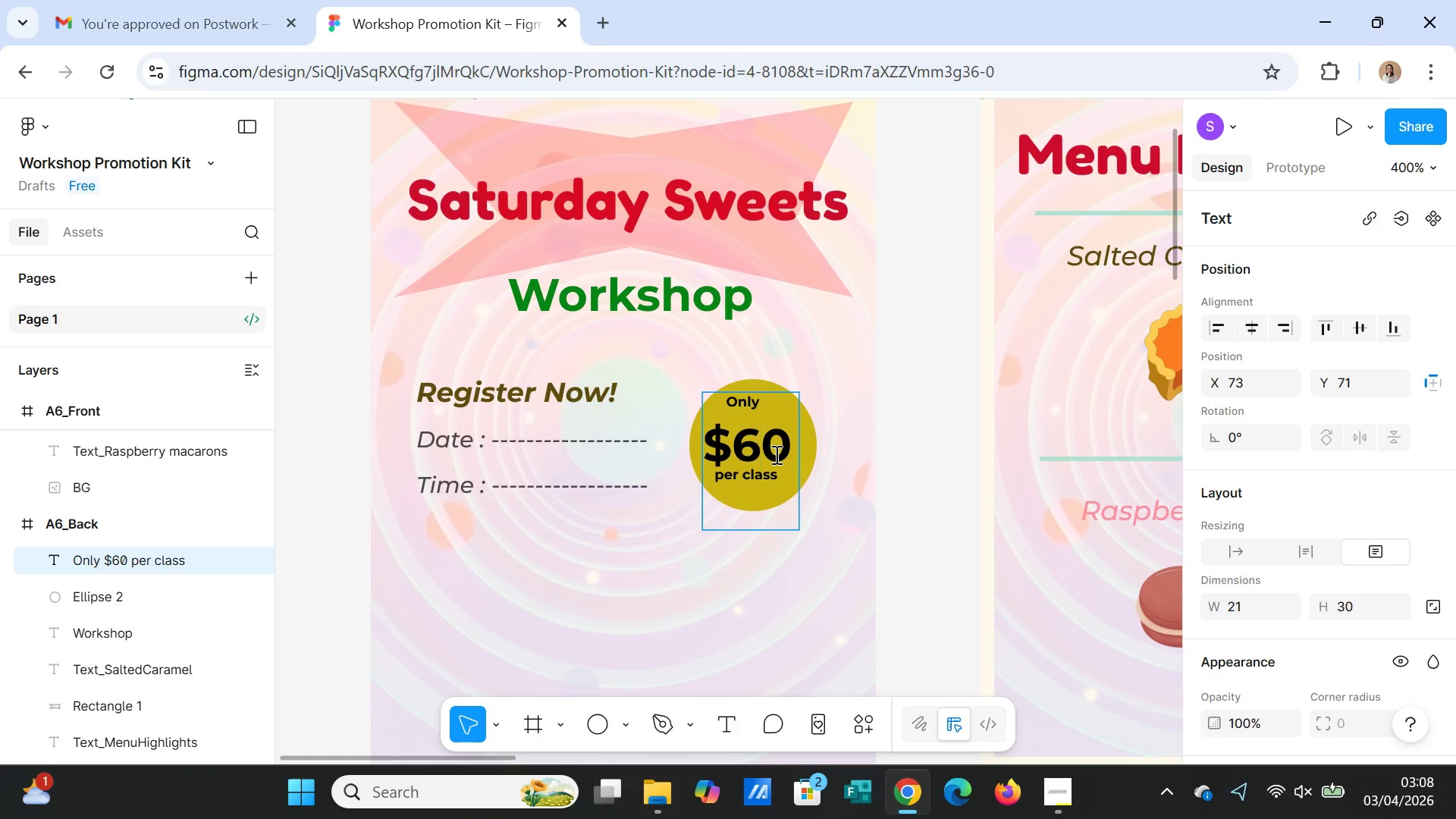 
double_click([775, 454])
 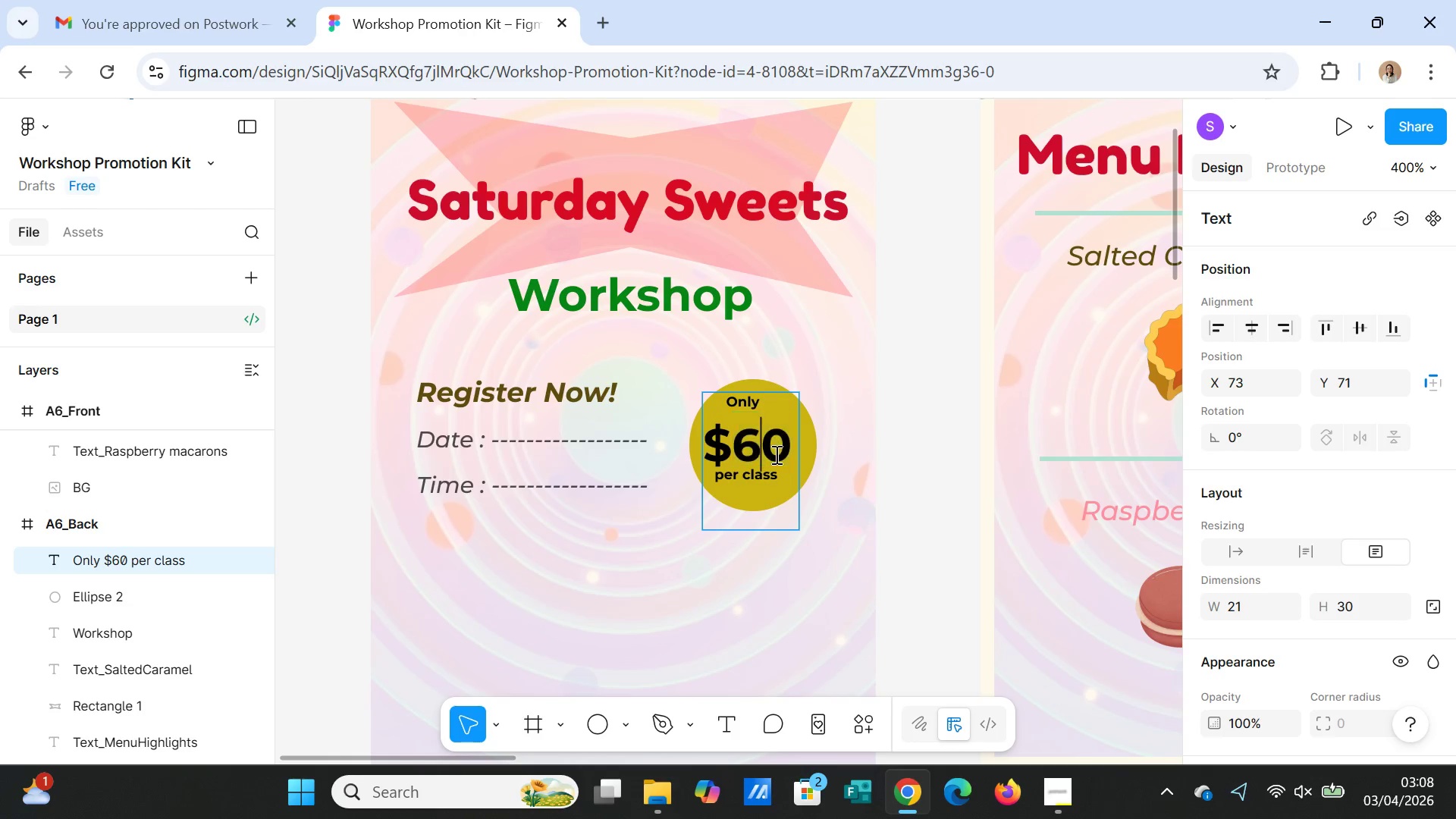 
double_click([775, 454])
 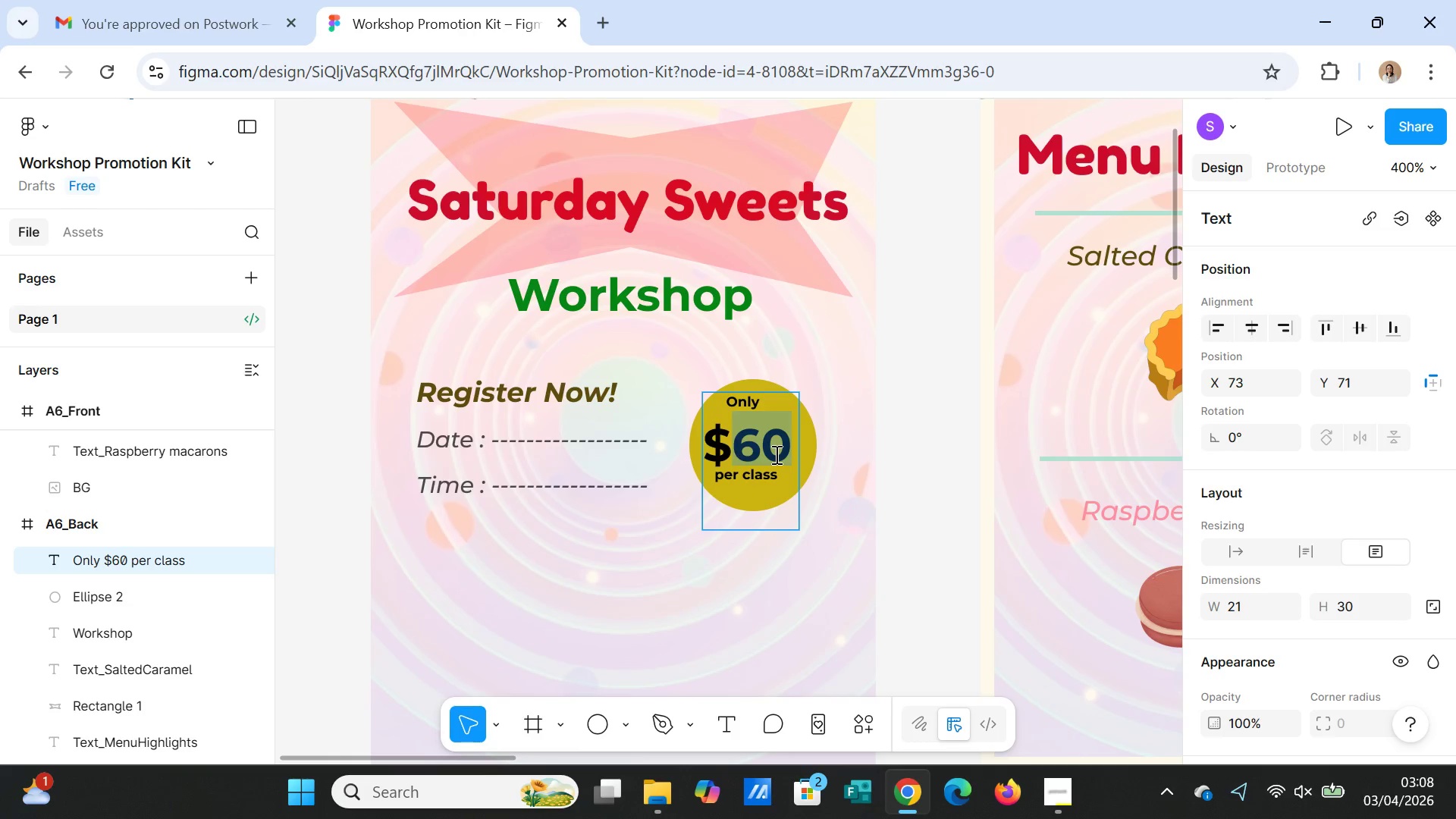 
triple_click([775, 454])
 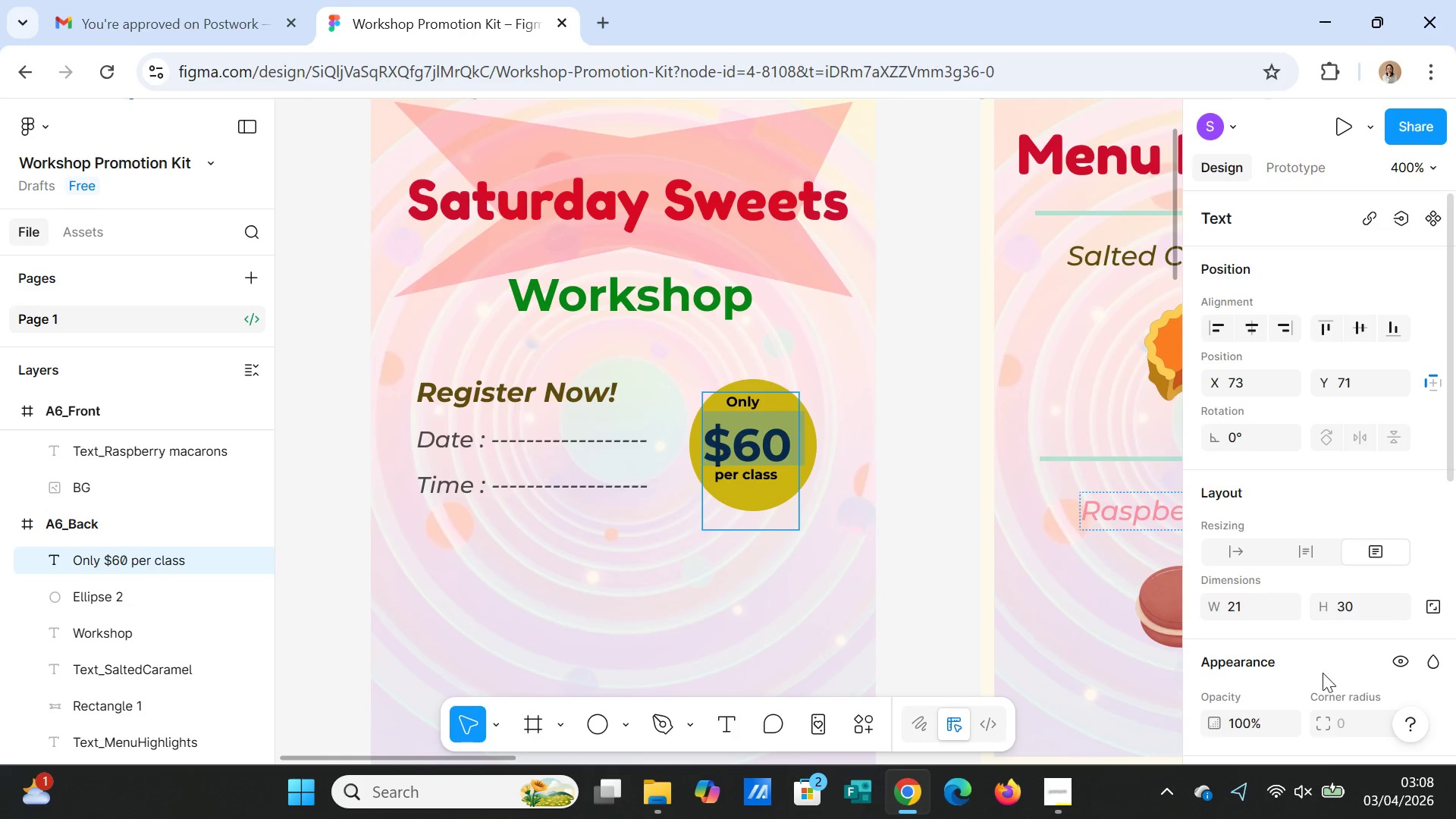 
scroll: coordinate [1367, 637], scroll_direction: down, amount: 2.0
 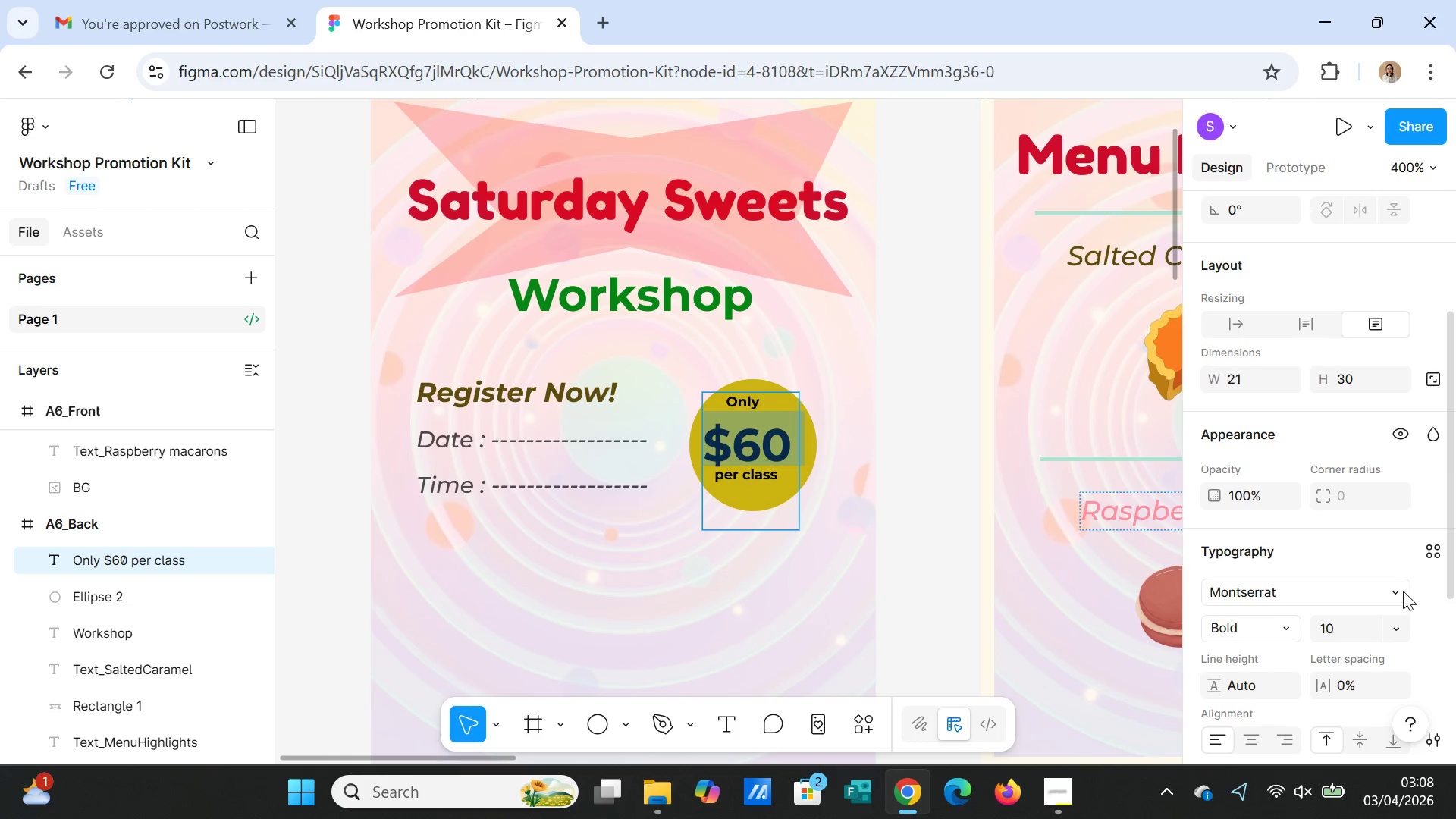 
left_click([1343, 632])
 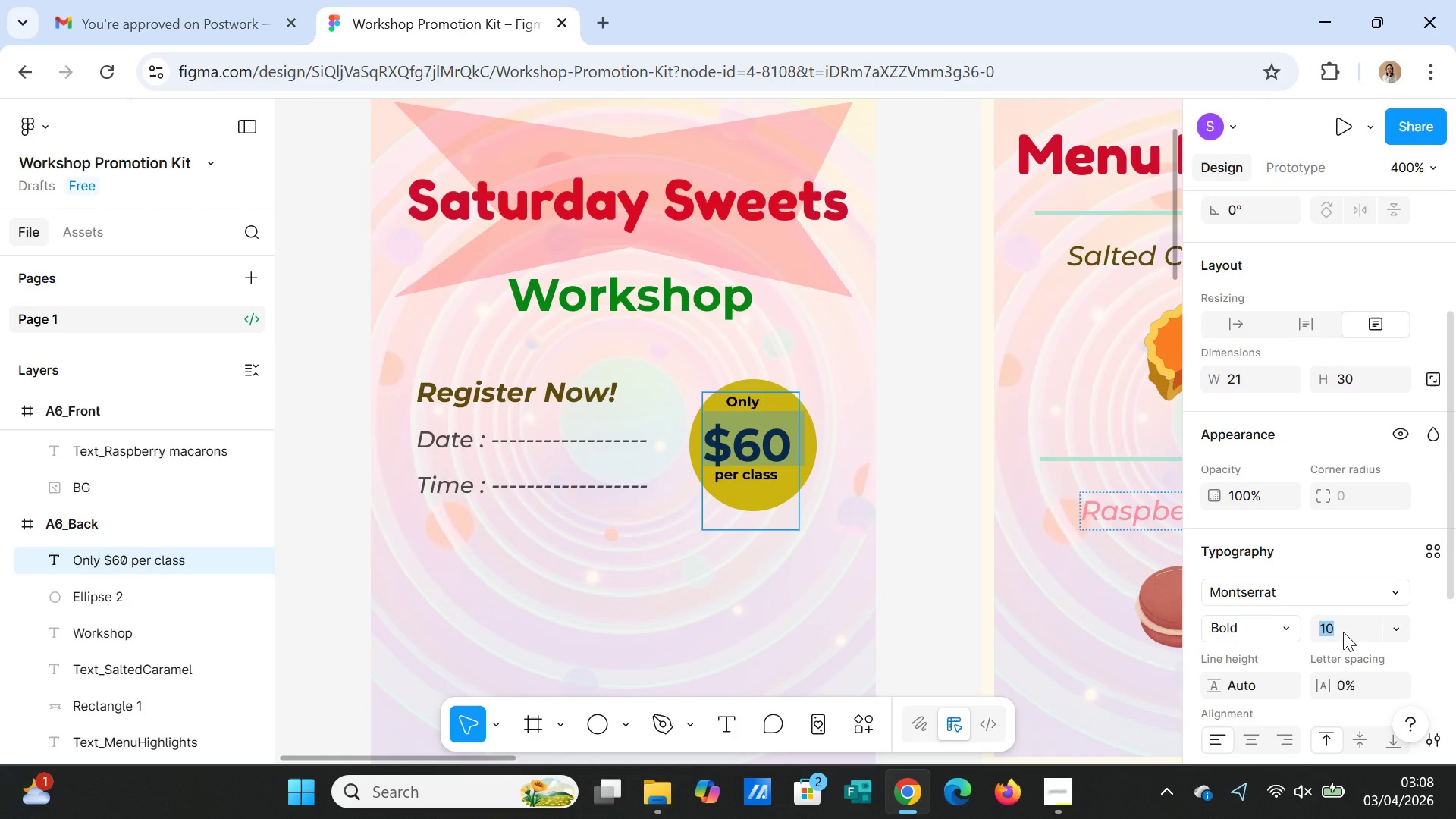 
type(12)
 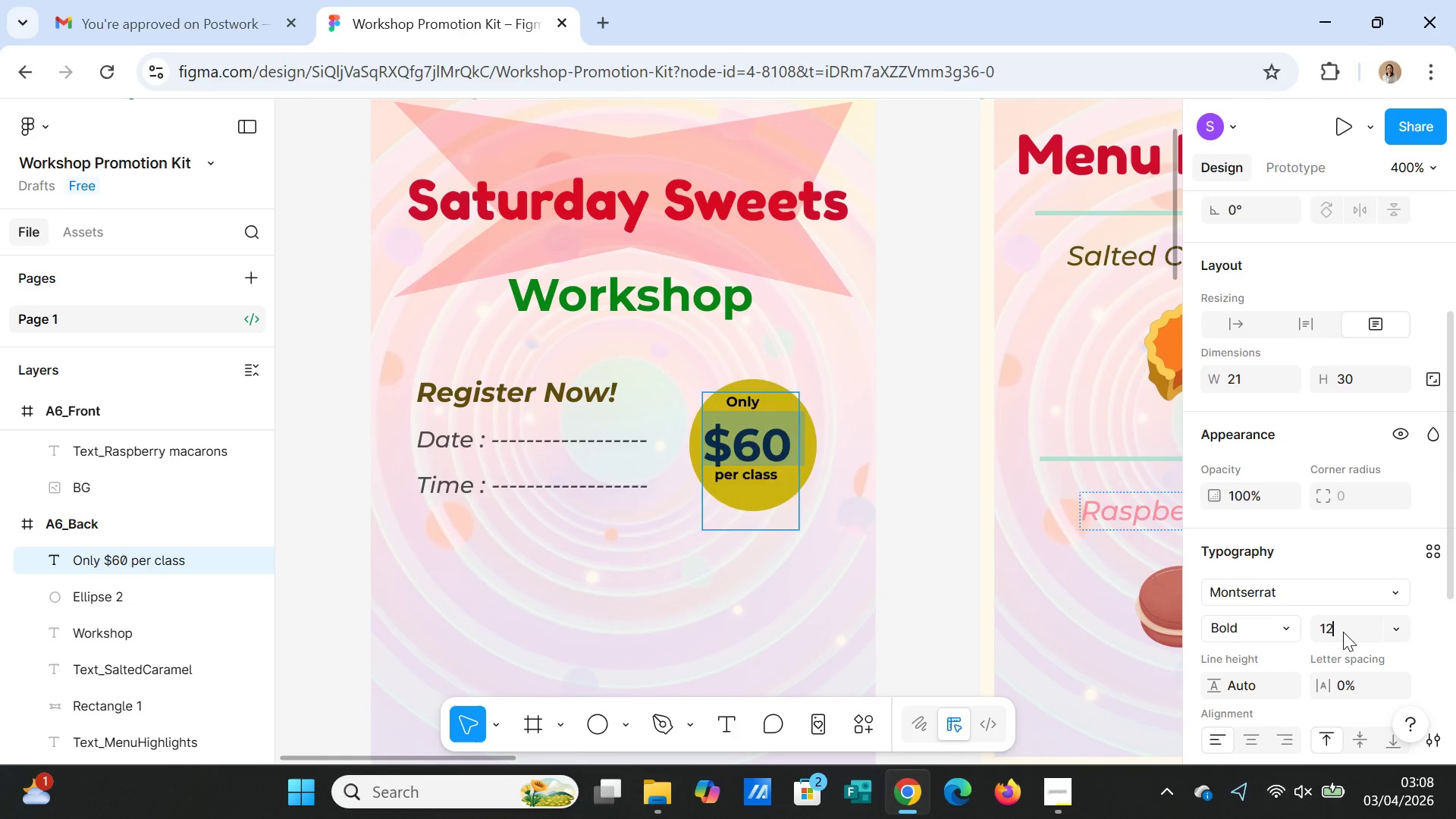 
key(Enter)
 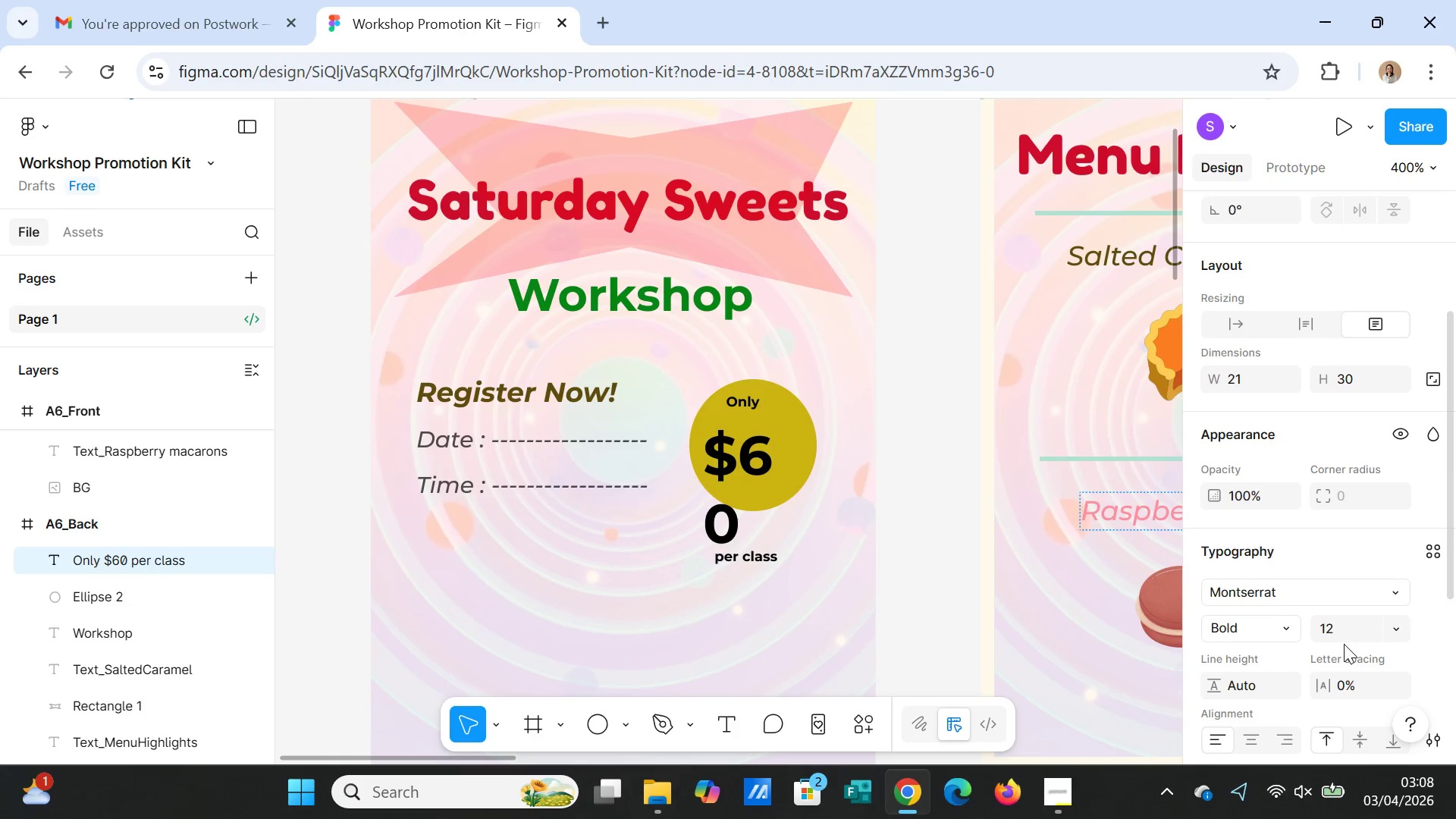 
double_click([1344, 644])
 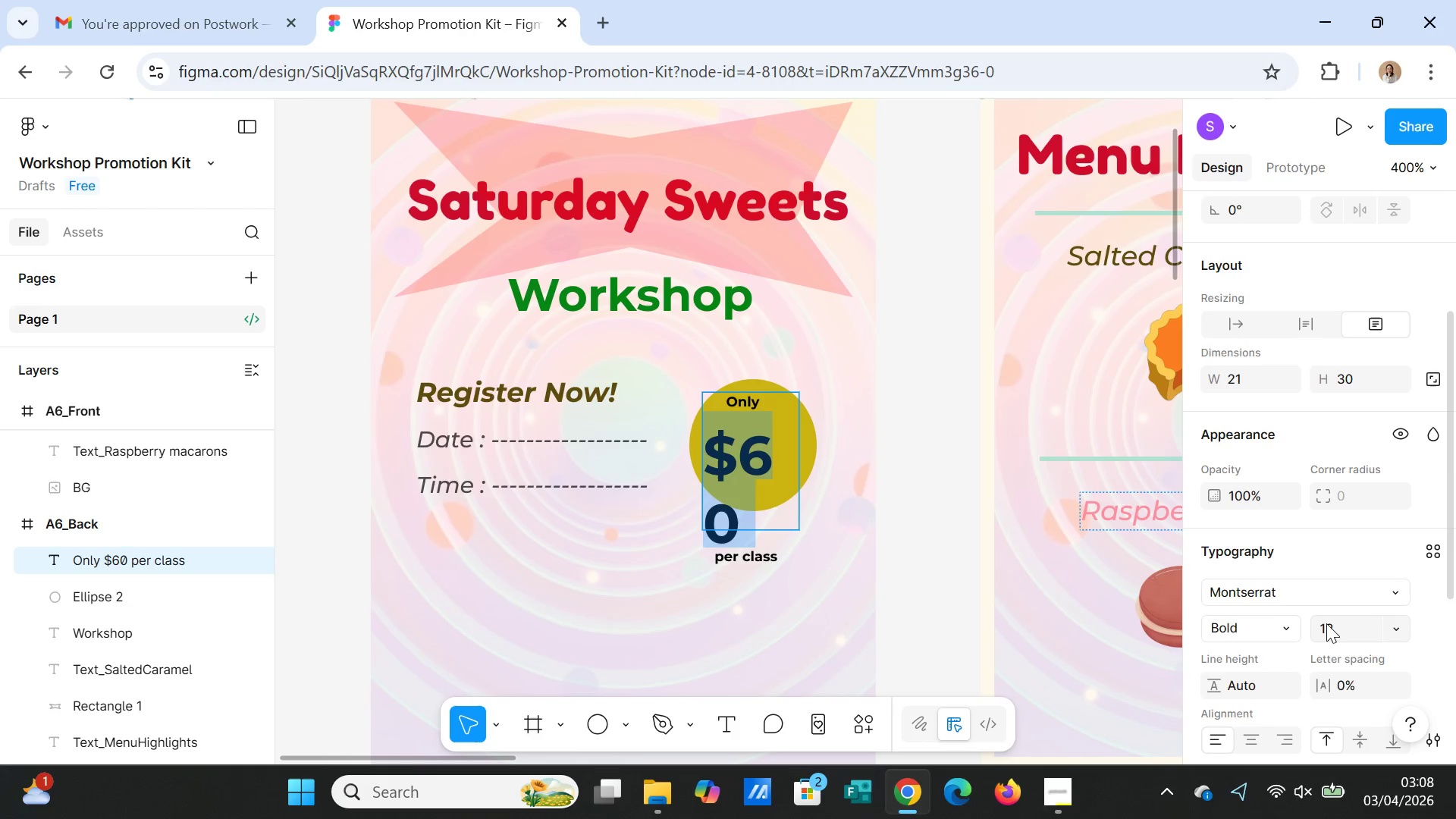 
double_click([1326, 623])
 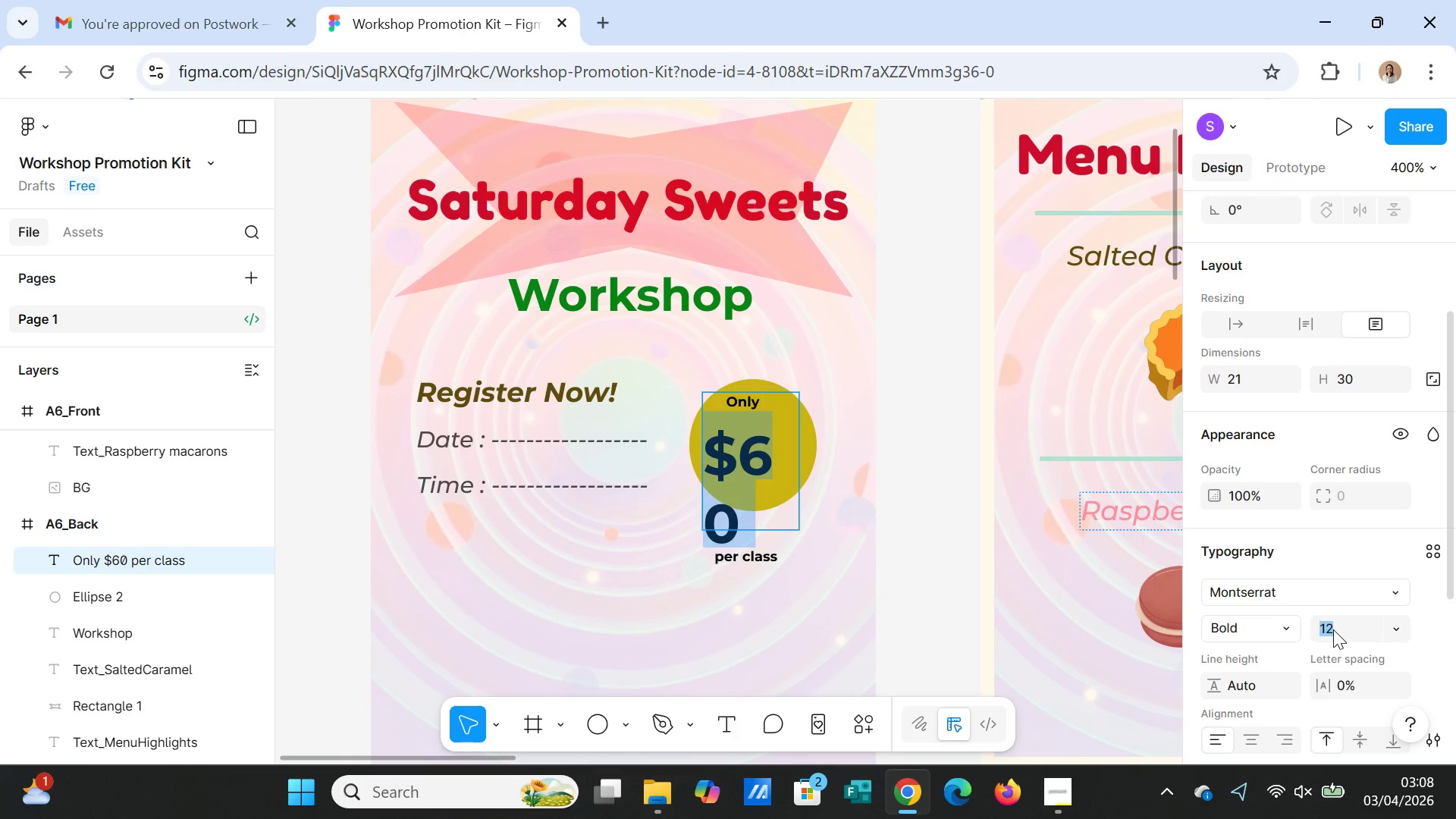 
type(11)
 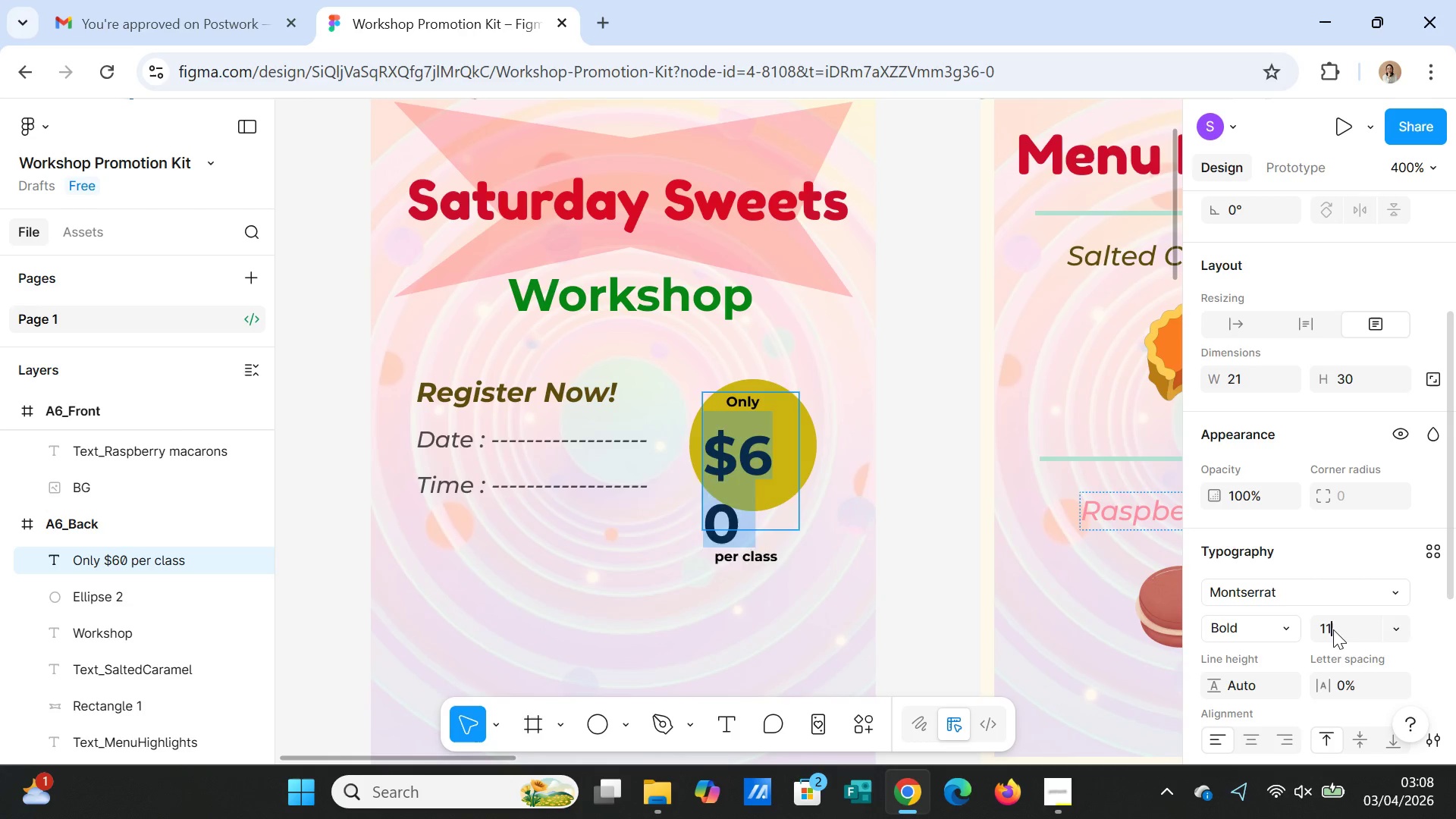 
key(Enter)
 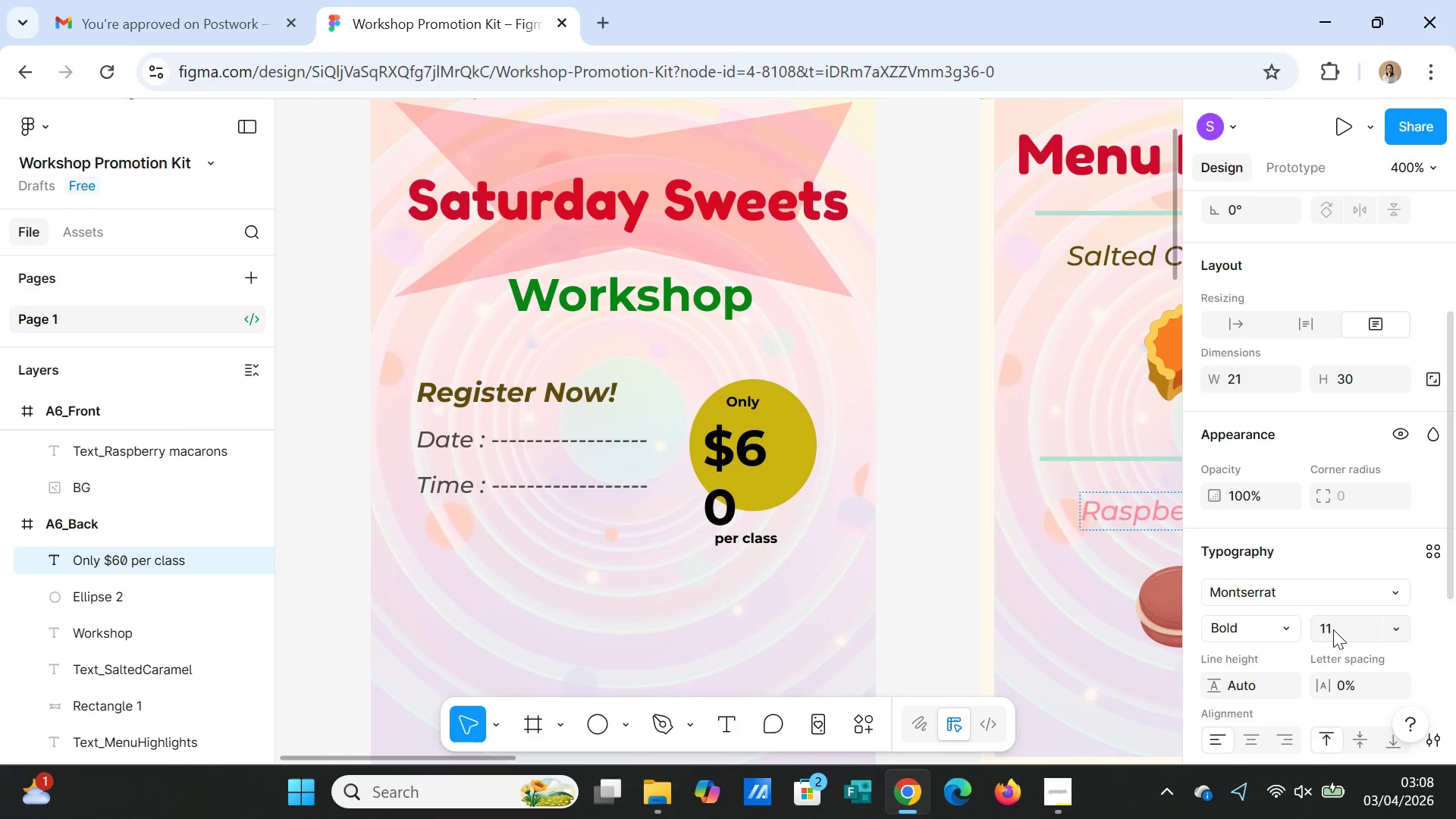 
double_click([1333, 629])
 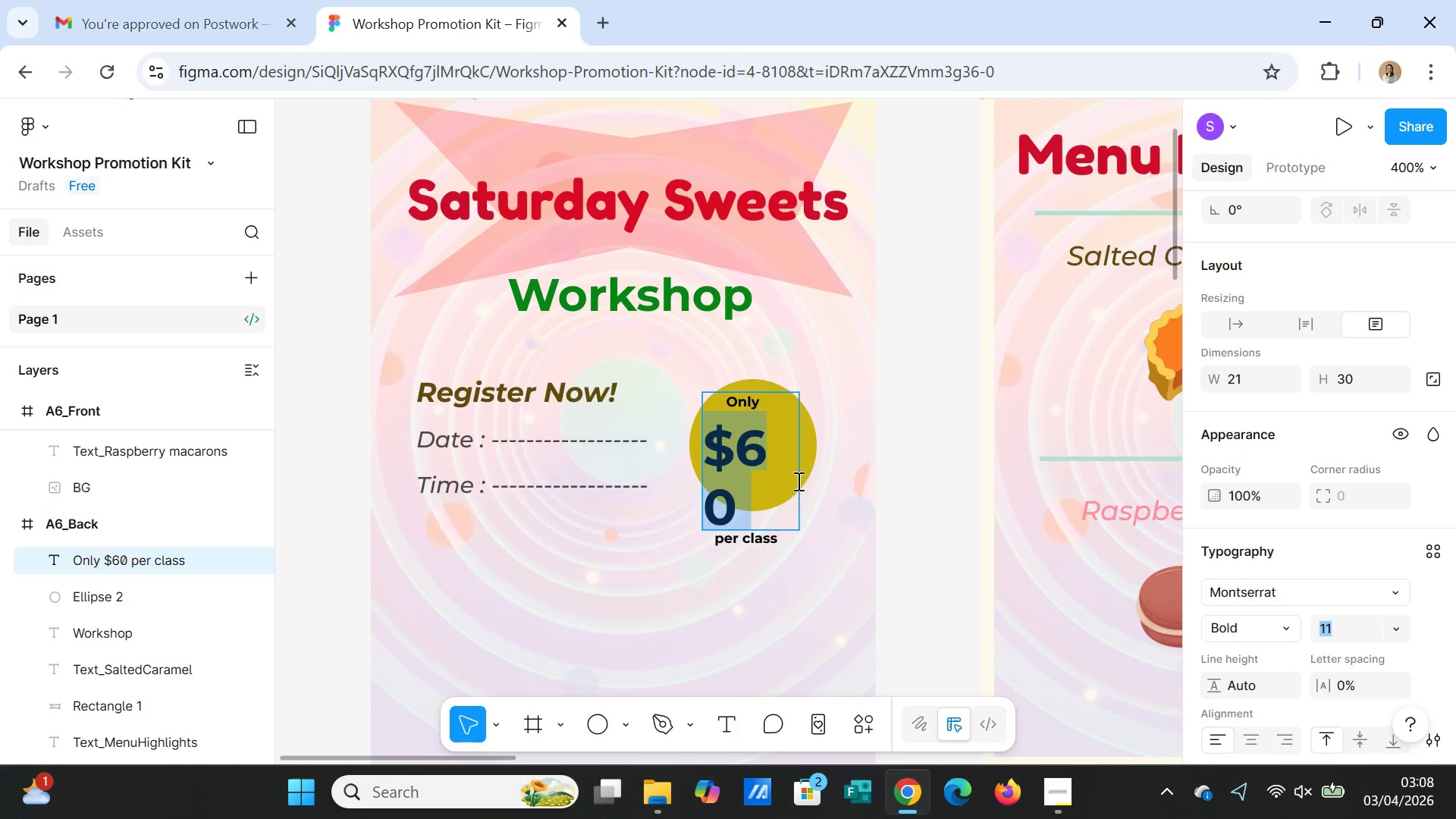 
left_click([849, 494])
 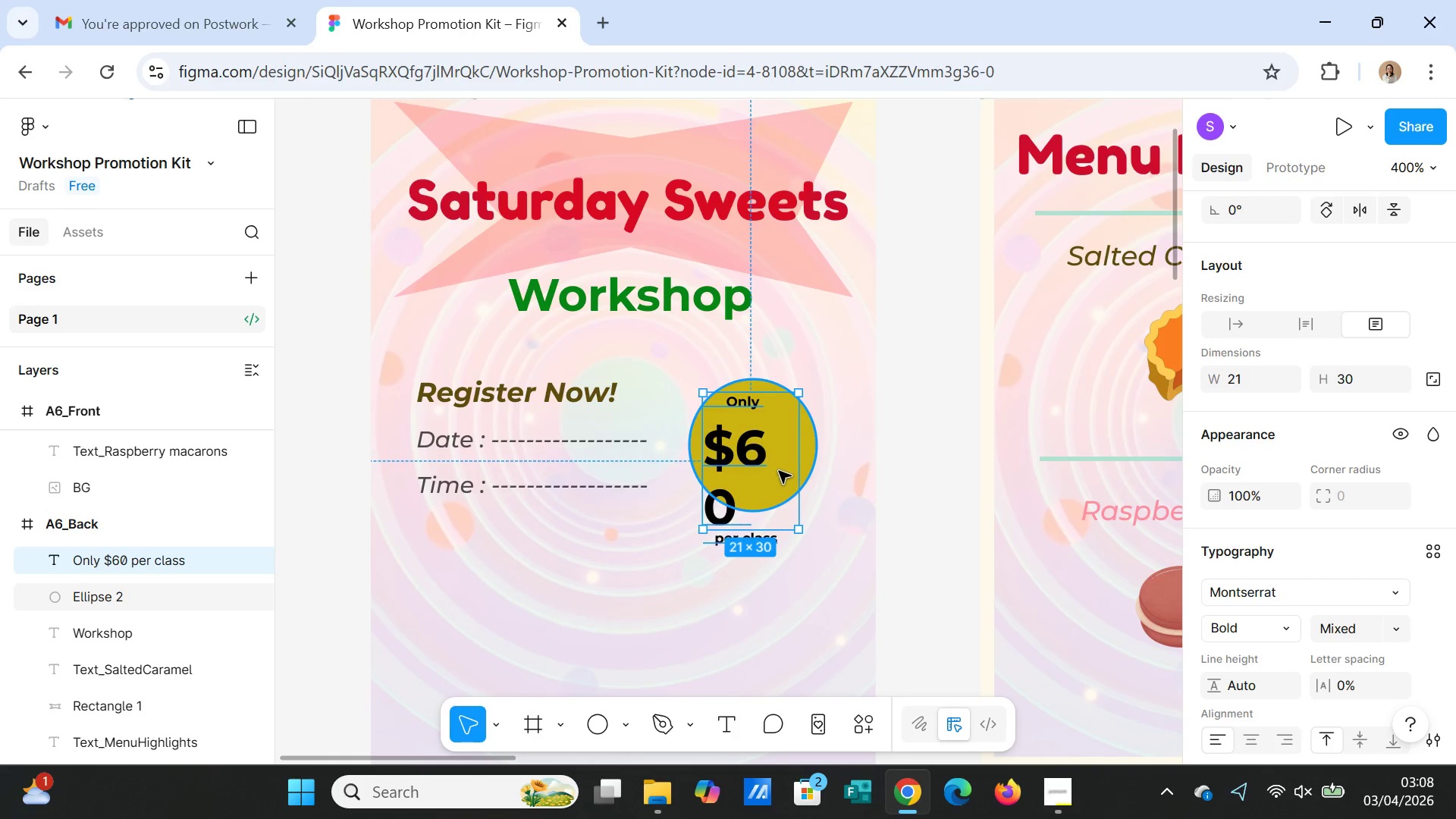 
left_click([779, 471])
 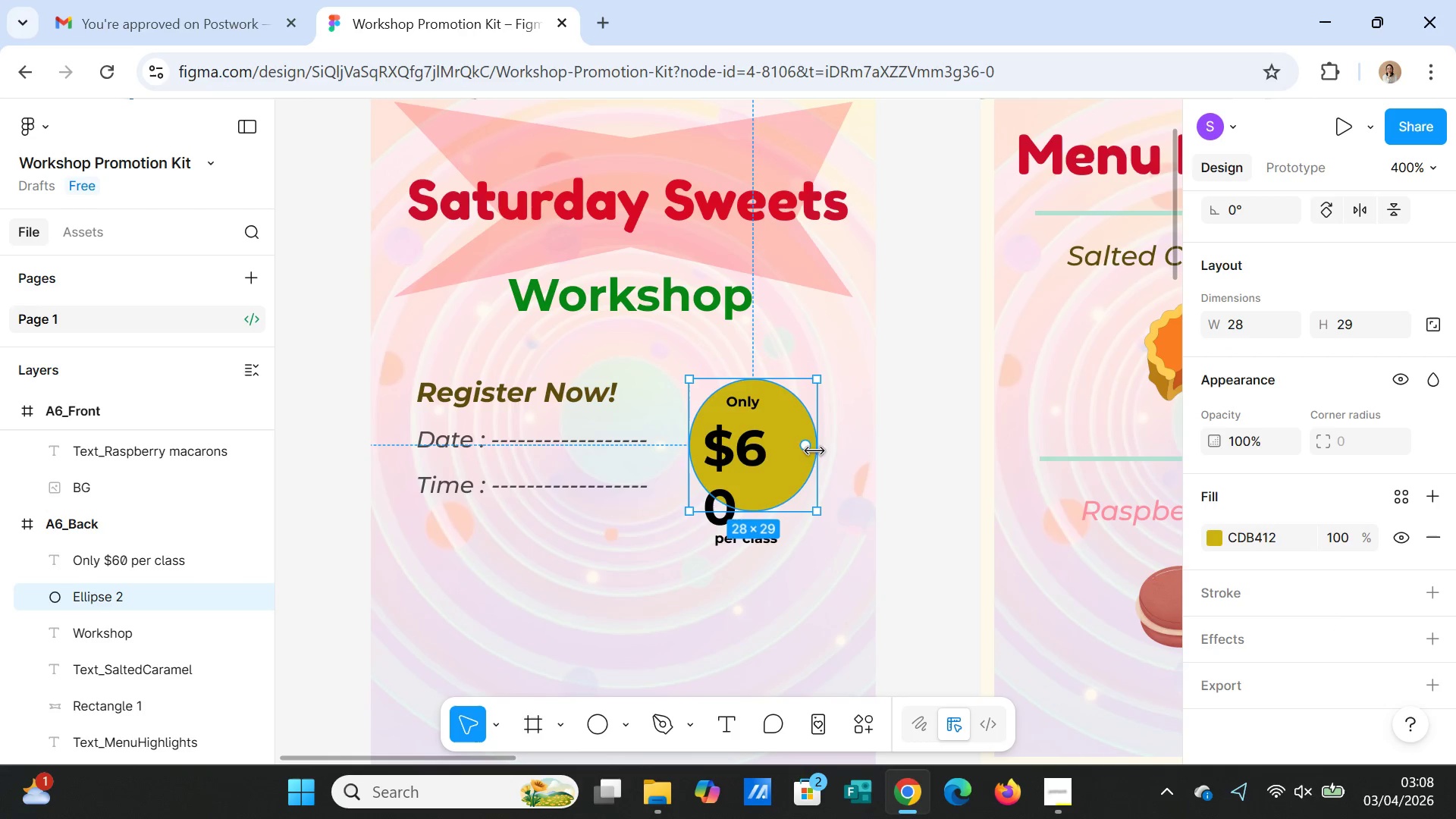 
left_click([732, 452])
 